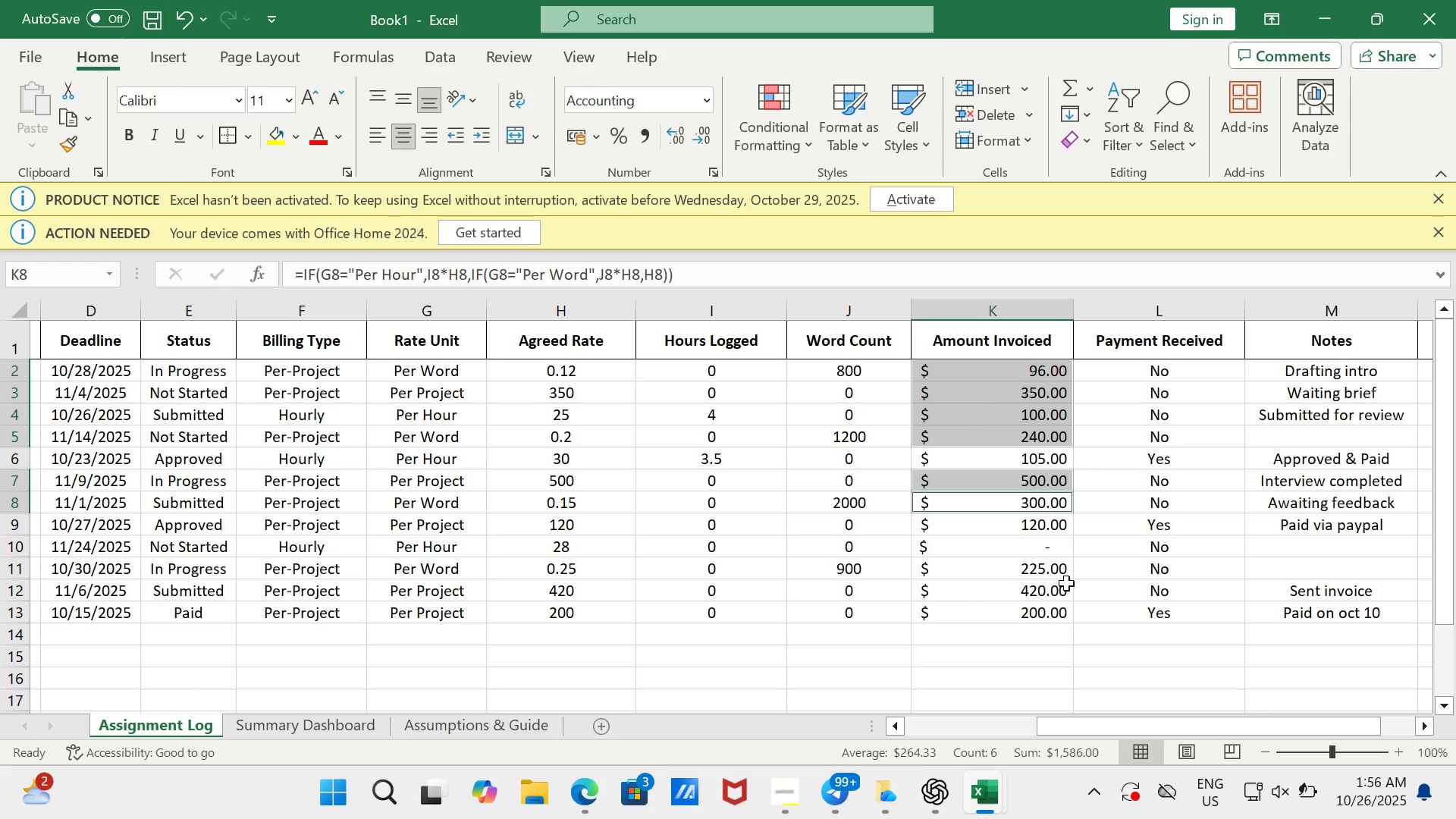 
hold_key(key=ControlLeft, duration=1.73)
left_click([1058, 570])
 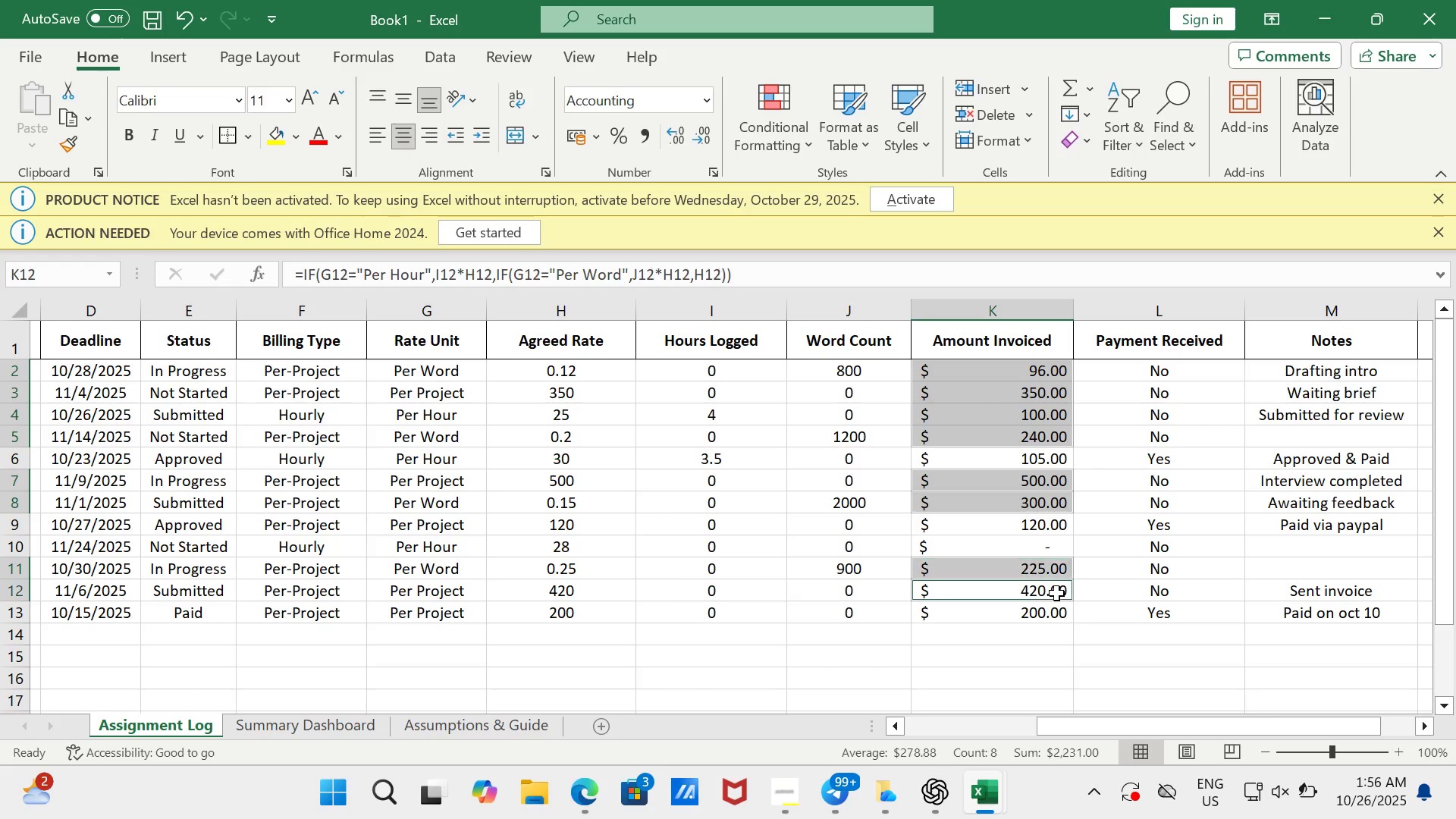 
left_click([1056, 593])
 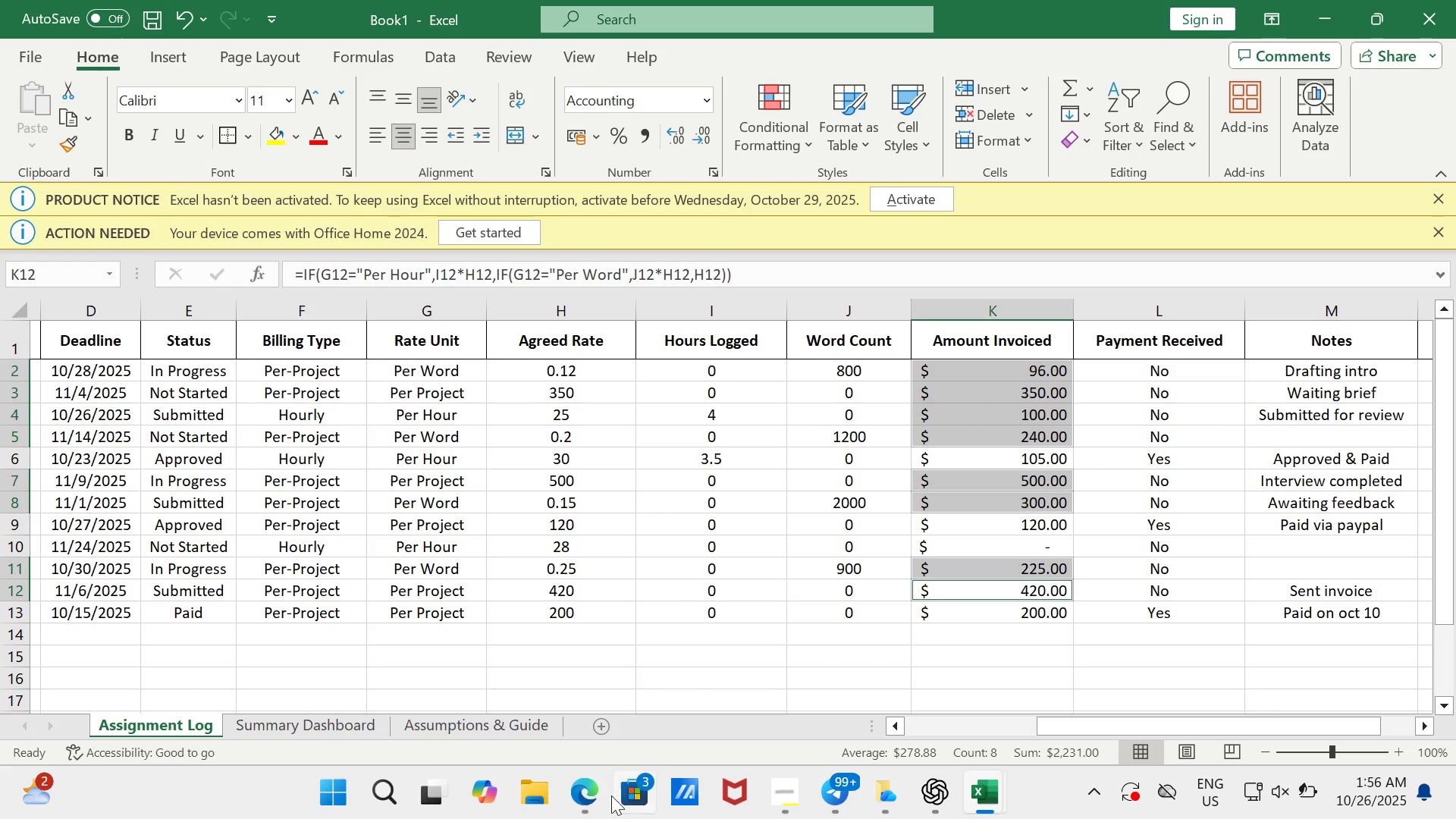 
wait(5.59)
 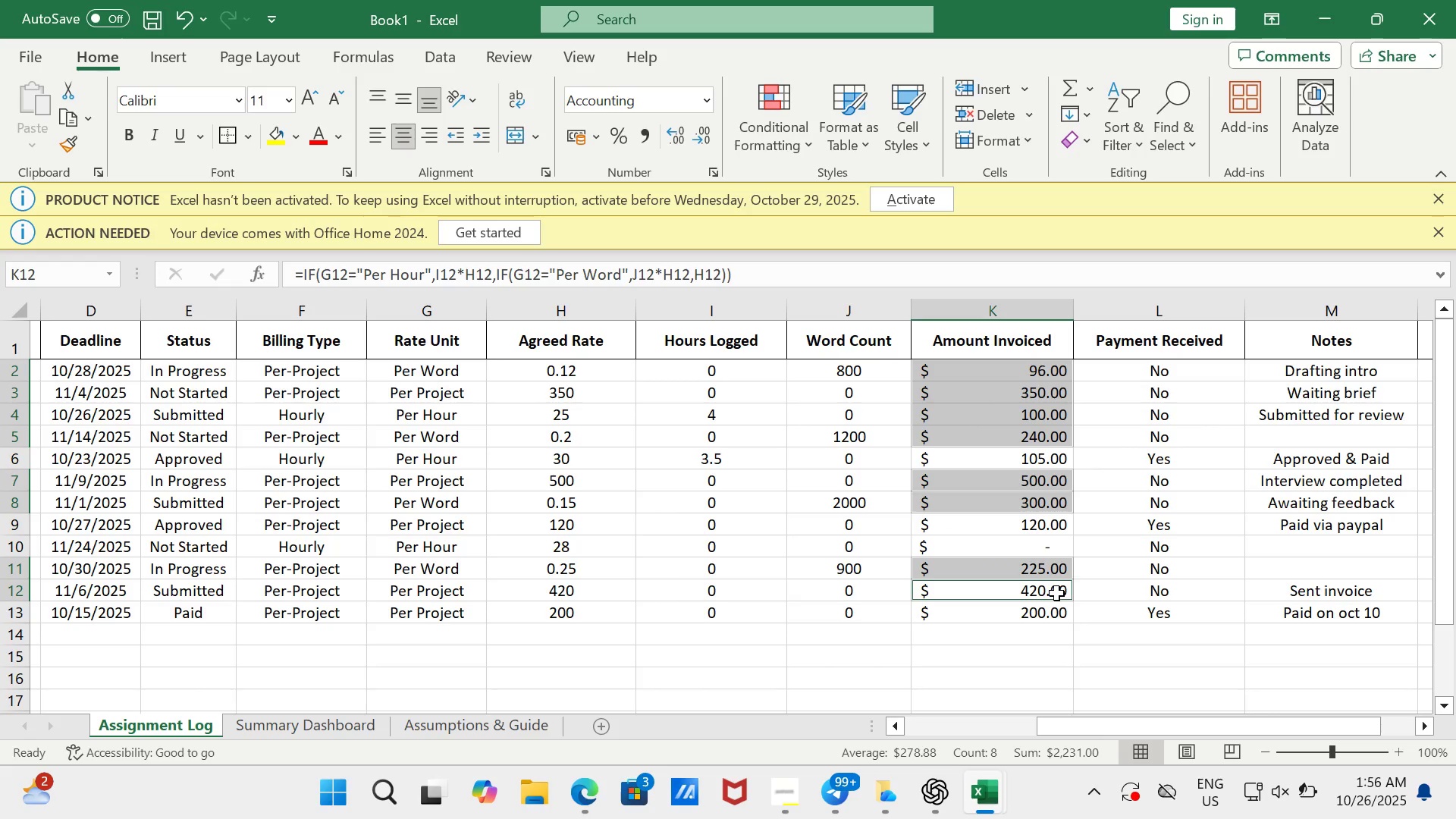 
left_click([375, 729])
 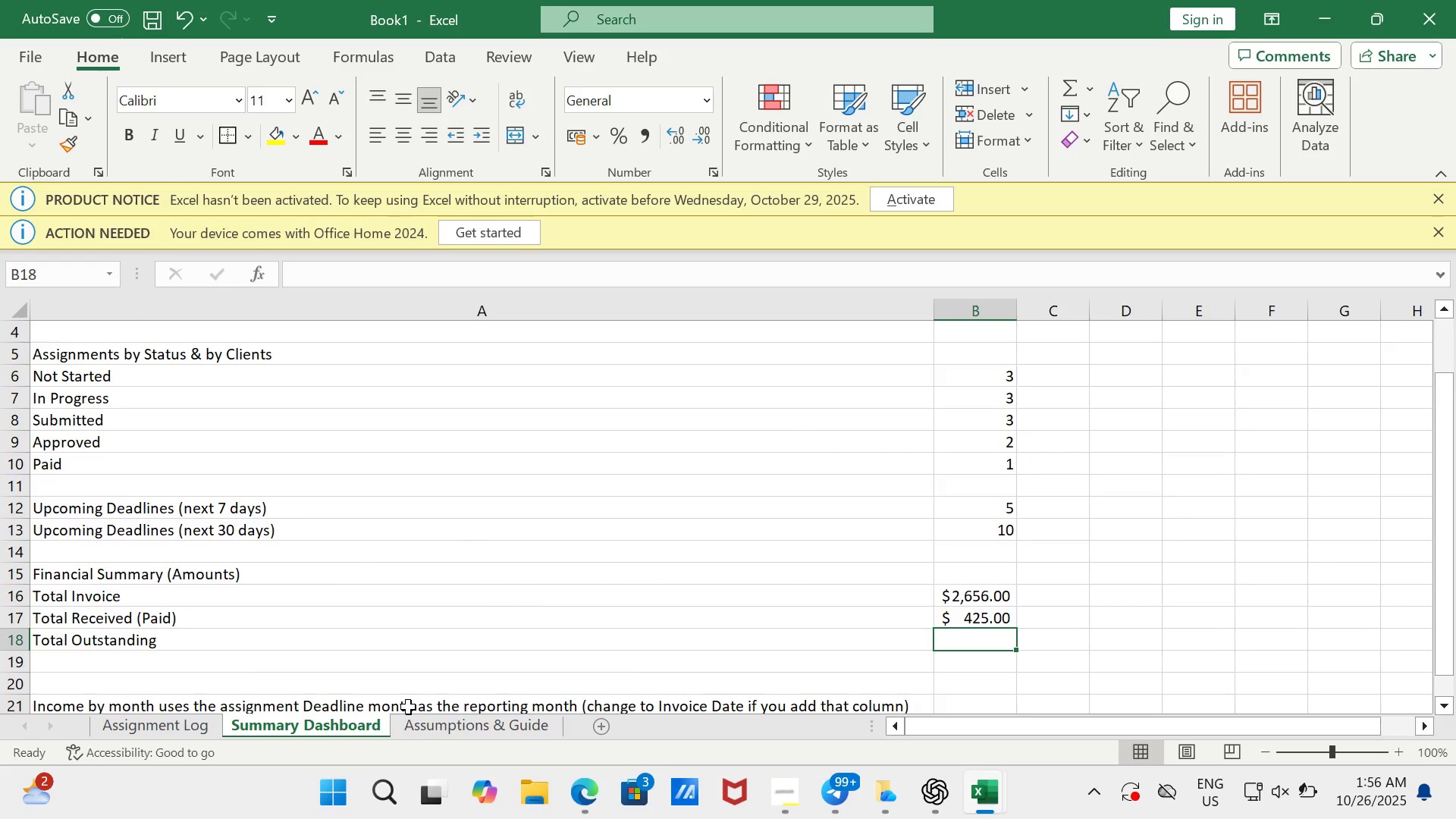 
key(Numpad2)
 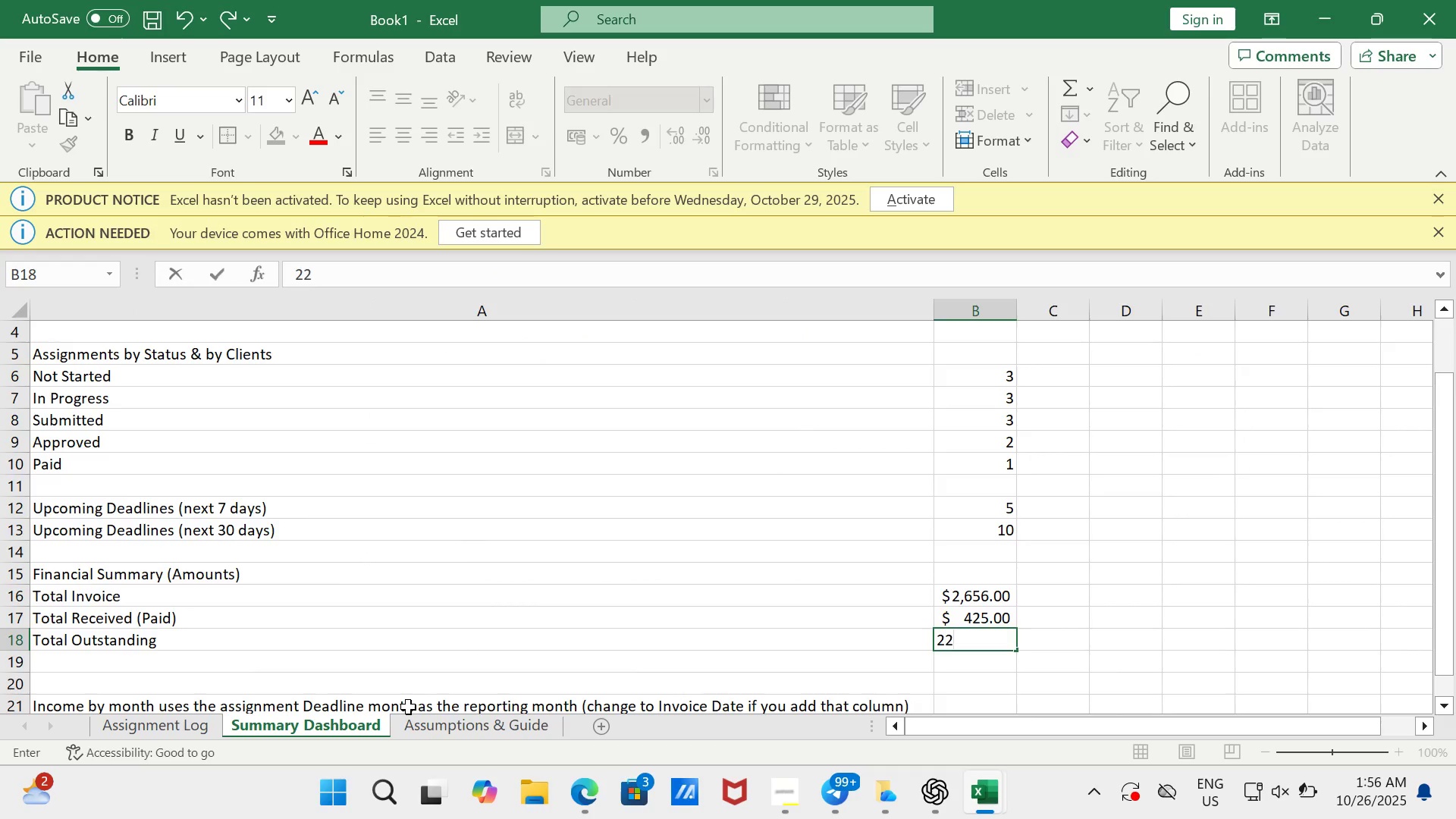 
key(Numpad2)
 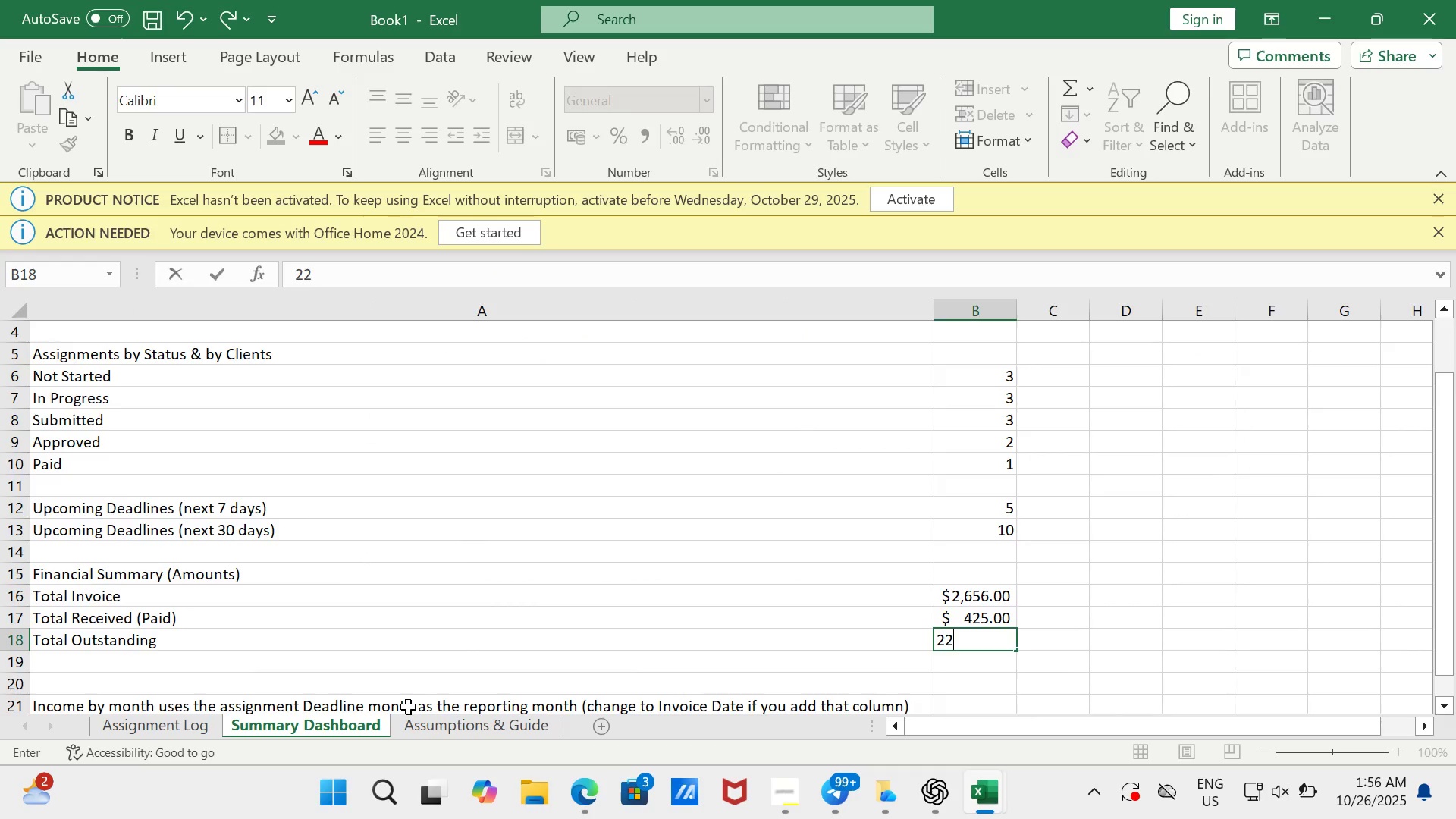 
key(Numpad3)
 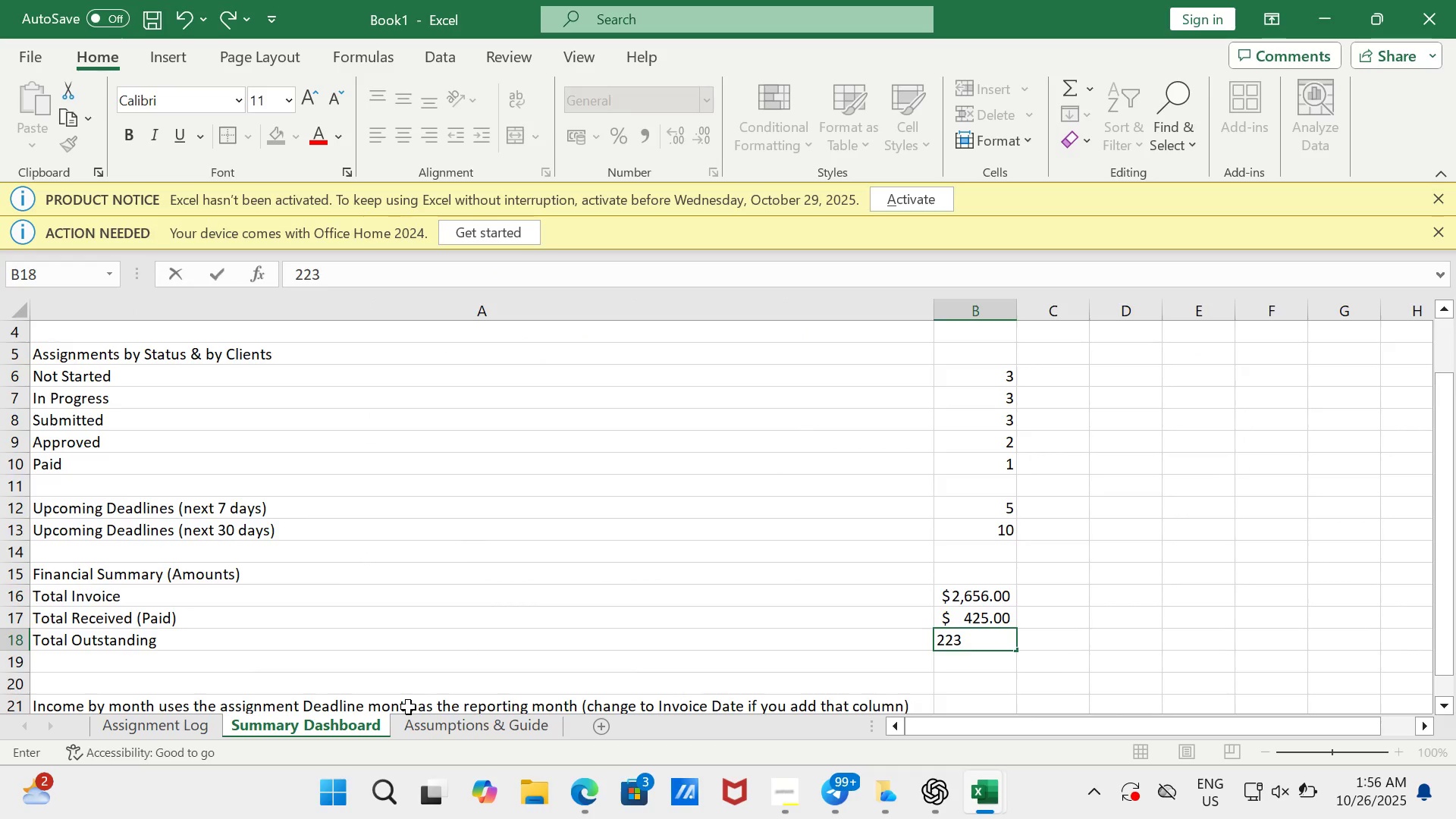 
key(Numpad1)
 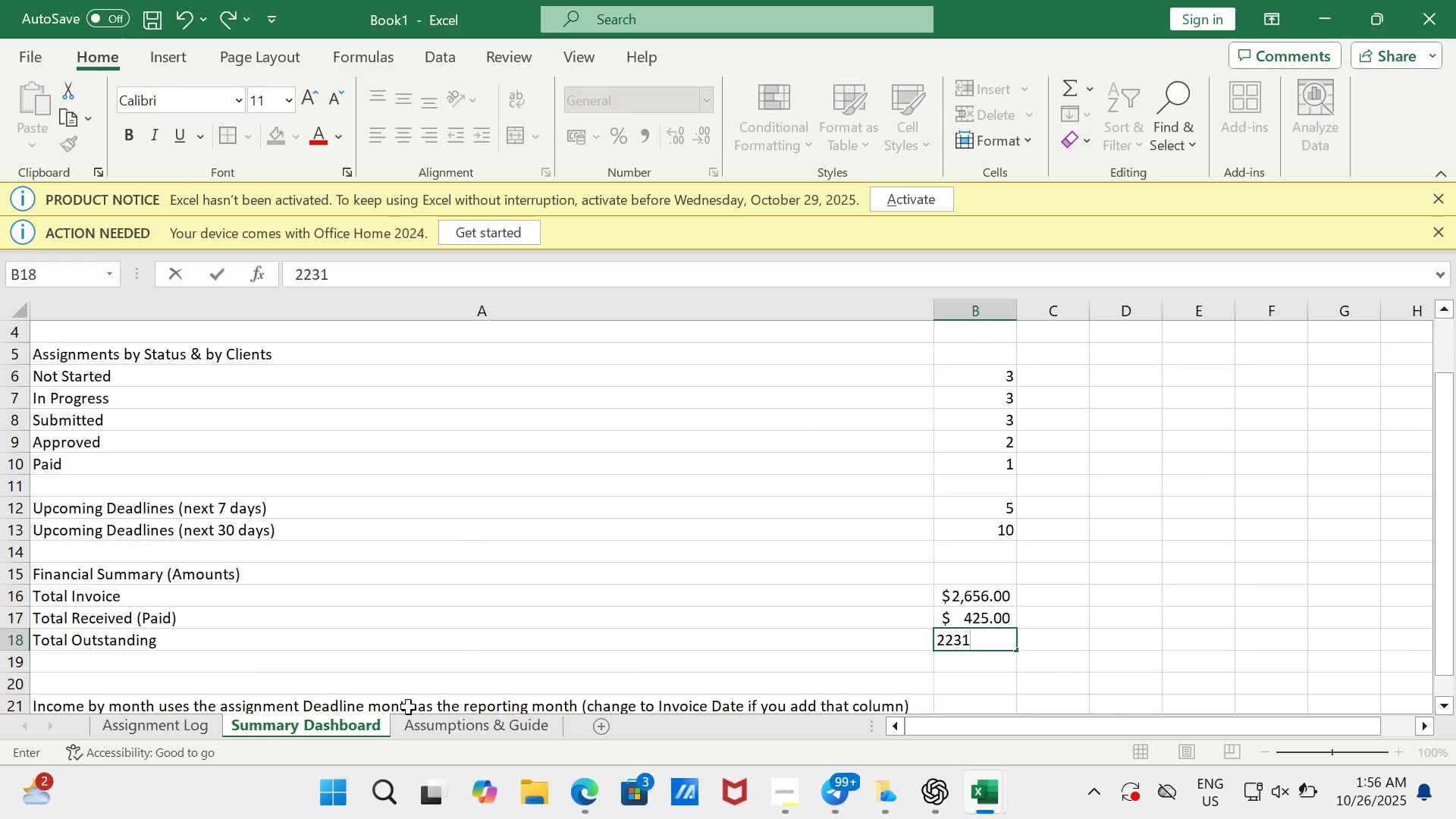 
key(Enter)
 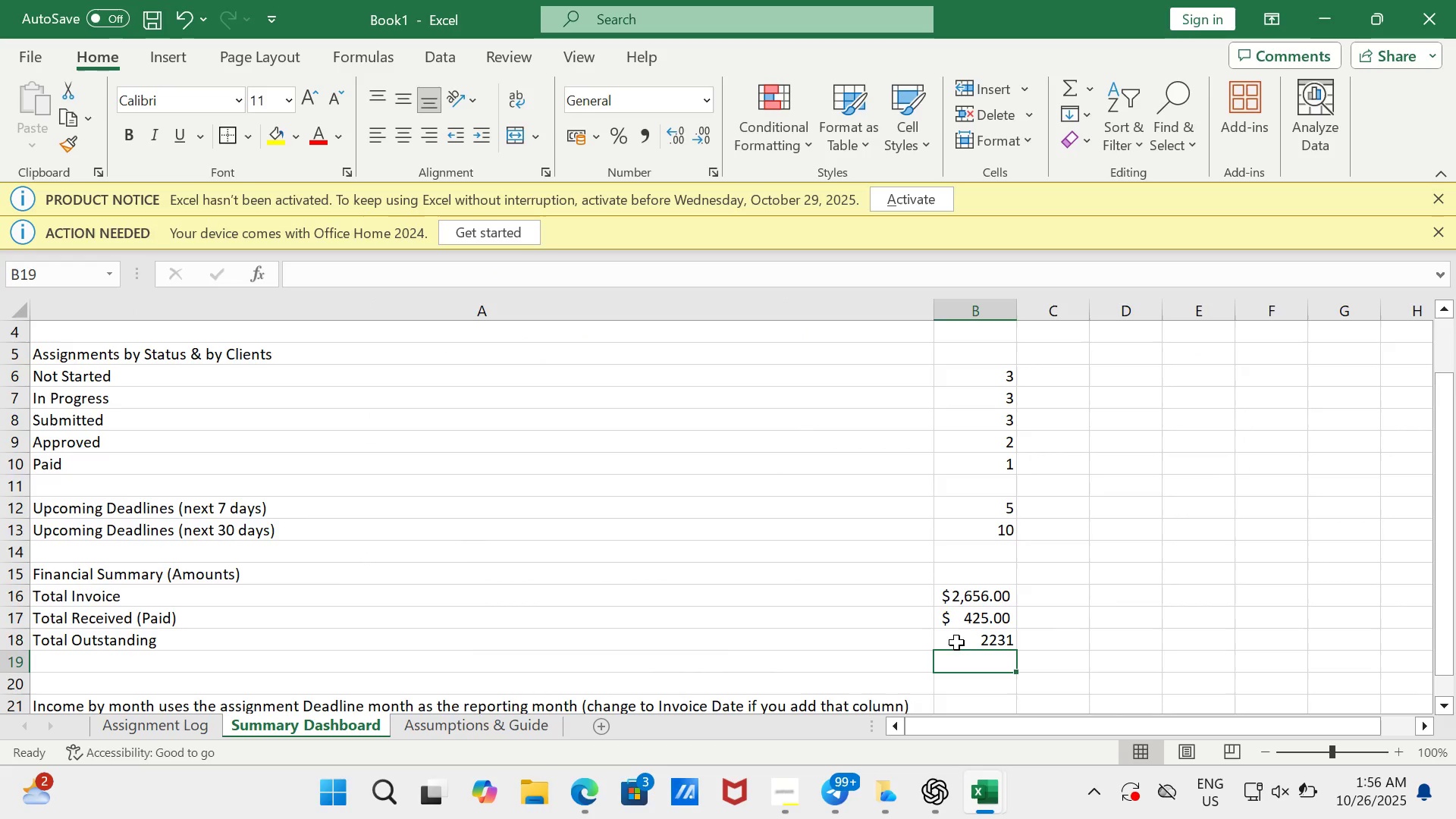 
left_click([958, 639])
 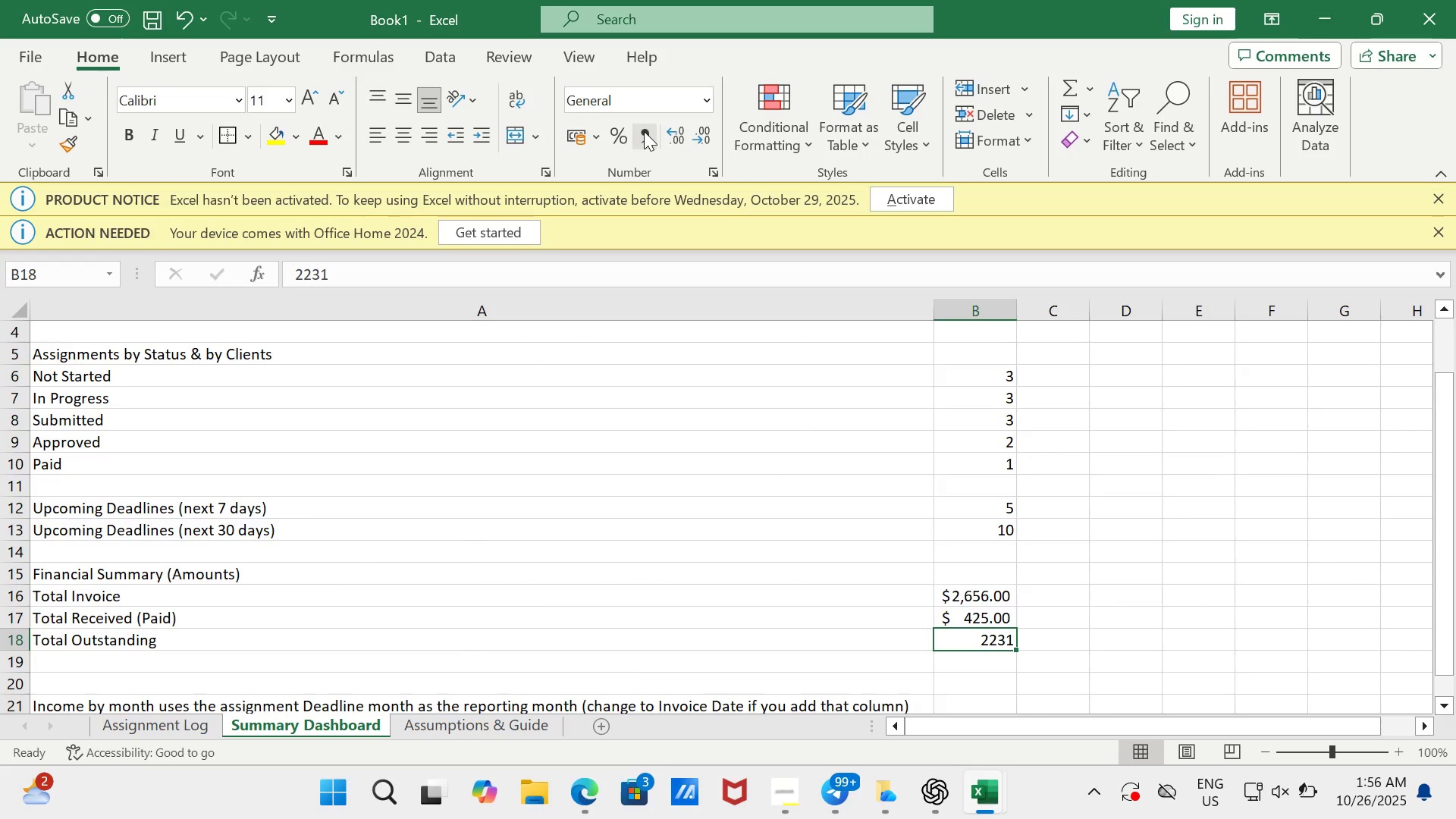 
left_click([644, 131])
 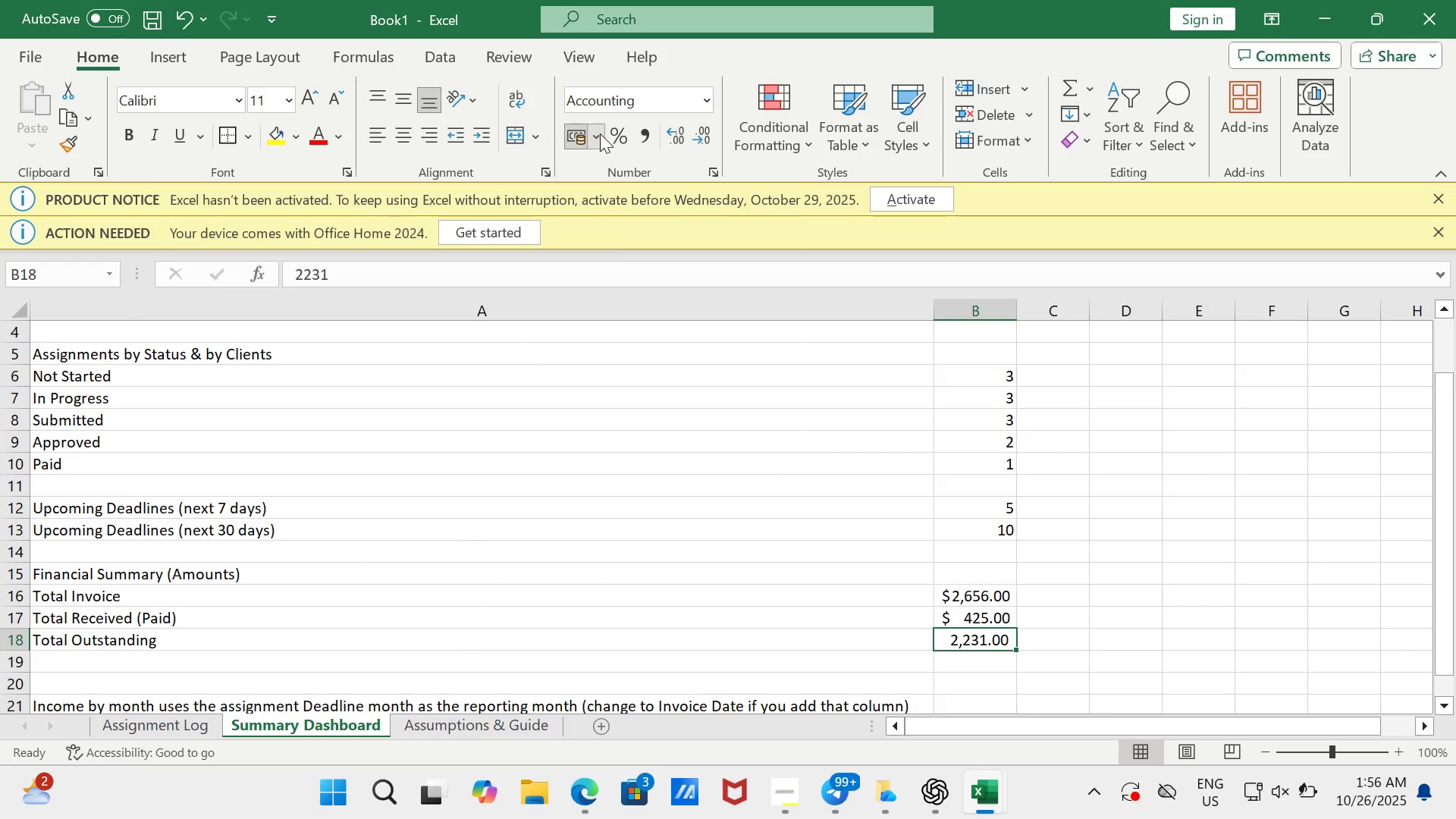 
left_click([600, 133])
 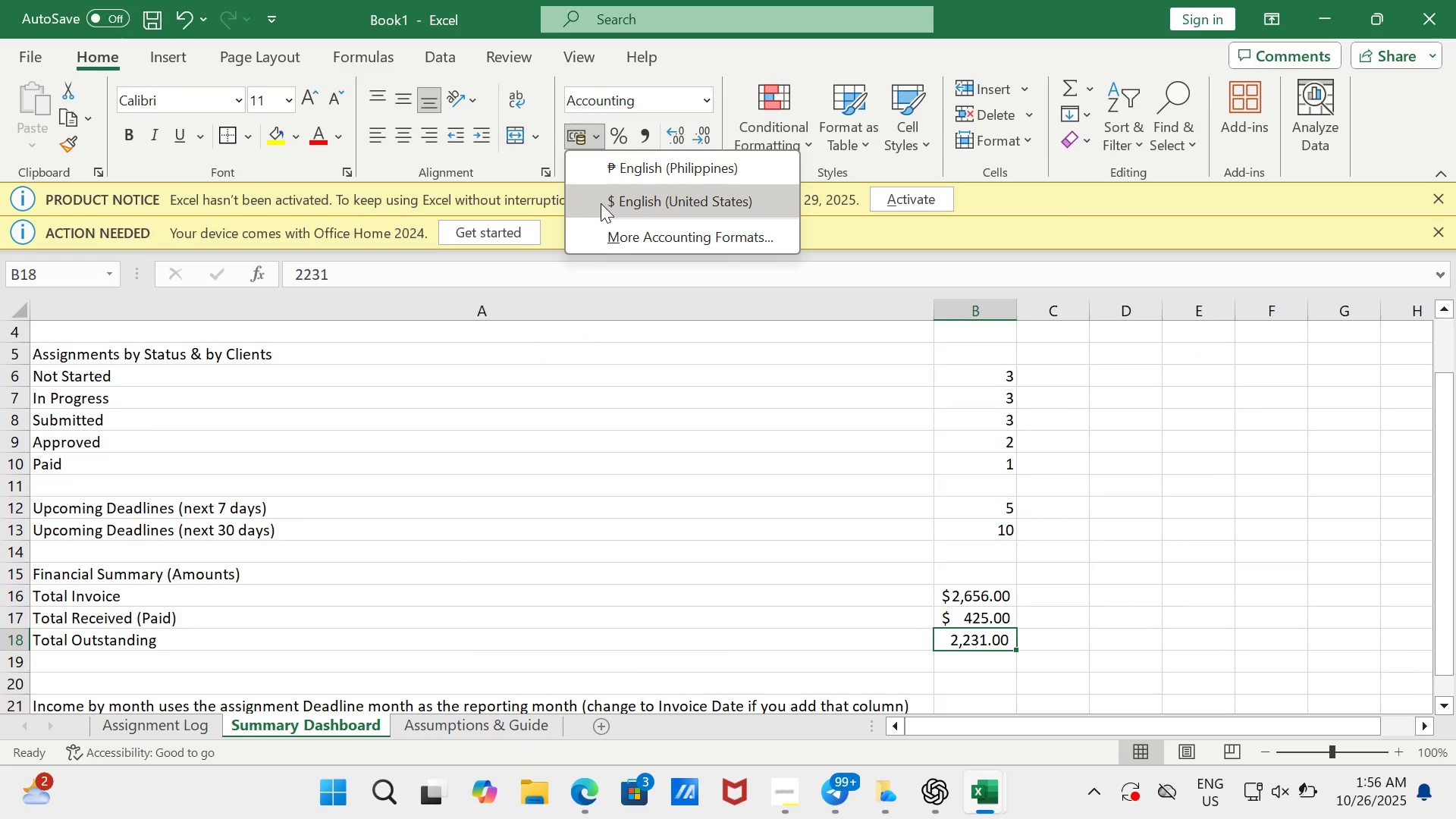 
left_click([601, 203])
 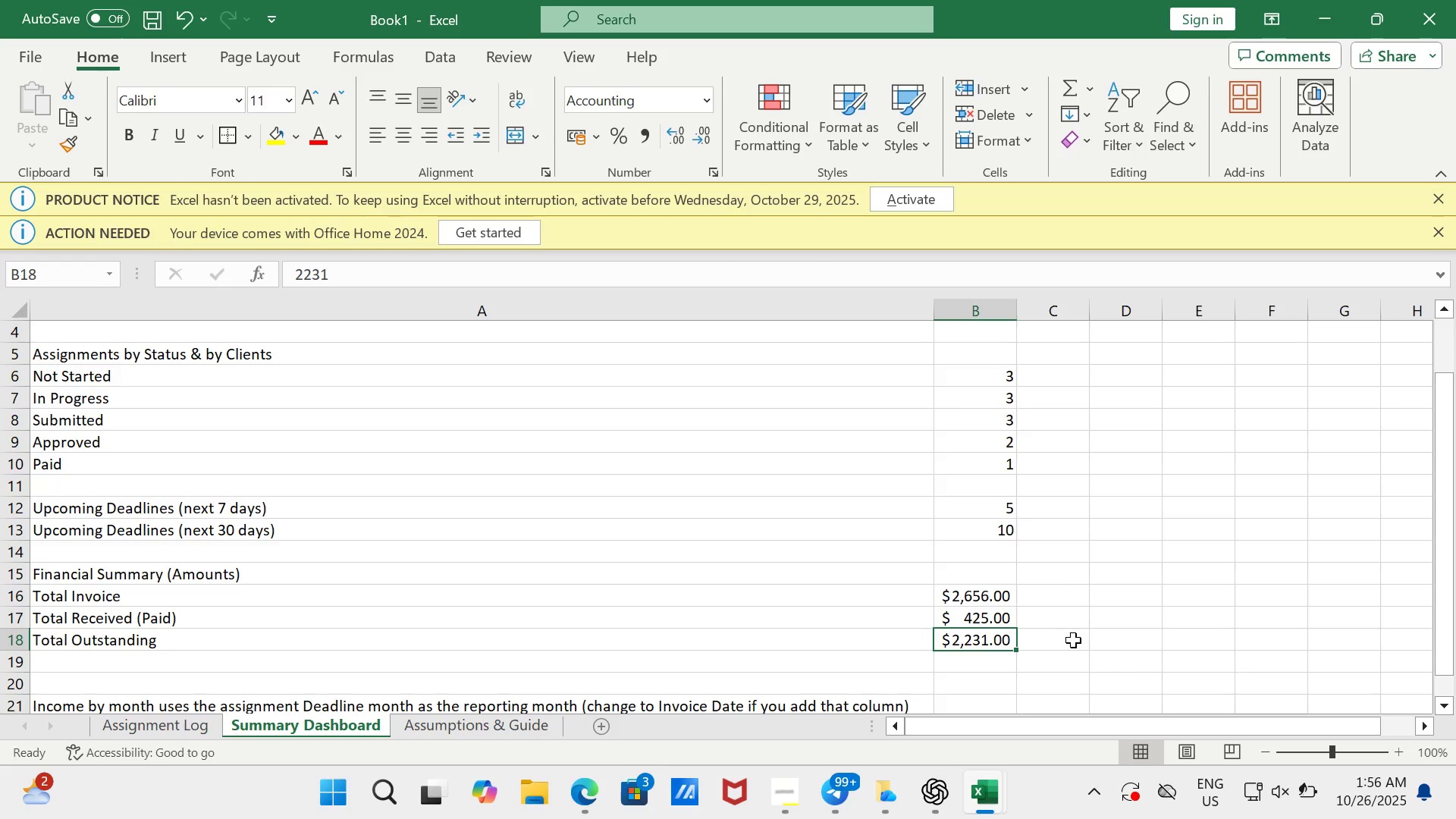 
scroll: coordinate [1073, 640], scroll_direction: down, amount: 1.0
 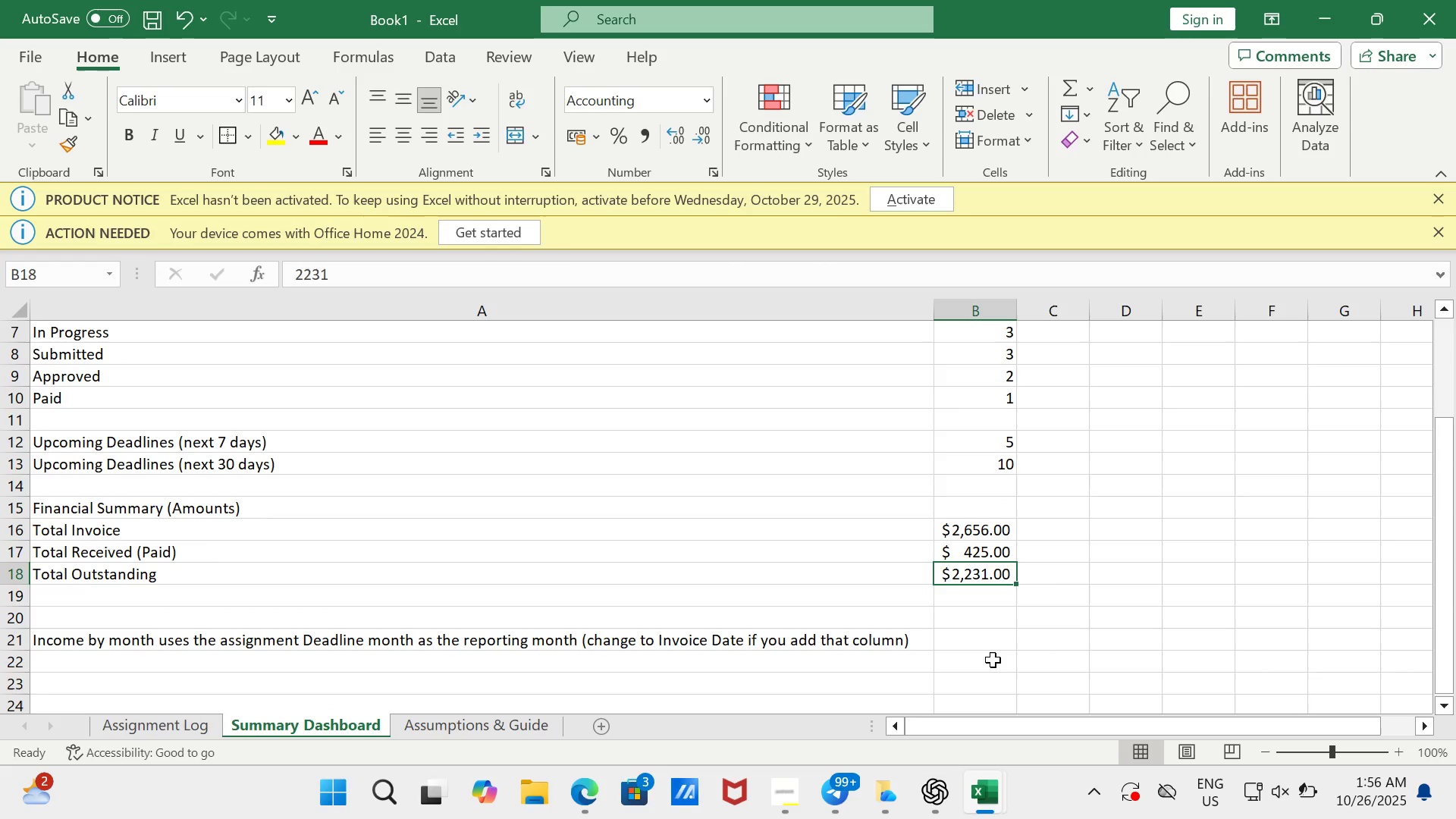 
left_click([992, 660])
 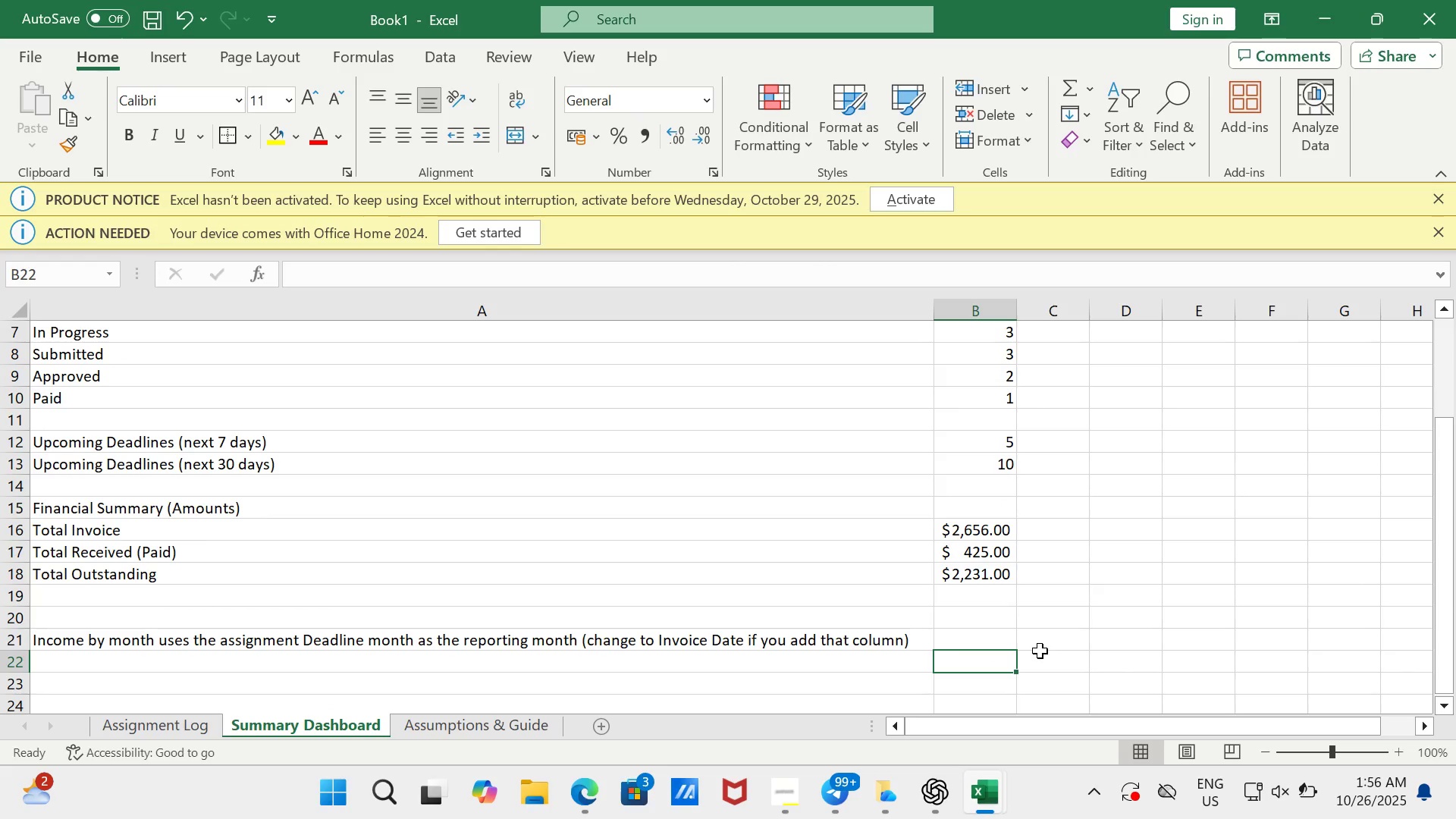 
scroll: coordinate [1066, 541], scroll_direction: up, amount: 6.0
 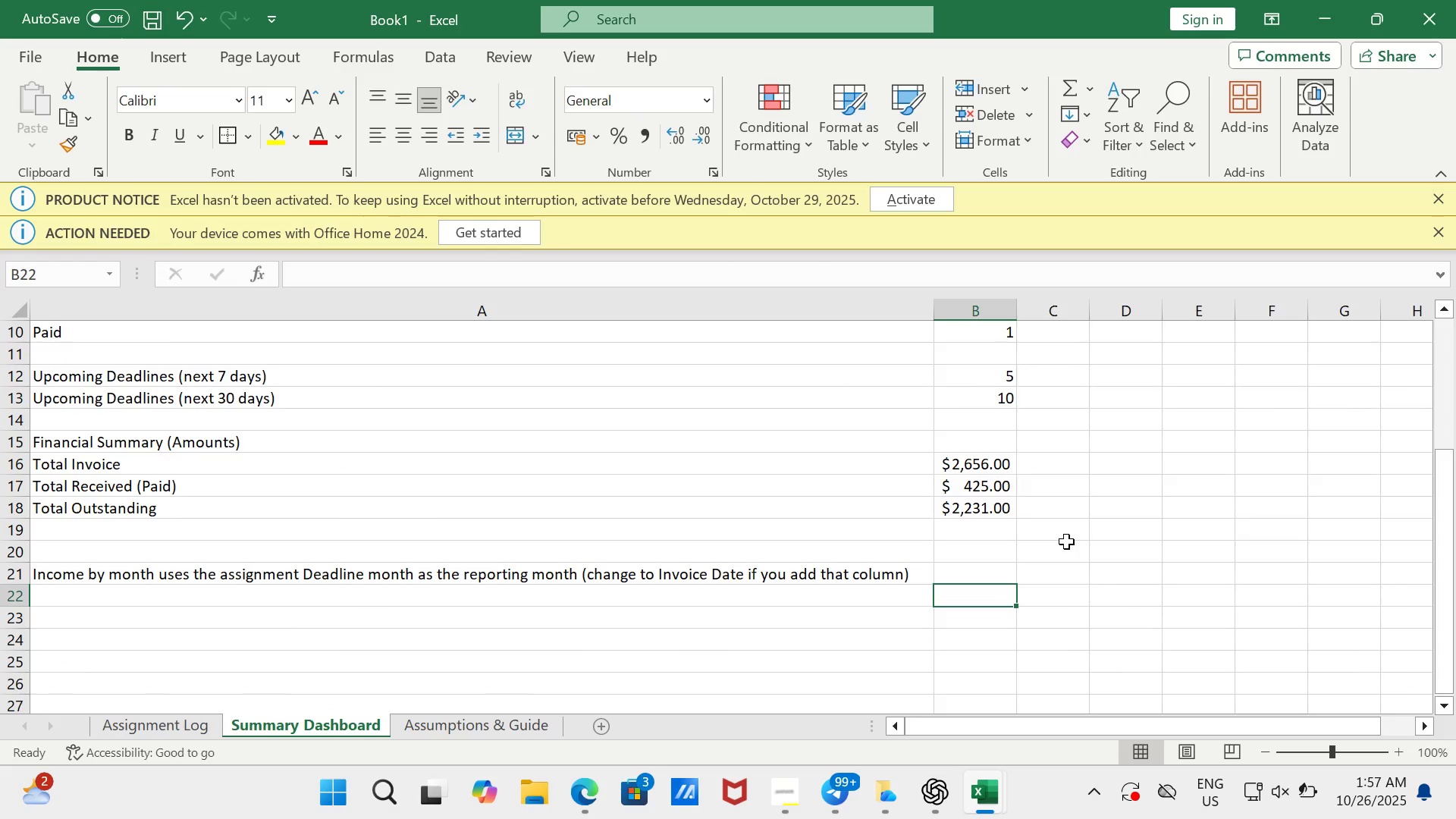 
wait(9.37)
 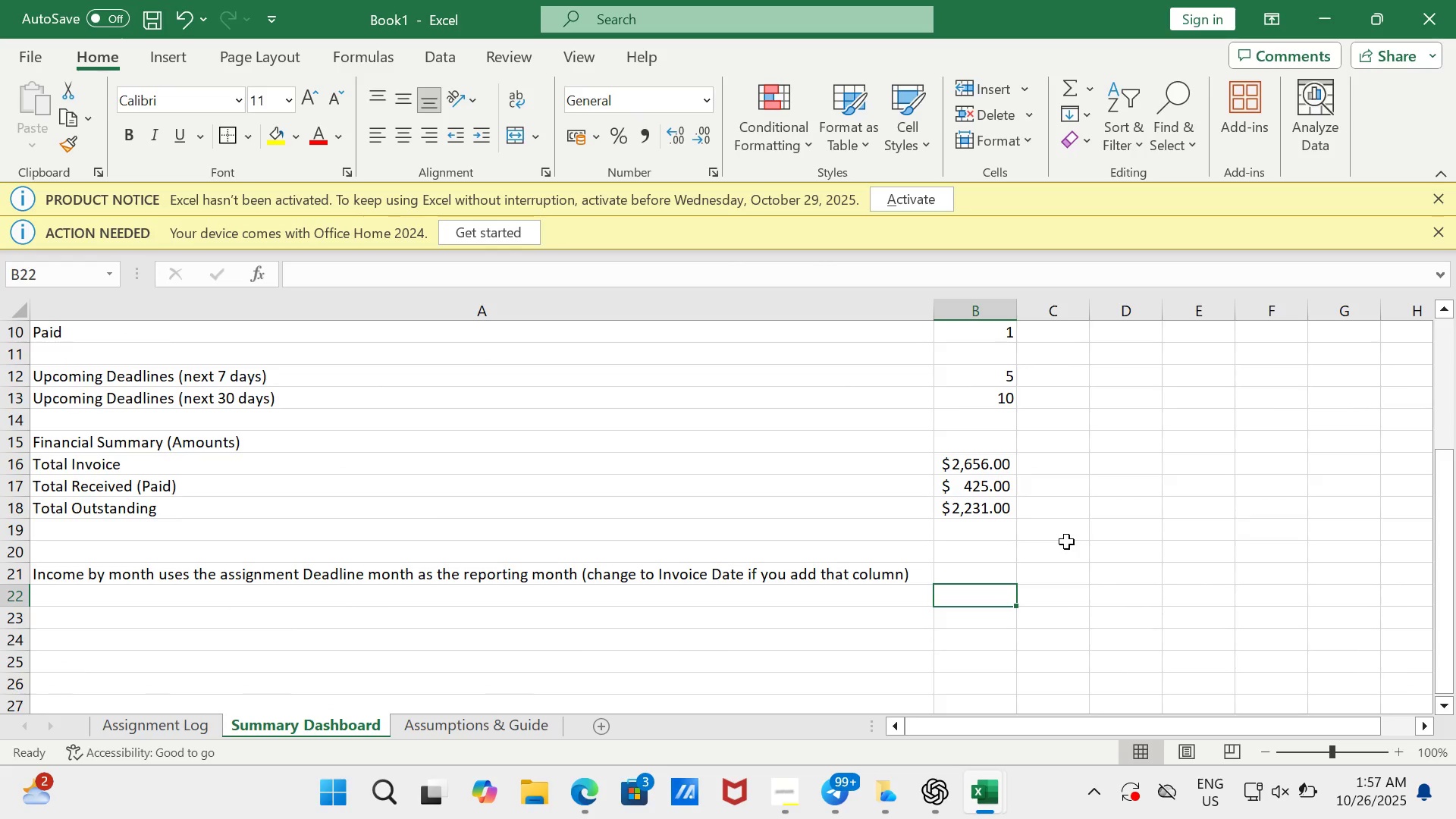 
scroll: coordinate [541, 526], scroll_direction: down, amount: 2.0
 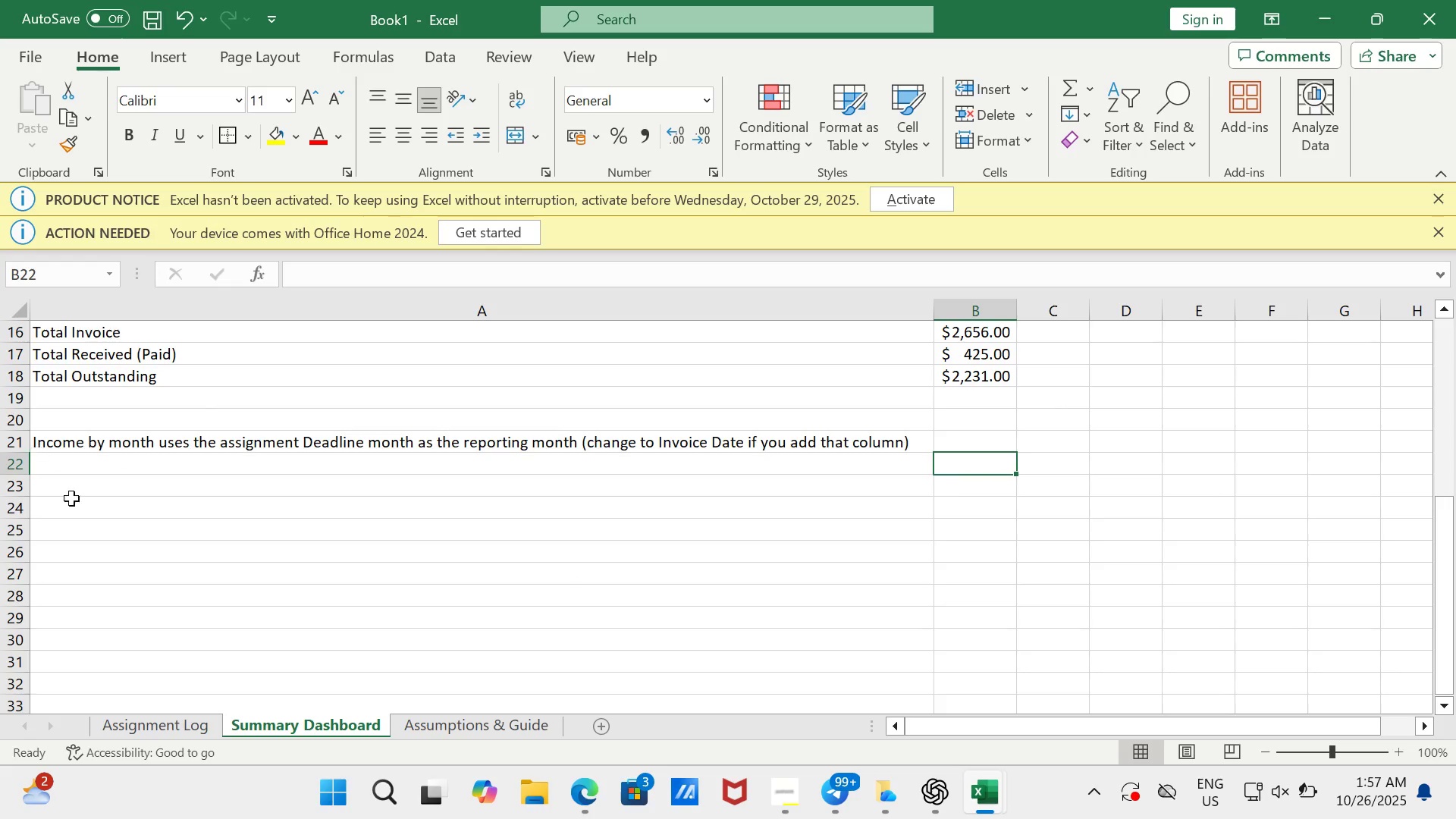 
scroll: coordinate [140, 572], scroll_direction: up, amount: 1.0
 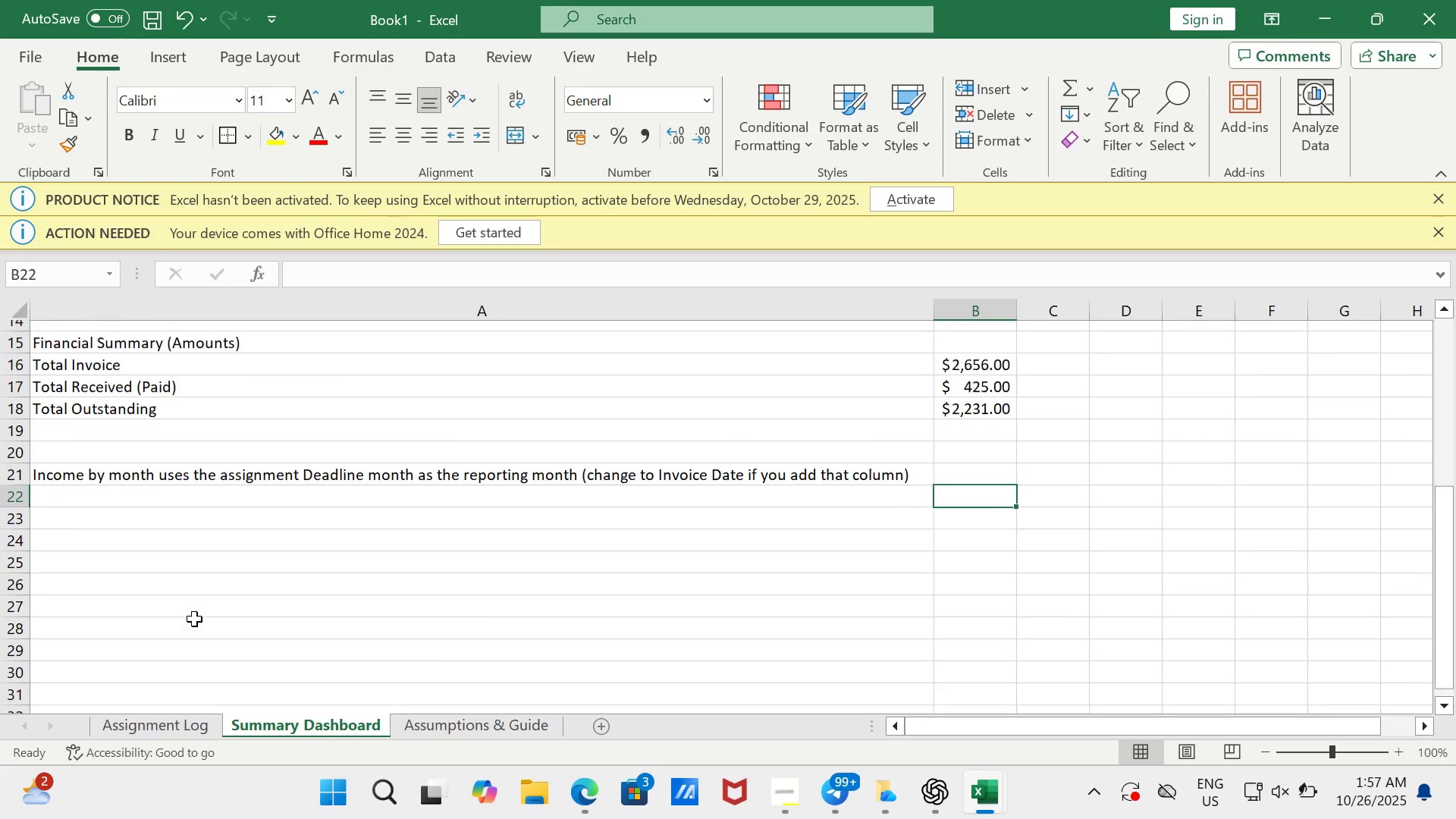 
scroll: coordinate [194, 619], scroll_direction: down, amount: 1.0
 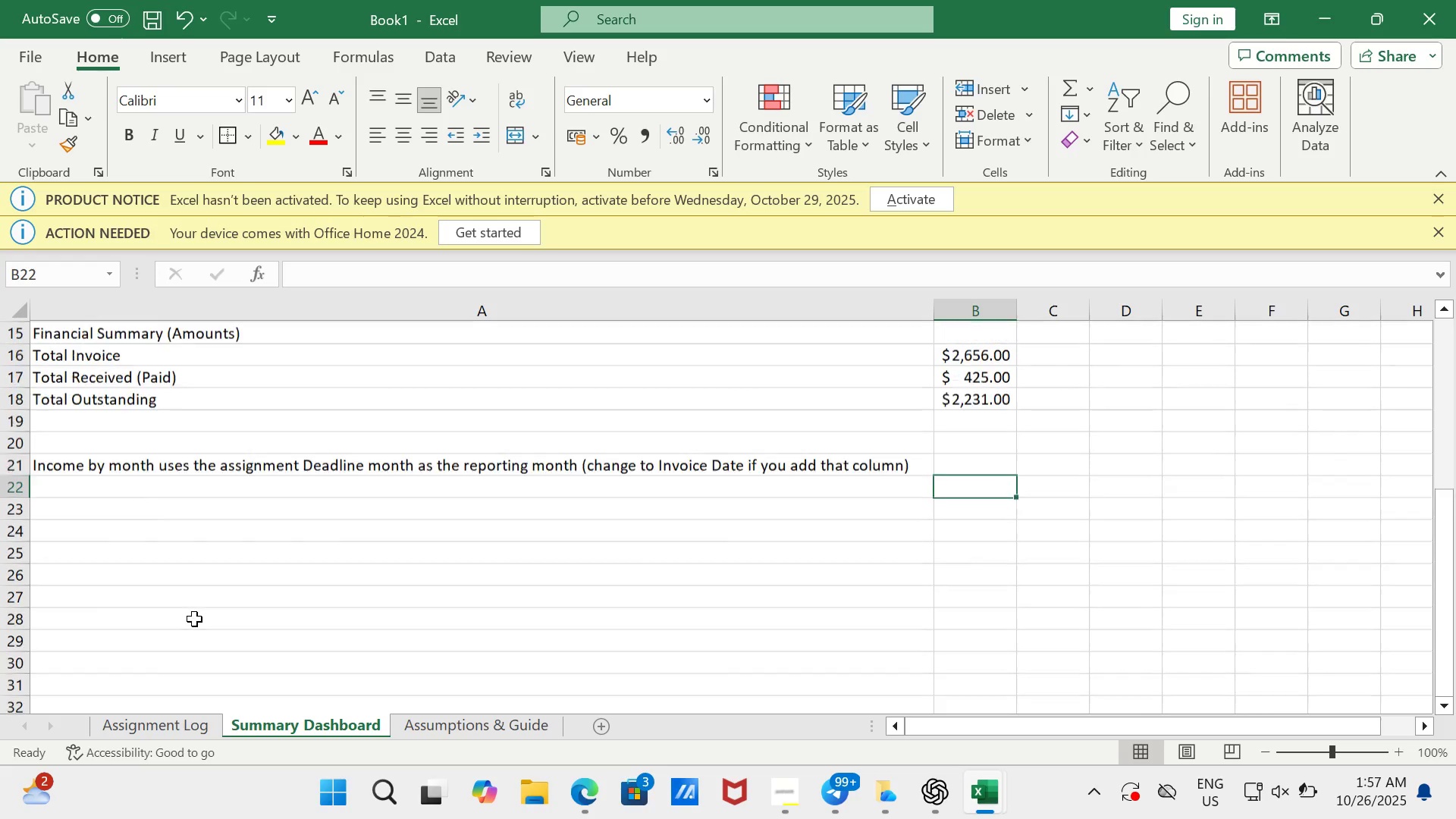 
scroll: coordinate [194, 619], scroll_direction: up, amount: 2.0
 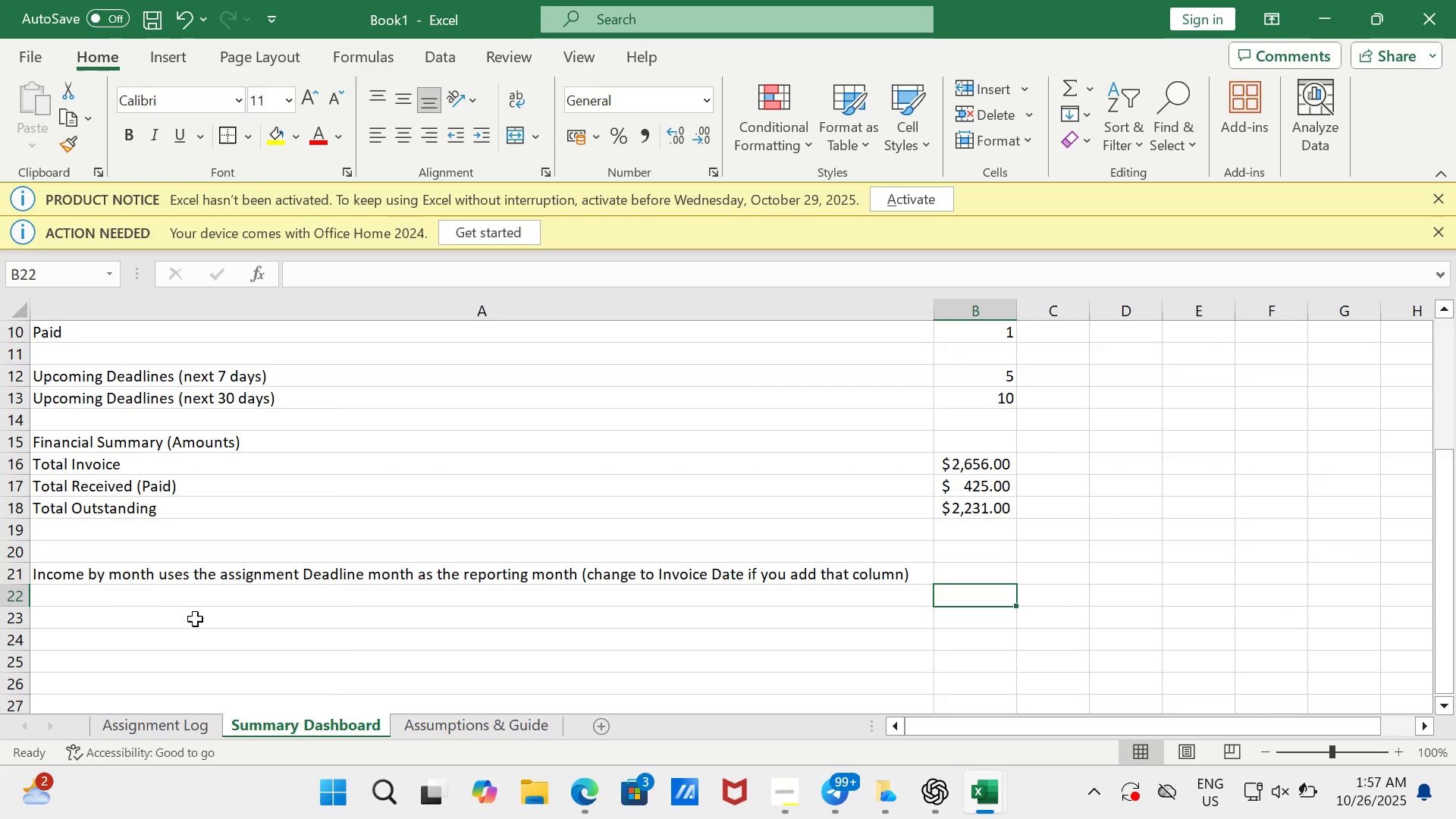 
wait(8.04)
 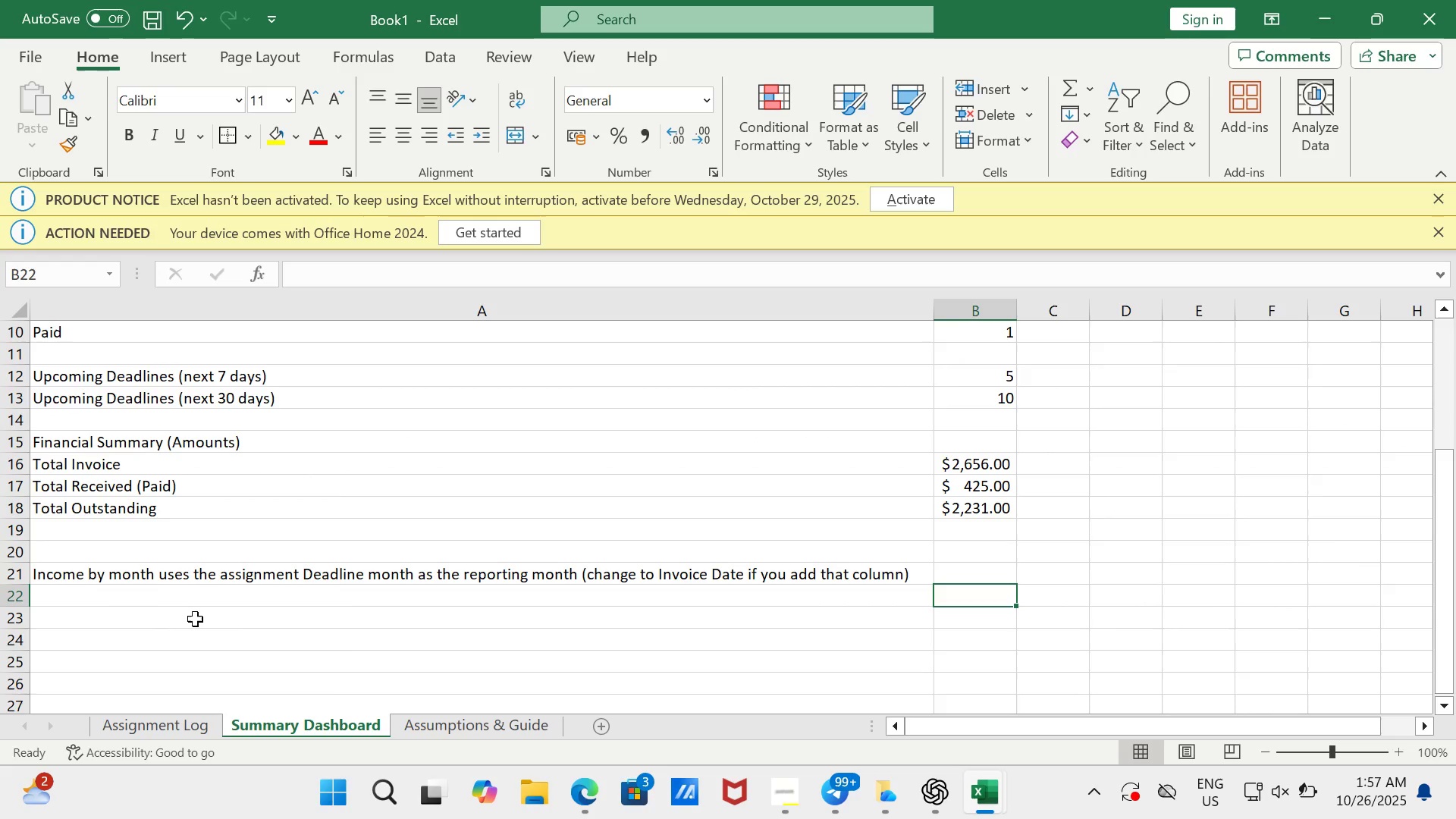 
double_click([1427, 726])
 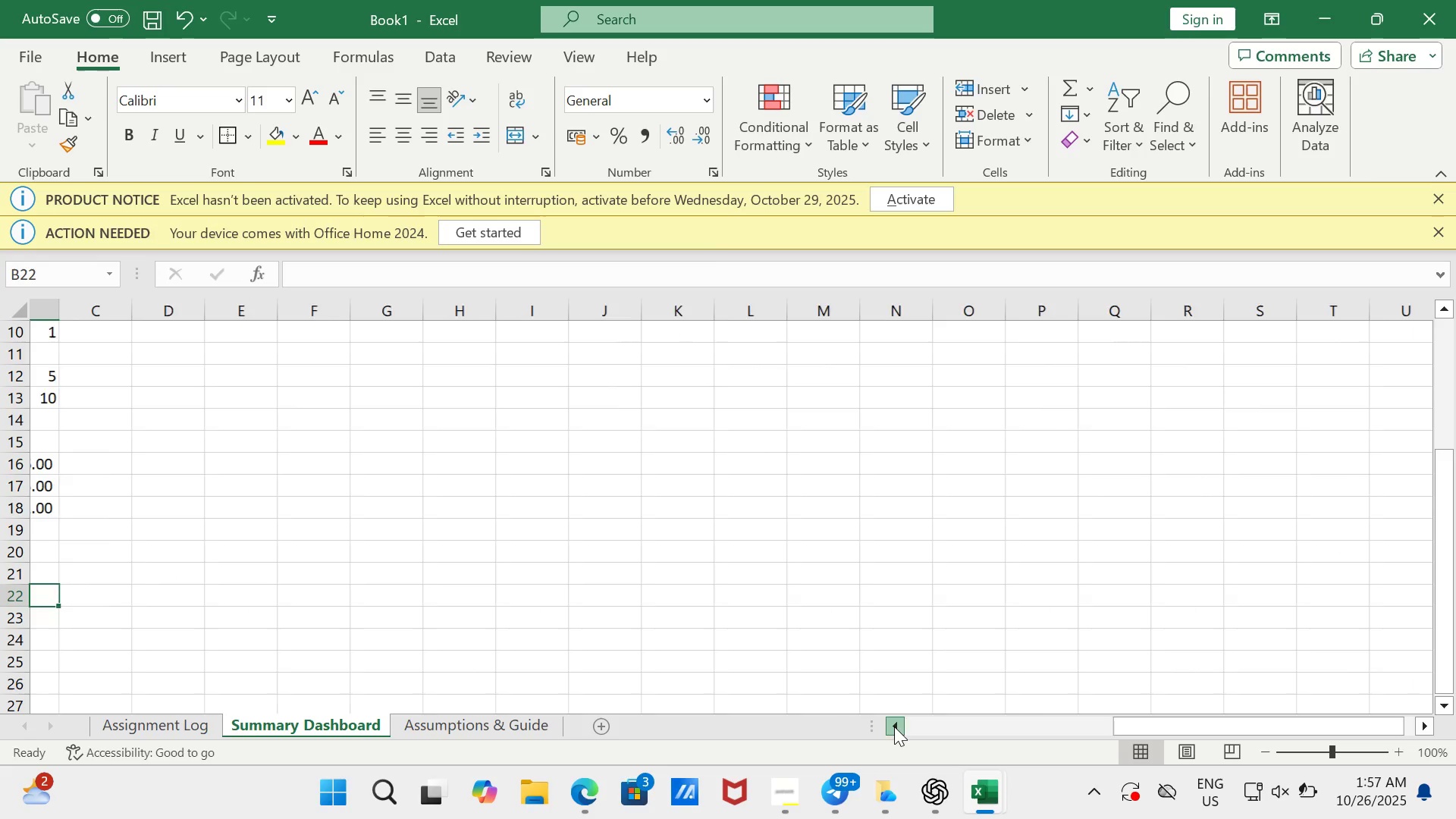 
double_click([894, 726])
 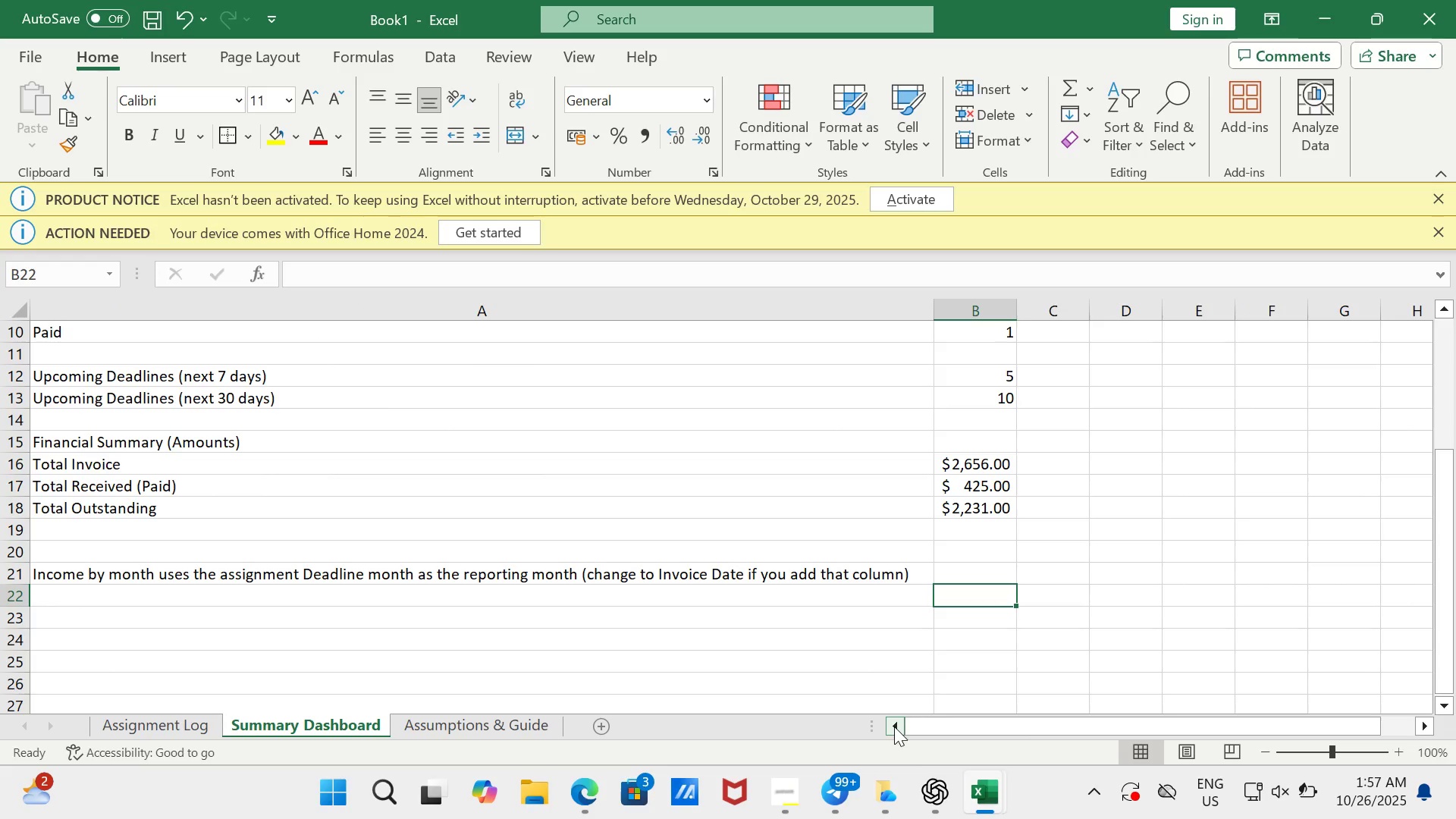 
triple_click([894, 726])
 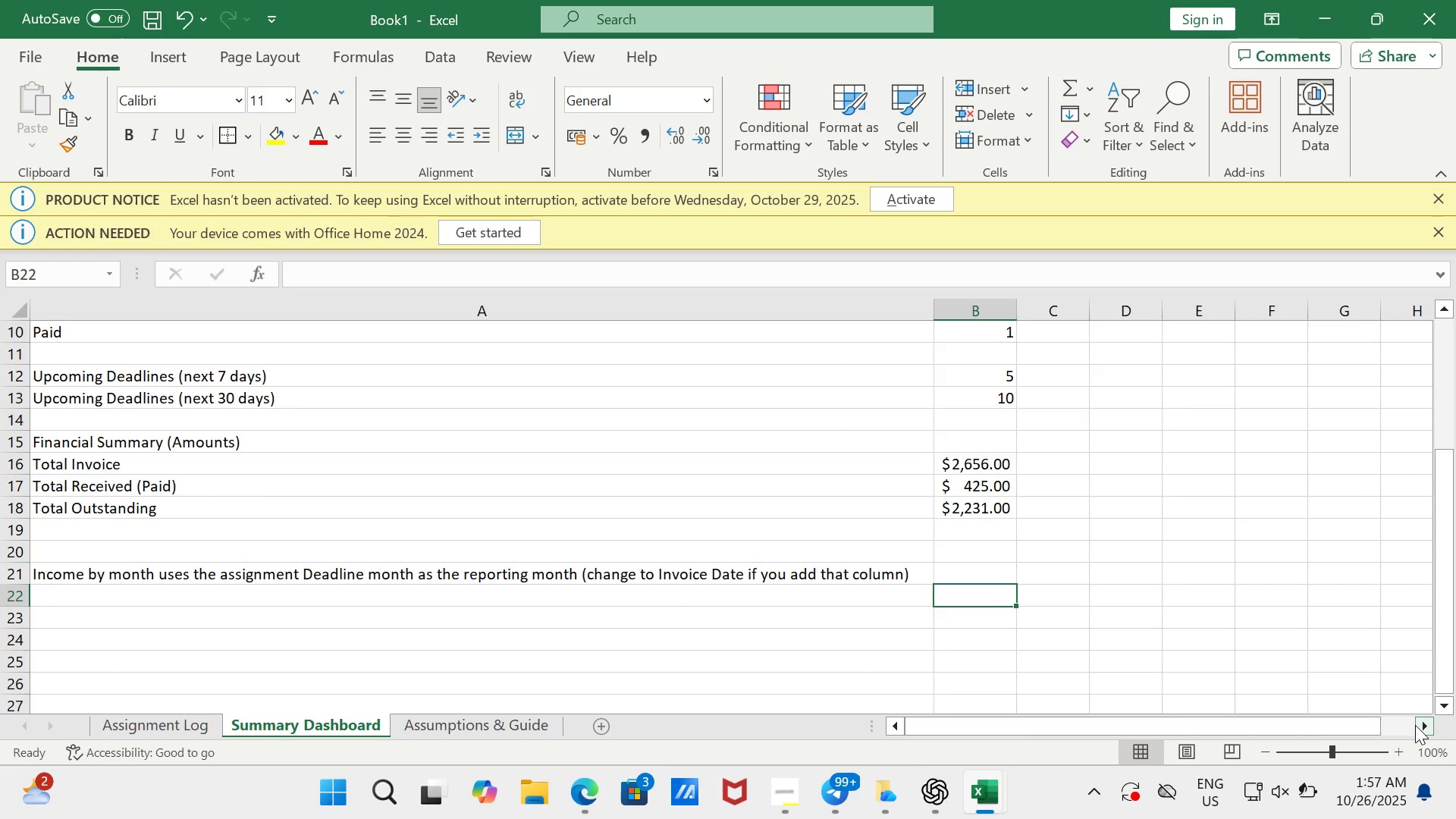 
double_click([1422, 723])
 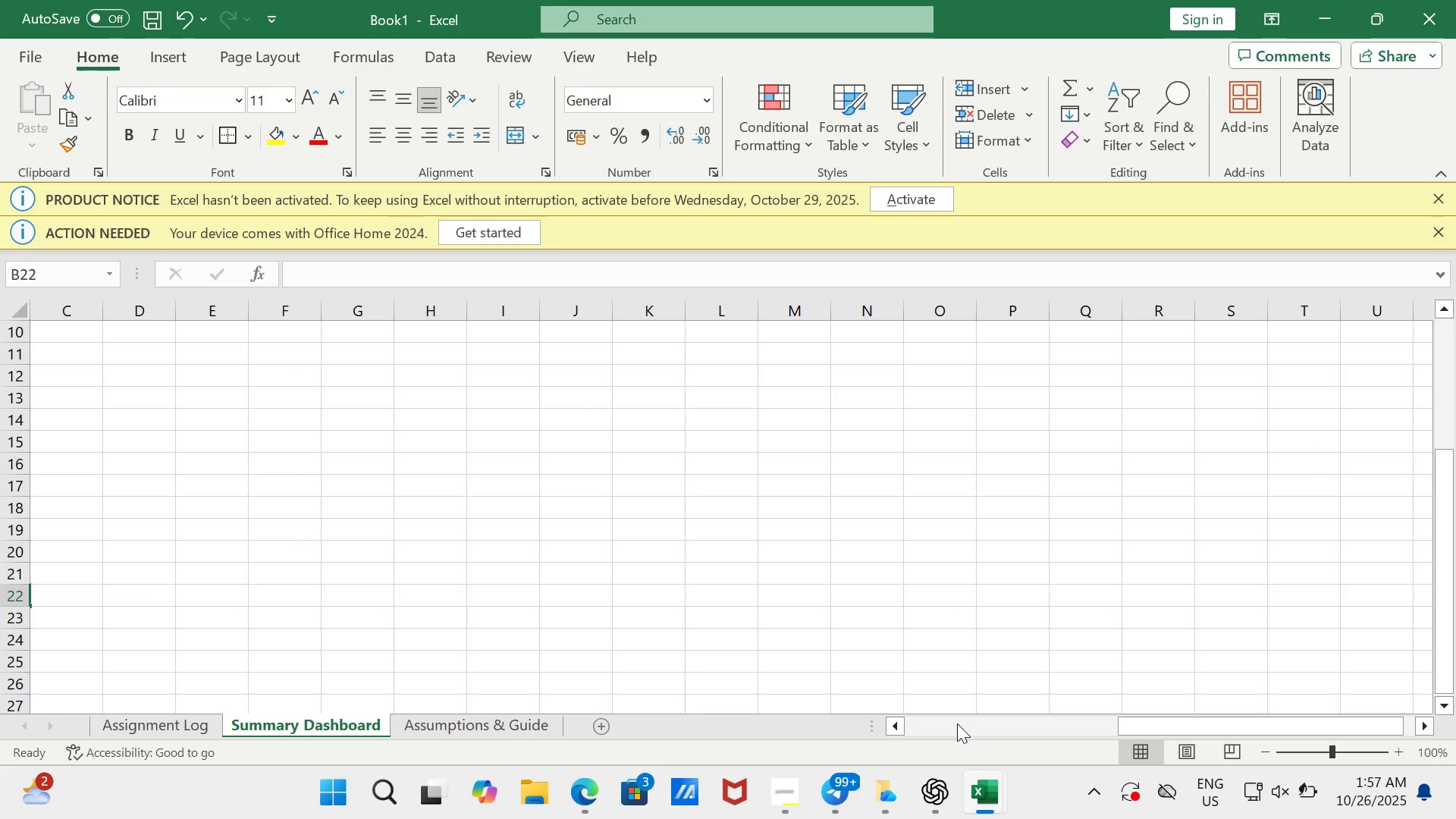 
left_click([956, 723])
 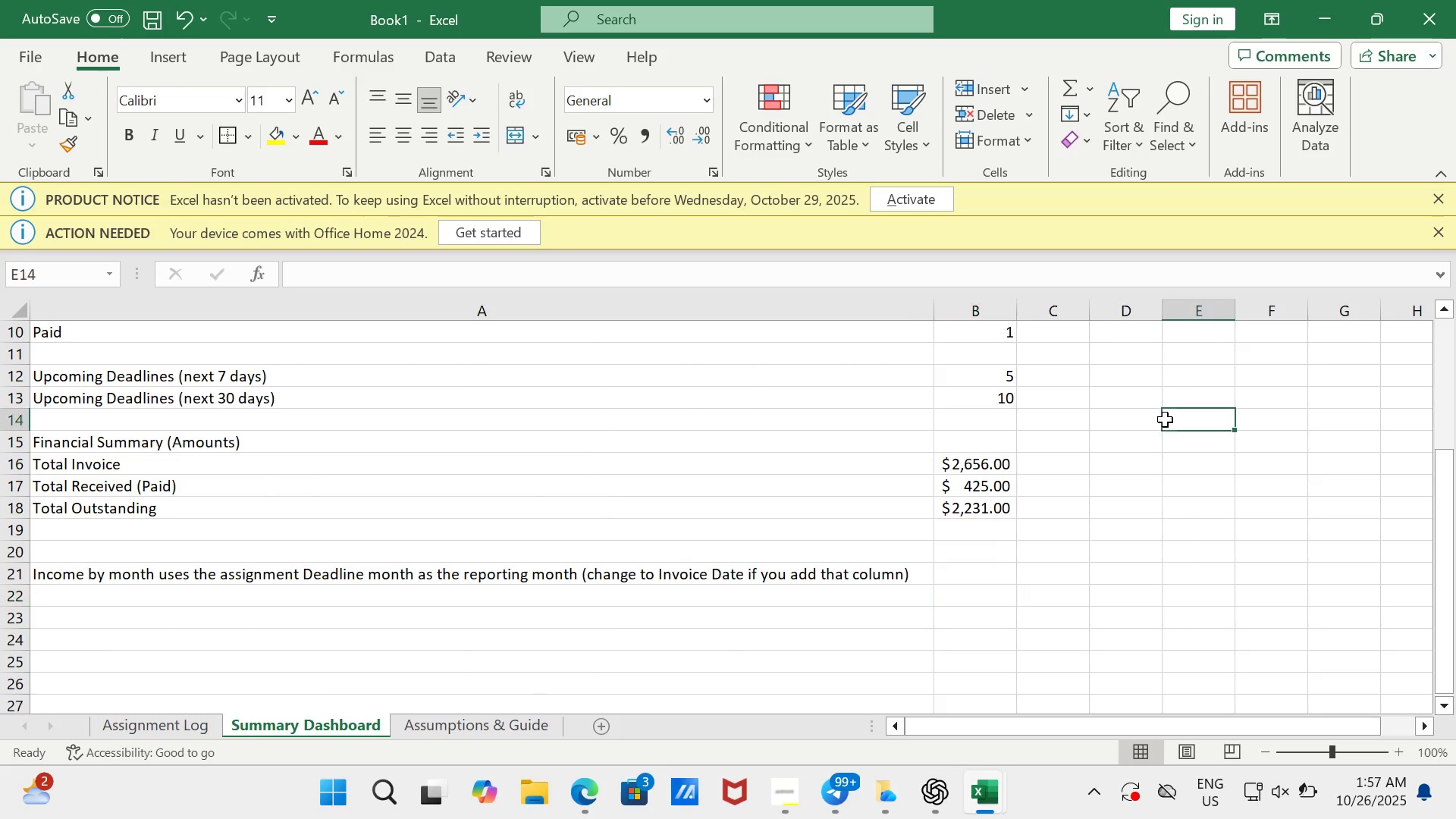 
left_click([1165, 419])
 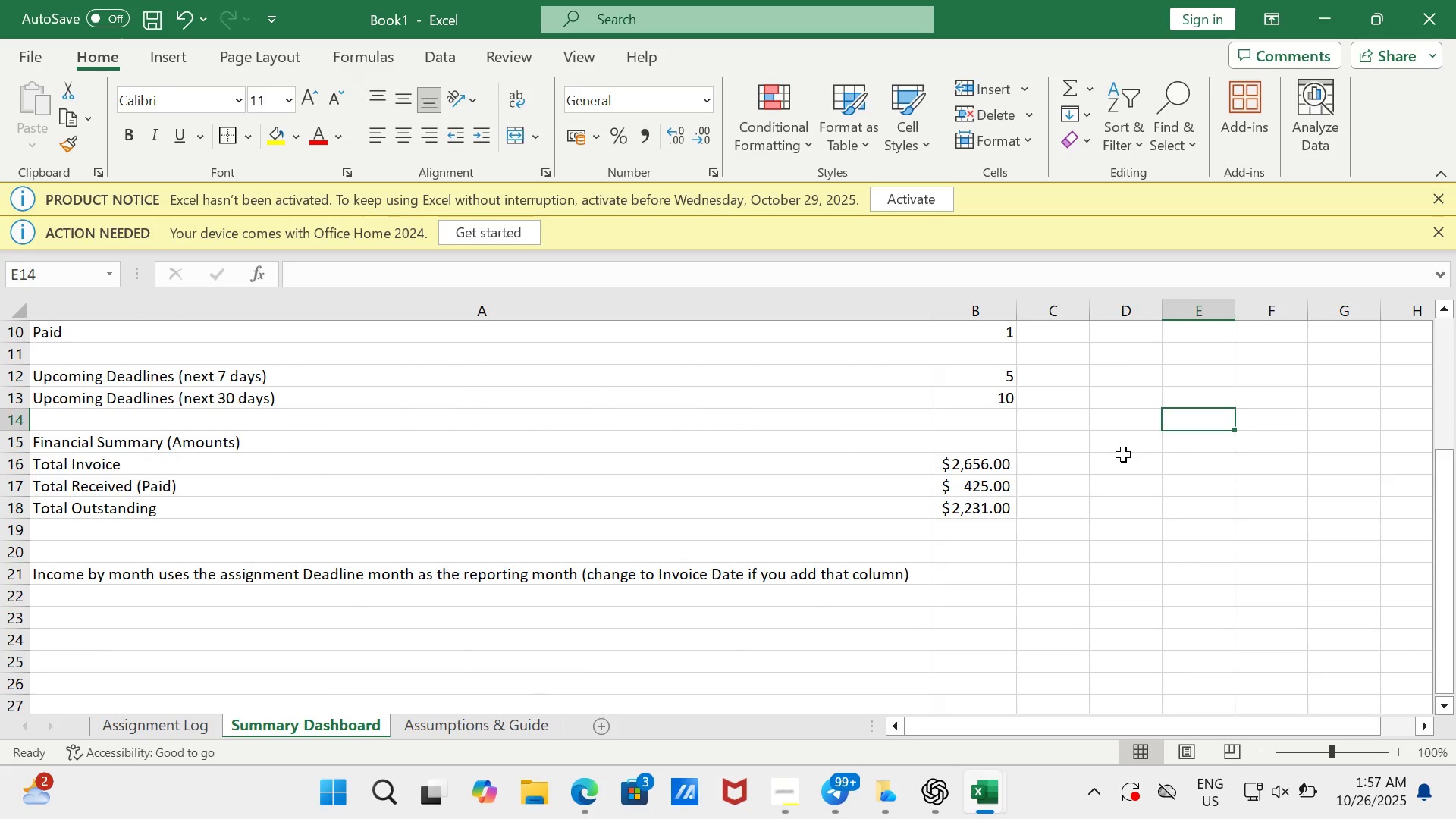 
left_click([1123, 454])
 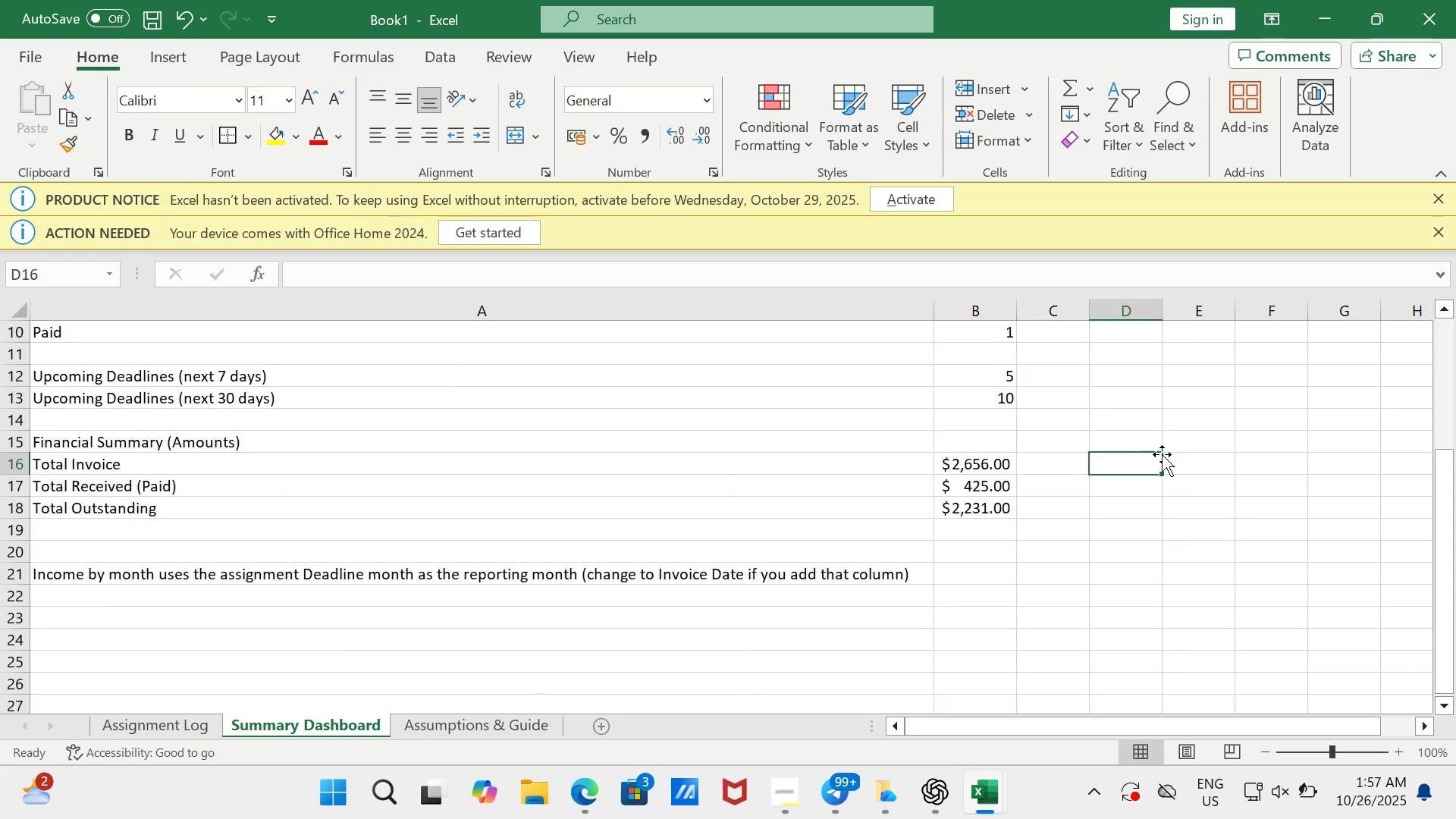 
scroll: coordinate [1162, 454], scroll_direction: up, amount: 1.0
 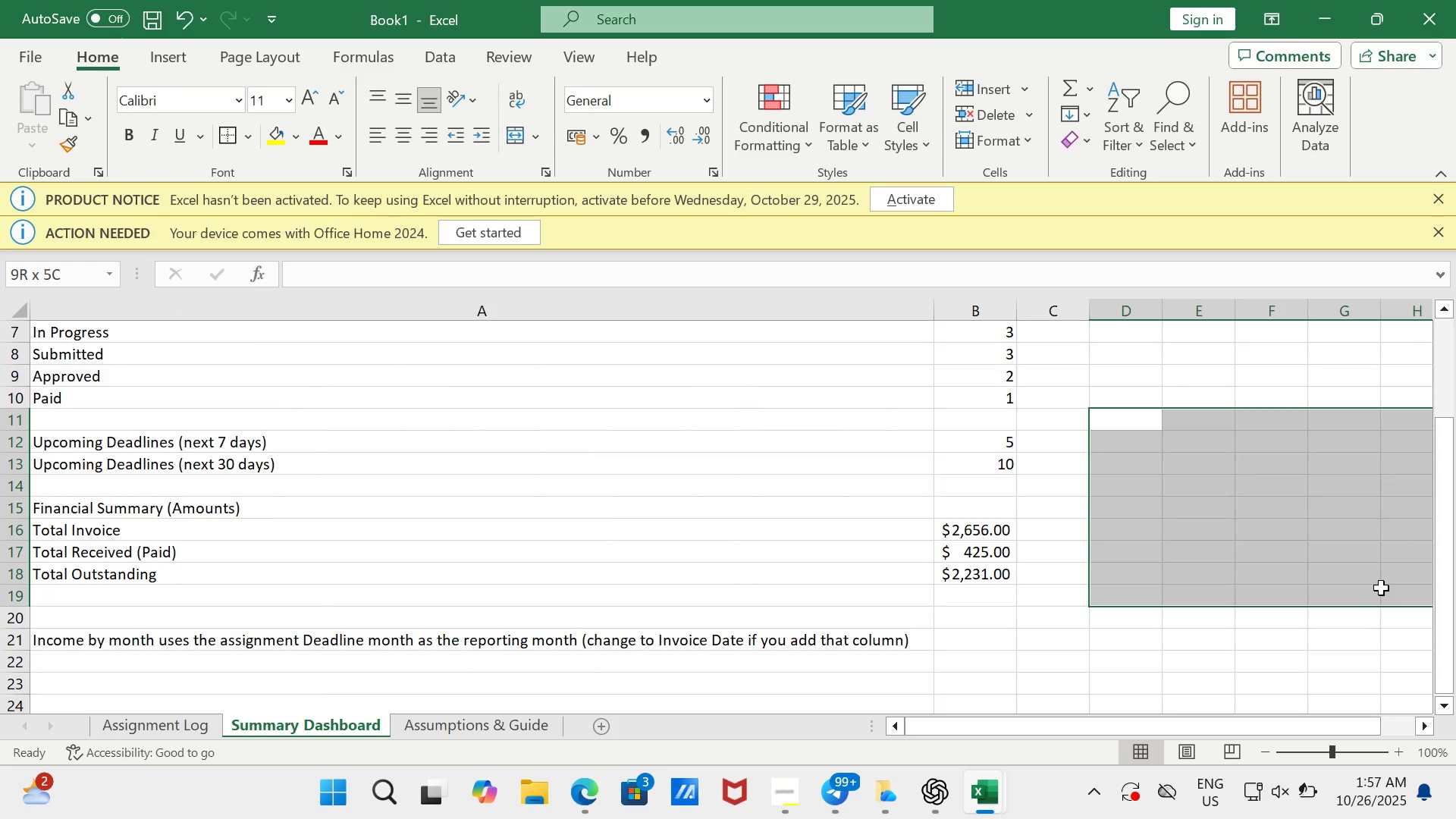 
wait(6.05)
 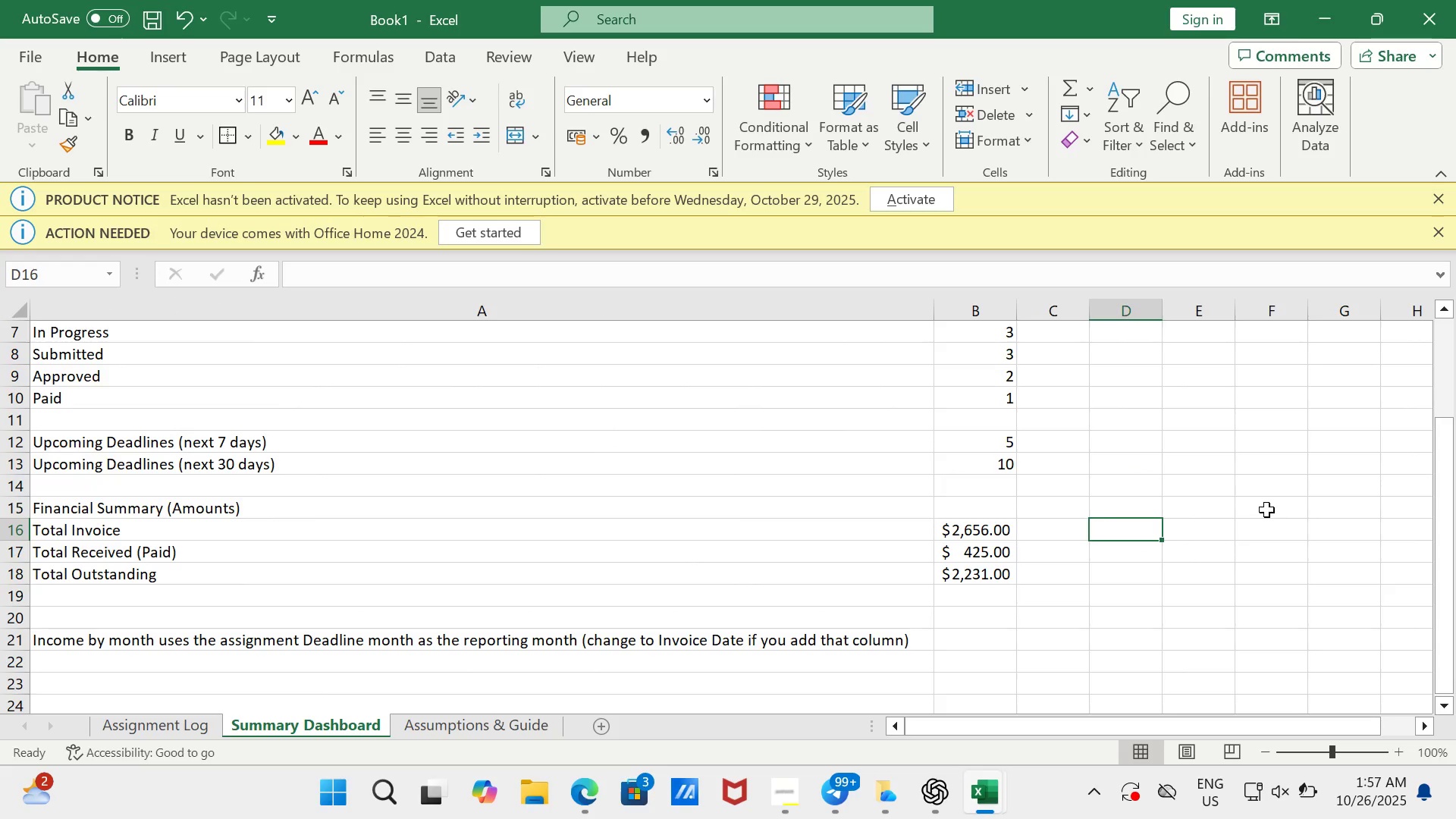 
left_click([1420, 729])
 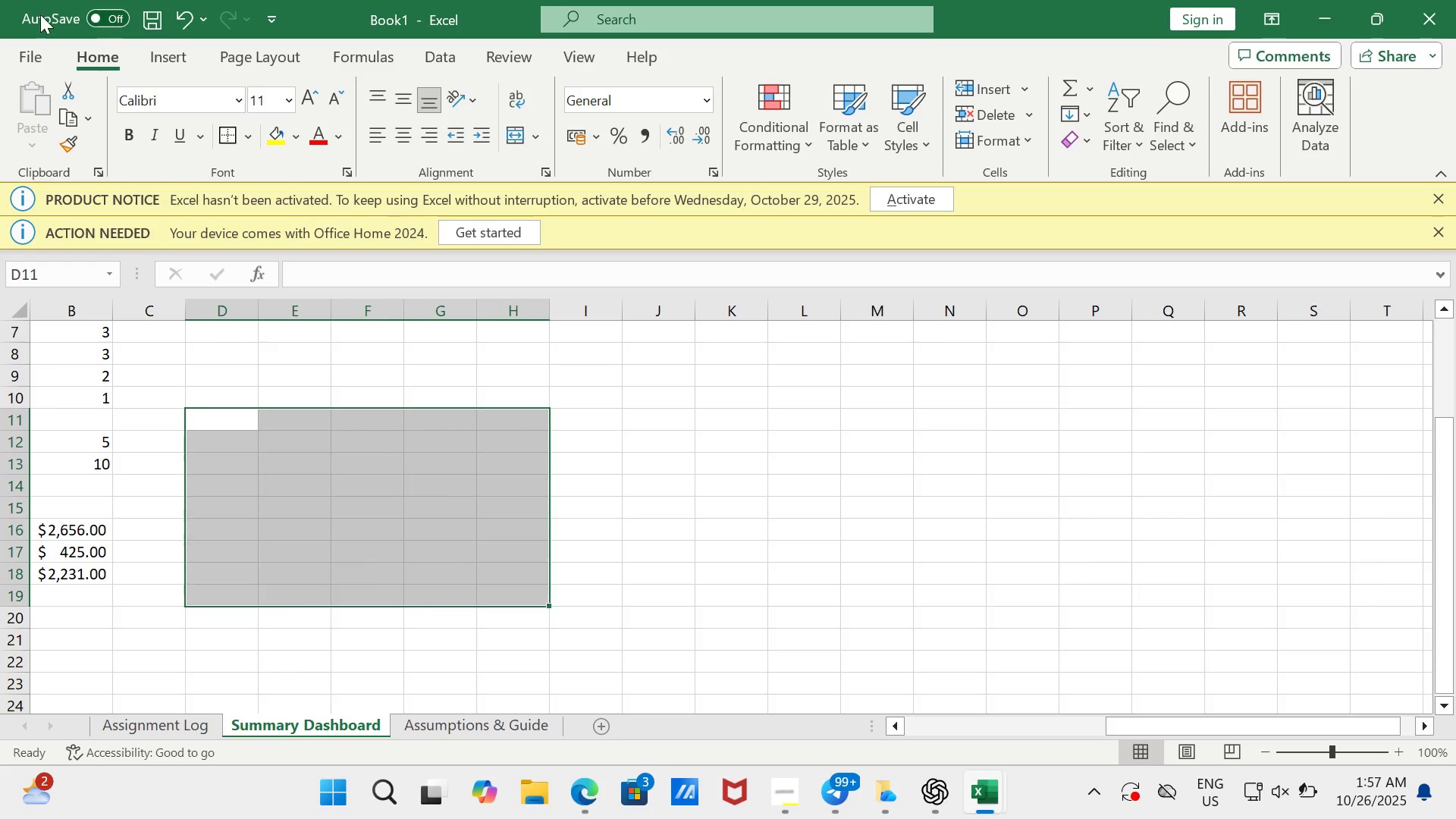 
left_click([184, 45])
 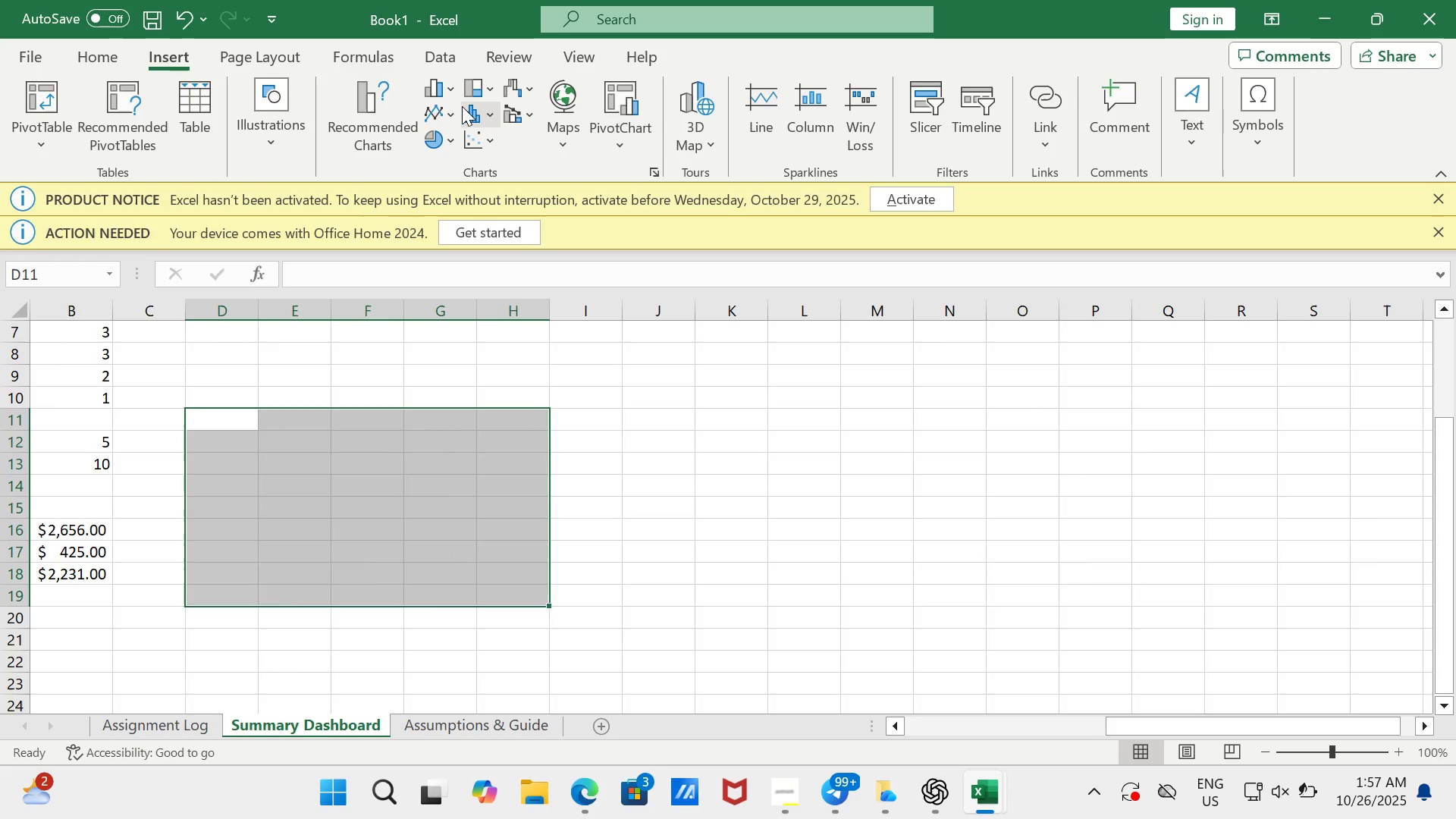 
mouse_move([452, 156])
 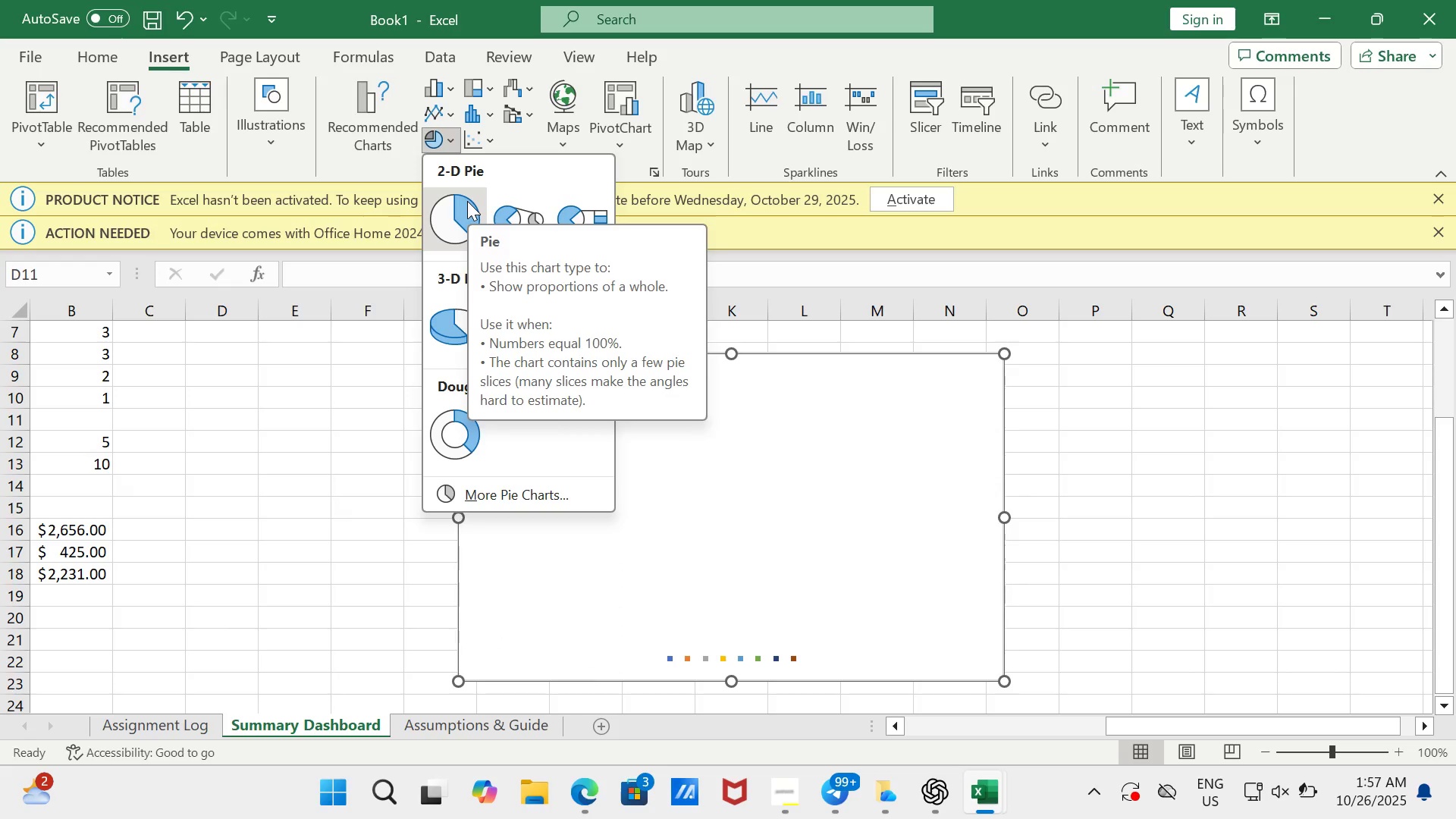 
left_click([467, 201])
 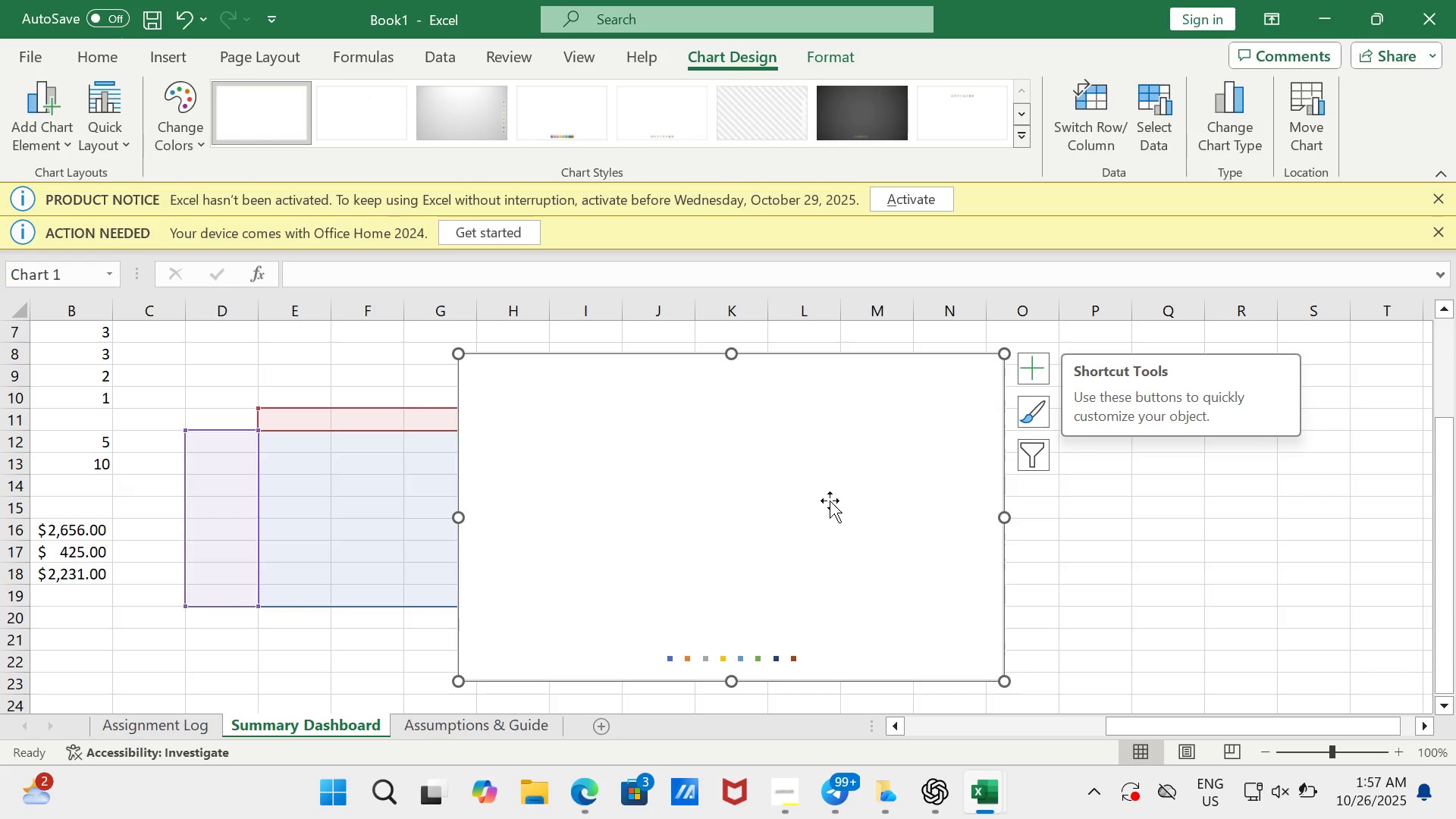 
left_click([830, 503])
 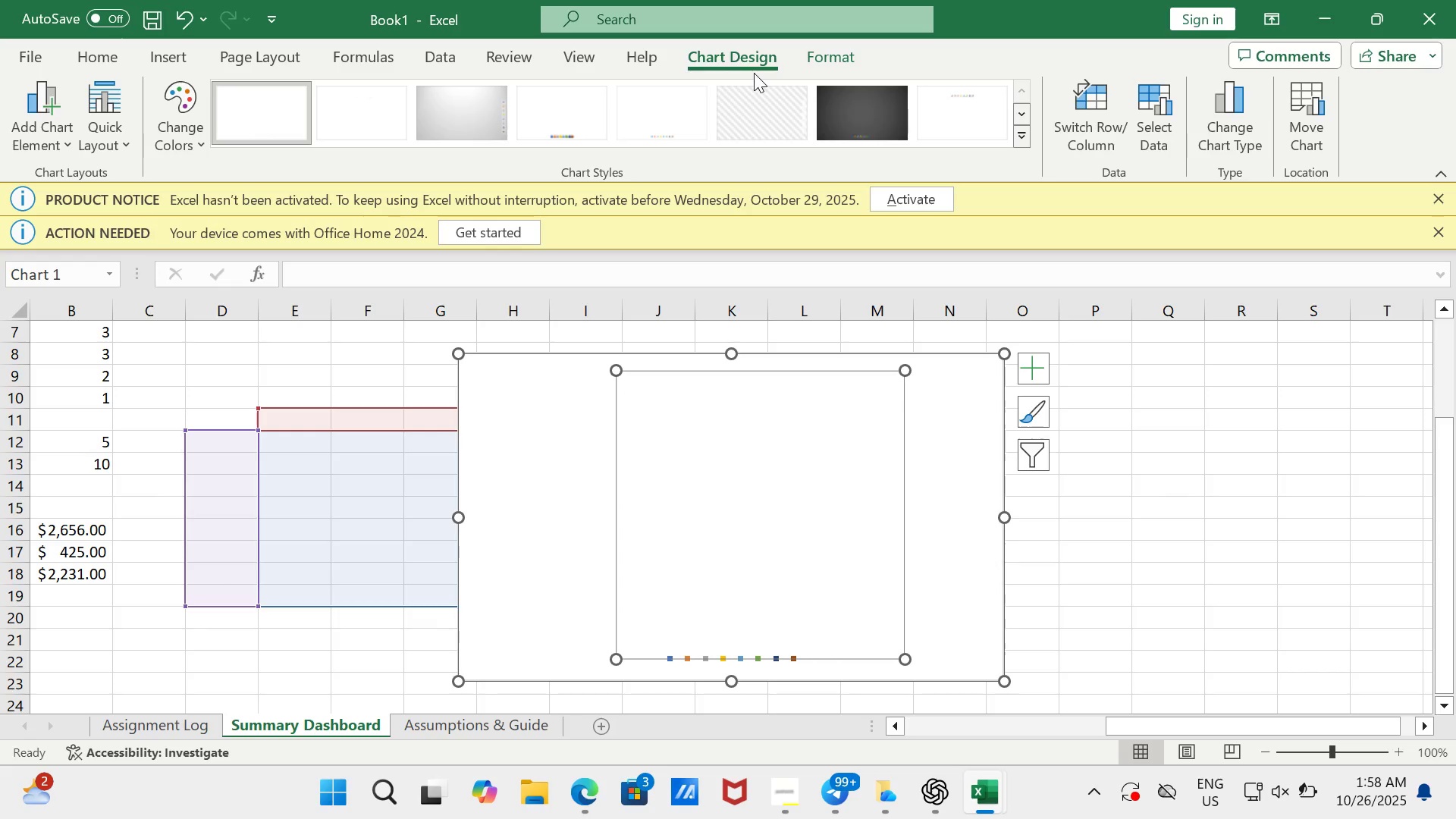 
wait(26.09)
 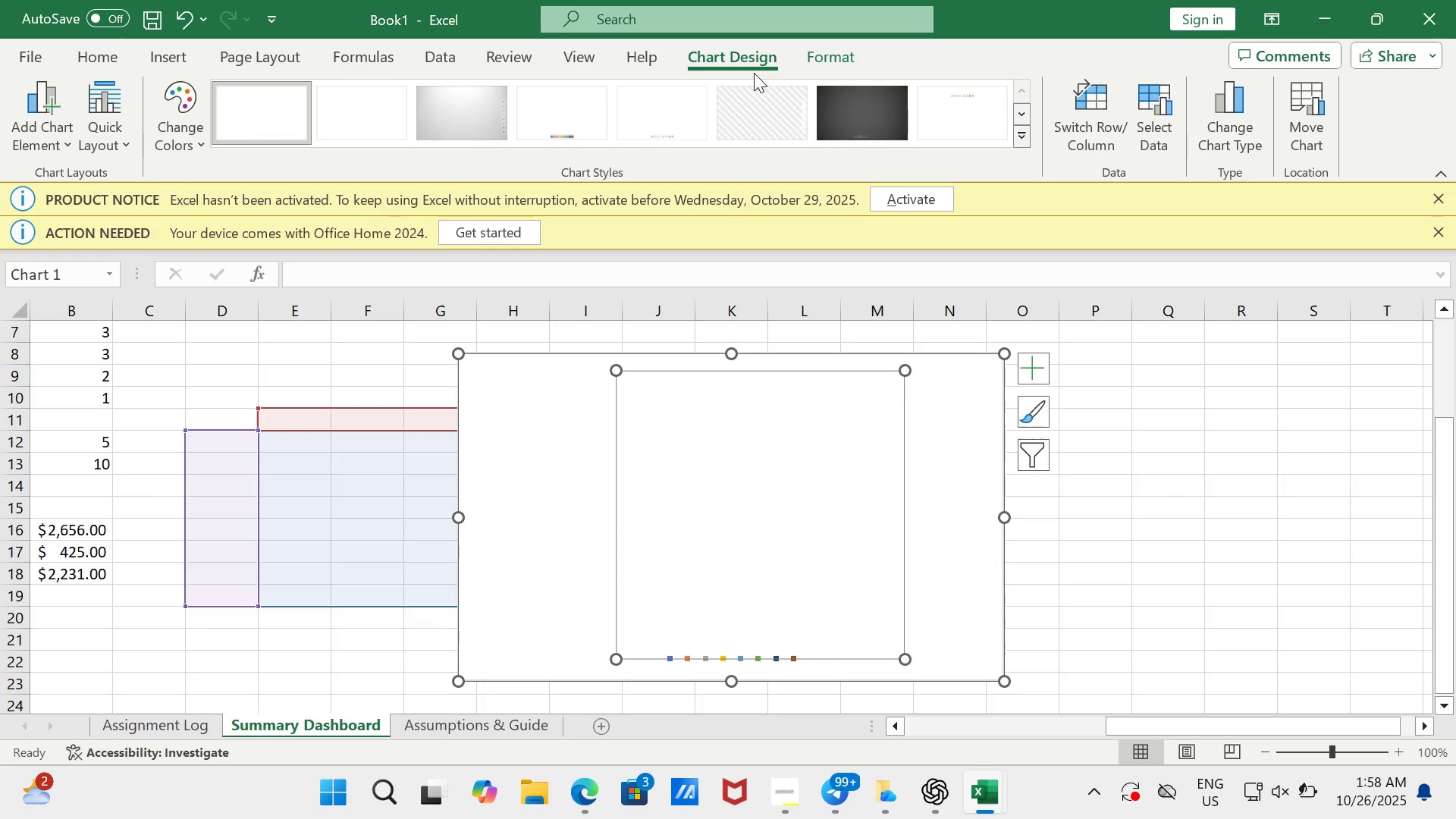 
scroll: coordinate [772, 103], scroll_direction: down, amount: 1.0
 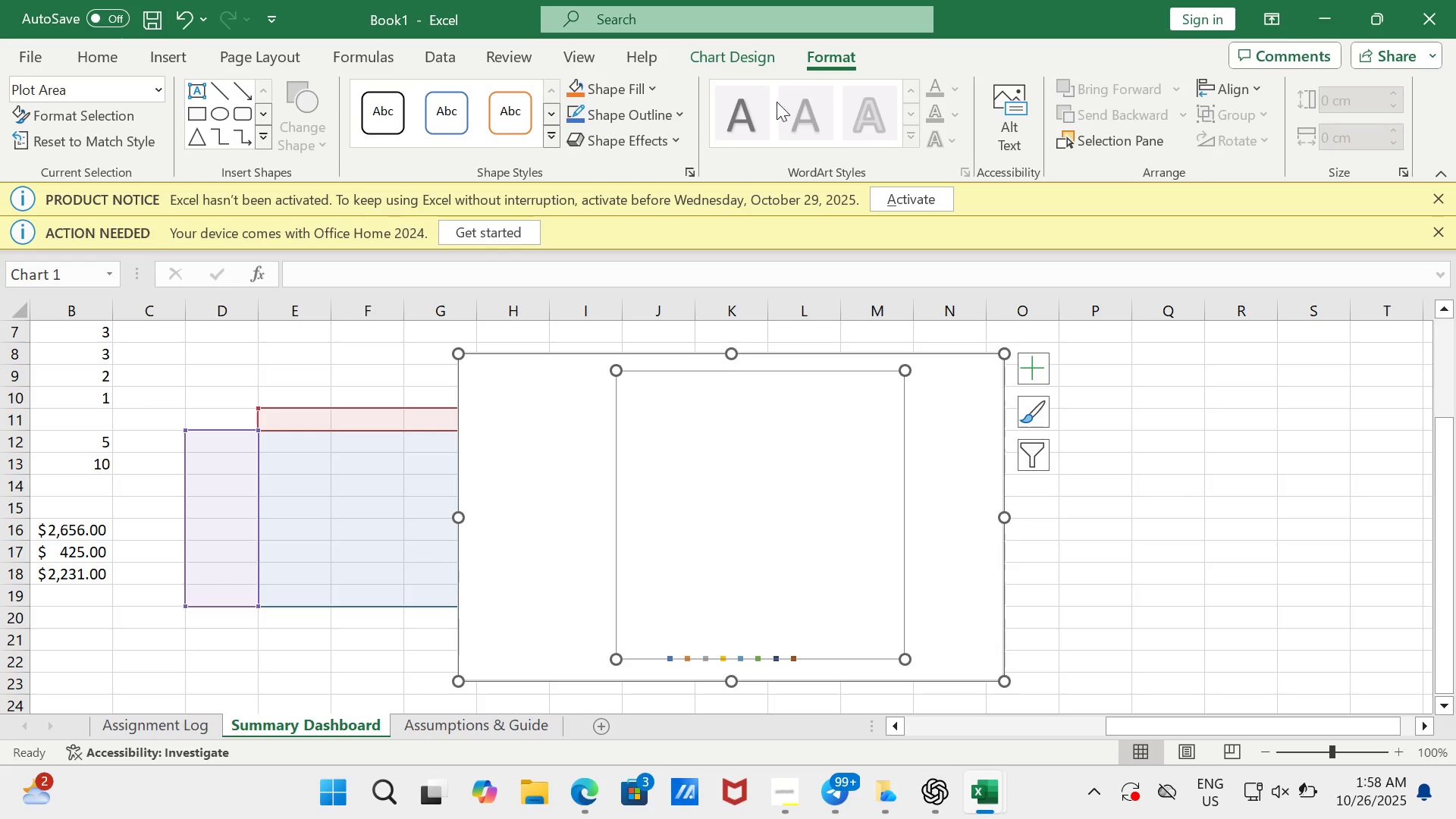 
mouse_move([748, 59])
 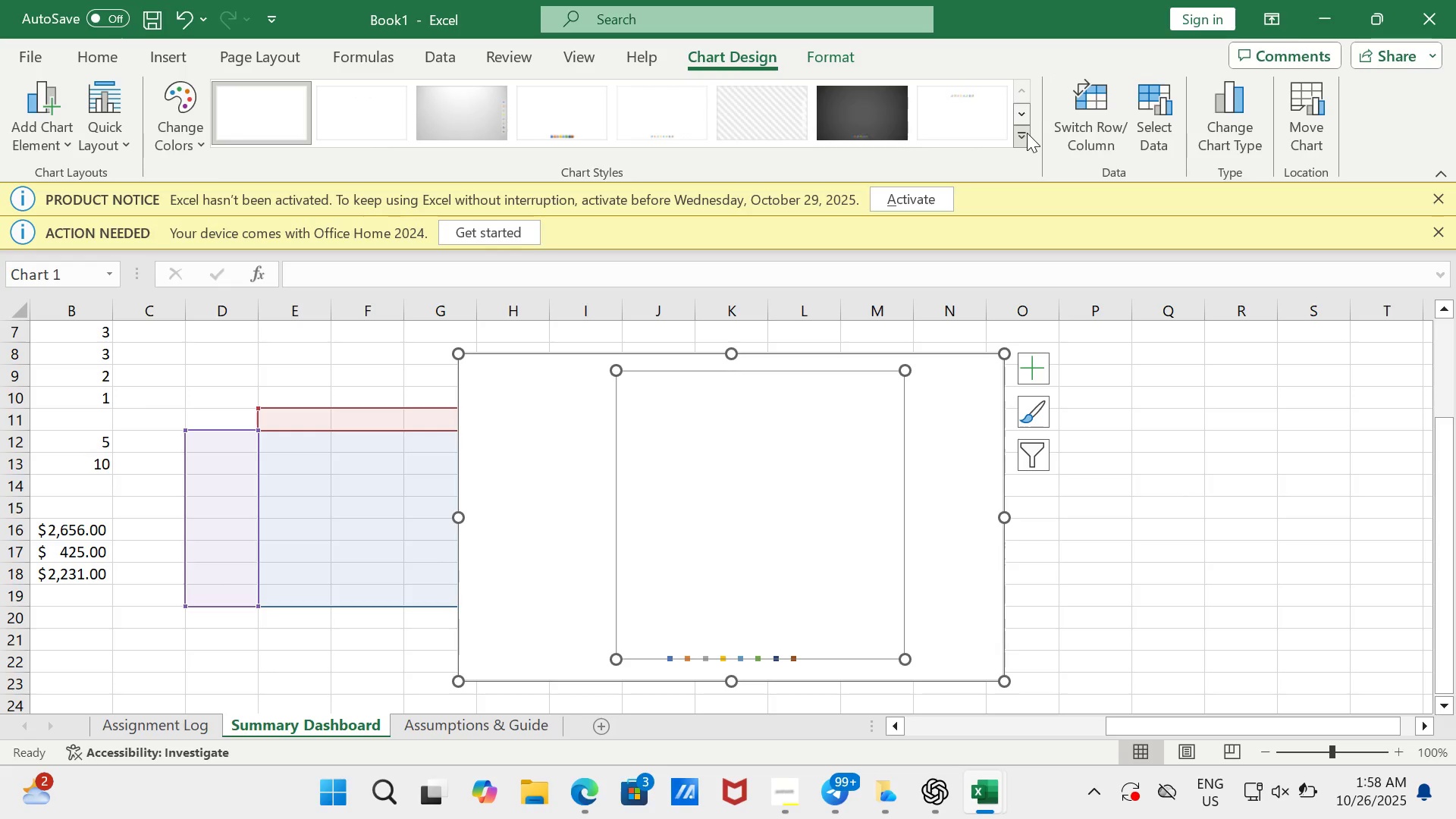 
left_click([1026, 134])
 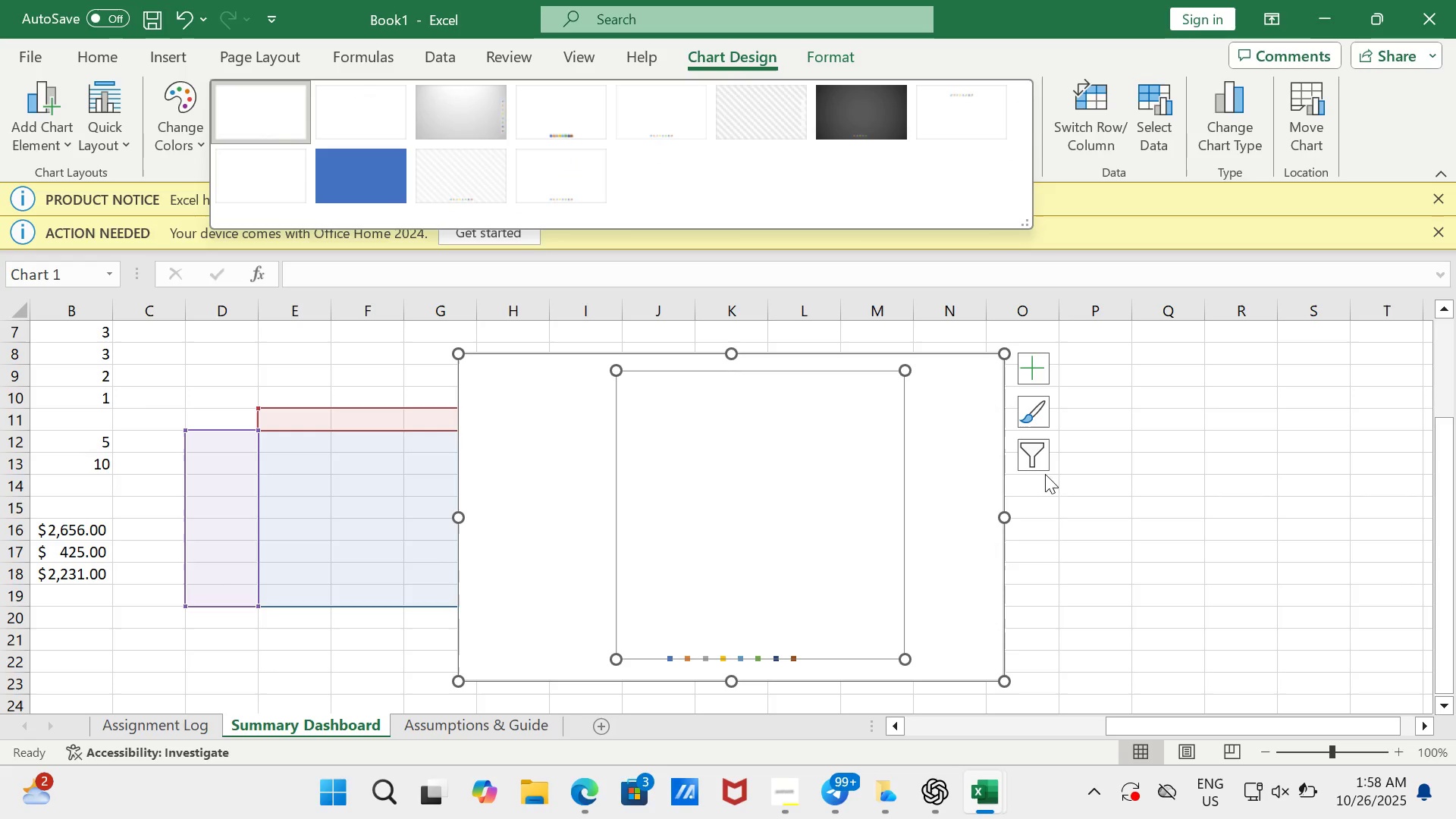 
left_click([1037, 366])
 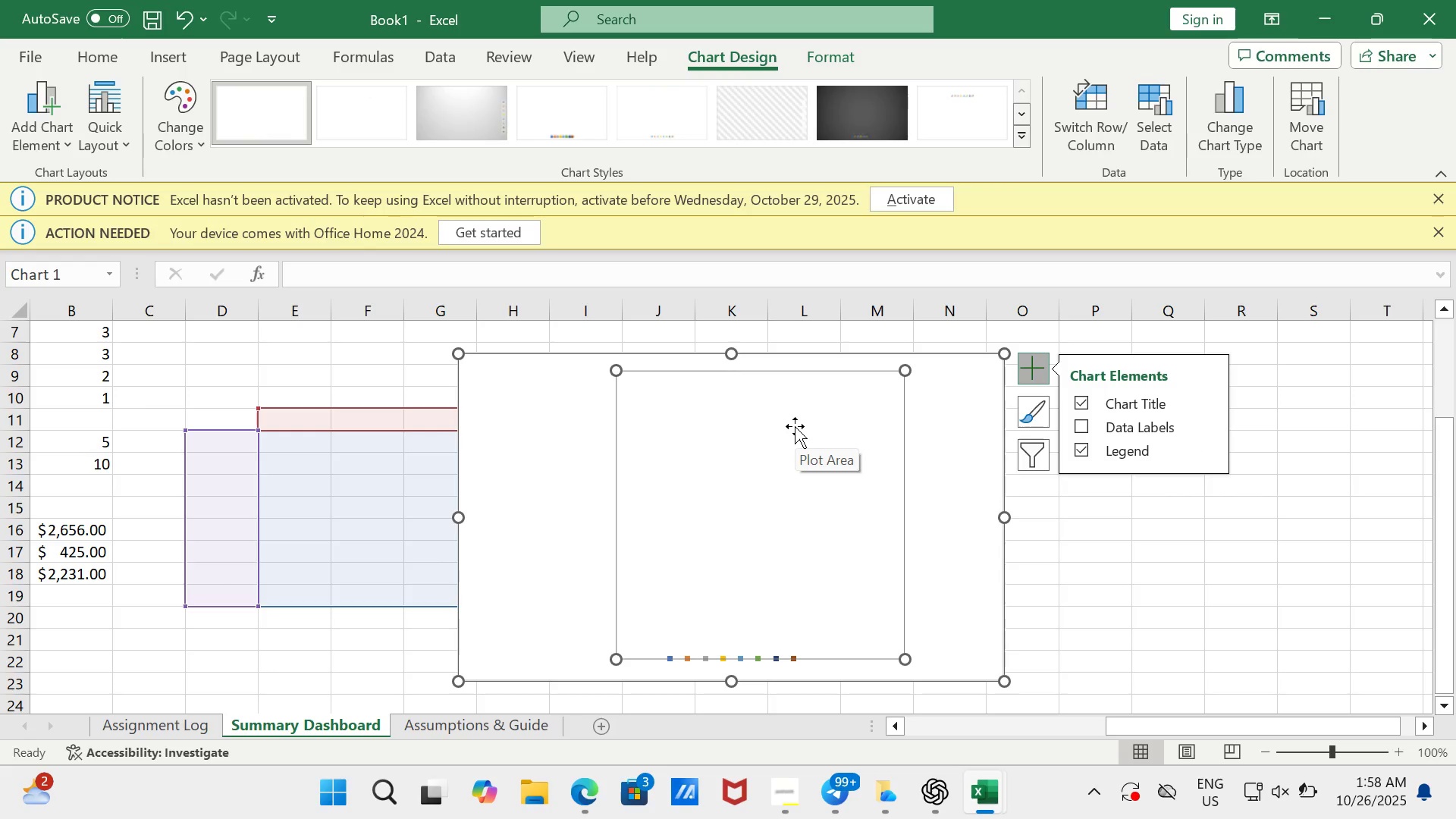 
left_click([801, 416])
 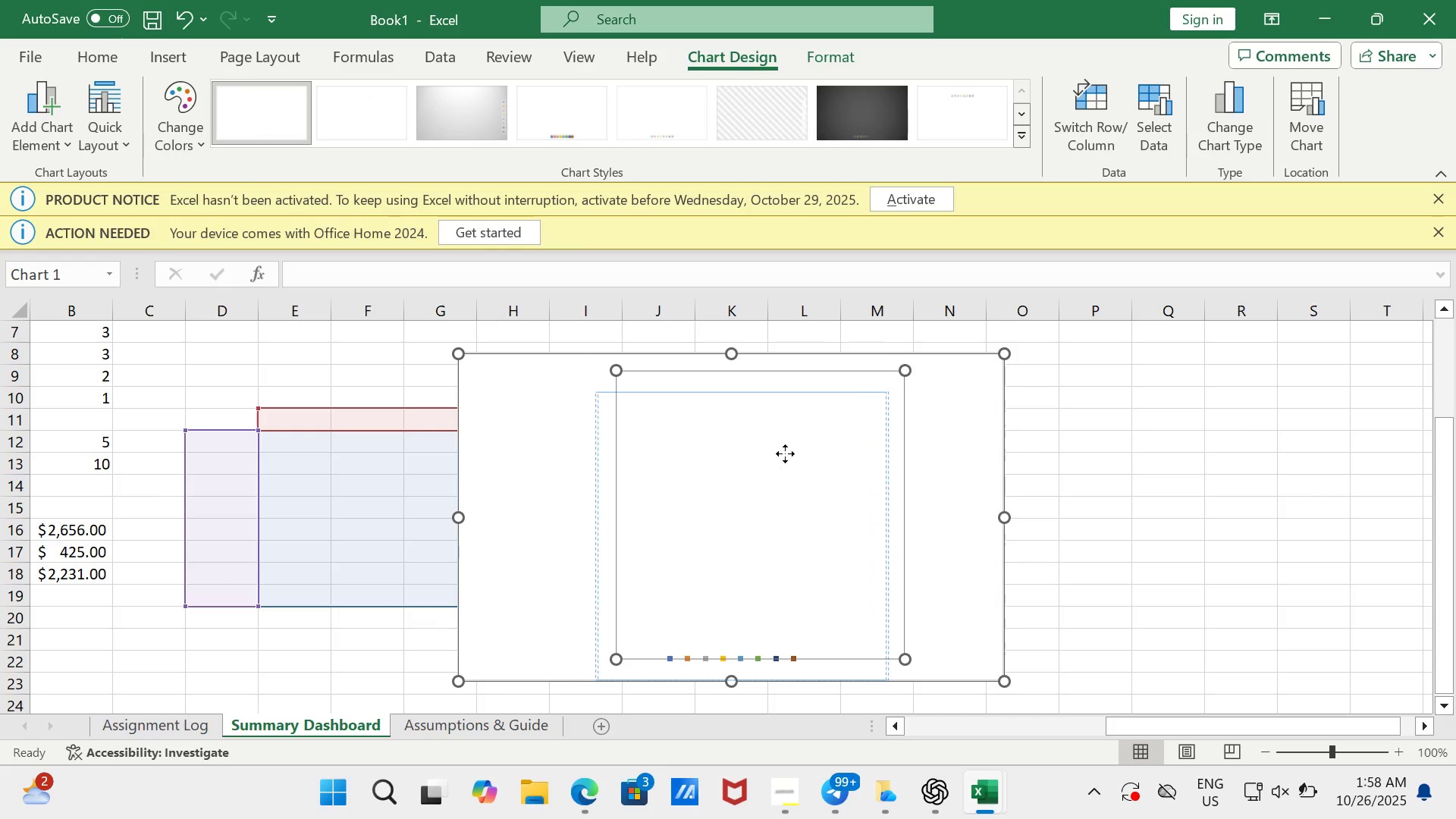 
left_click([795, 441])
 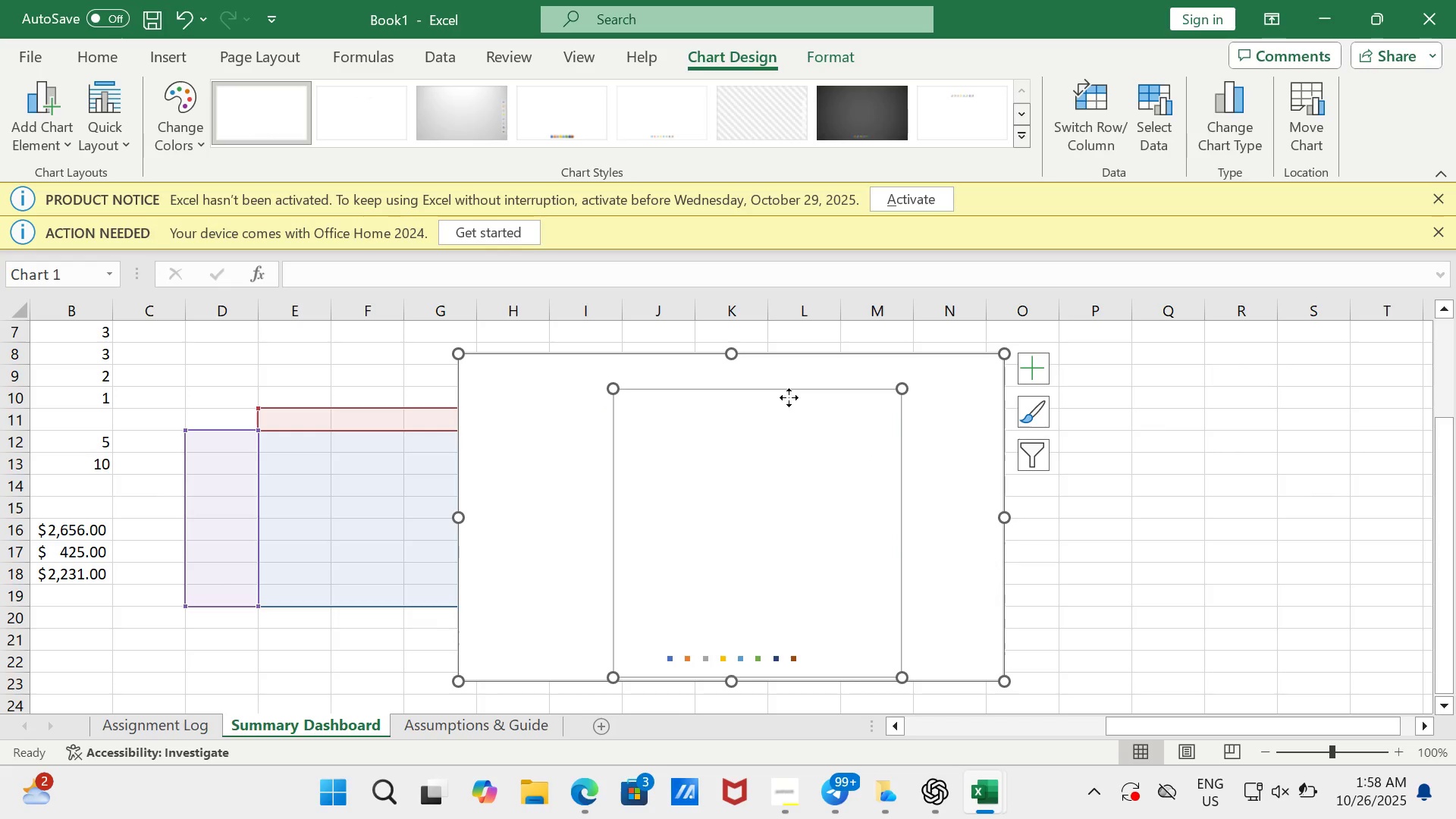 
triple_click([789, 397])
 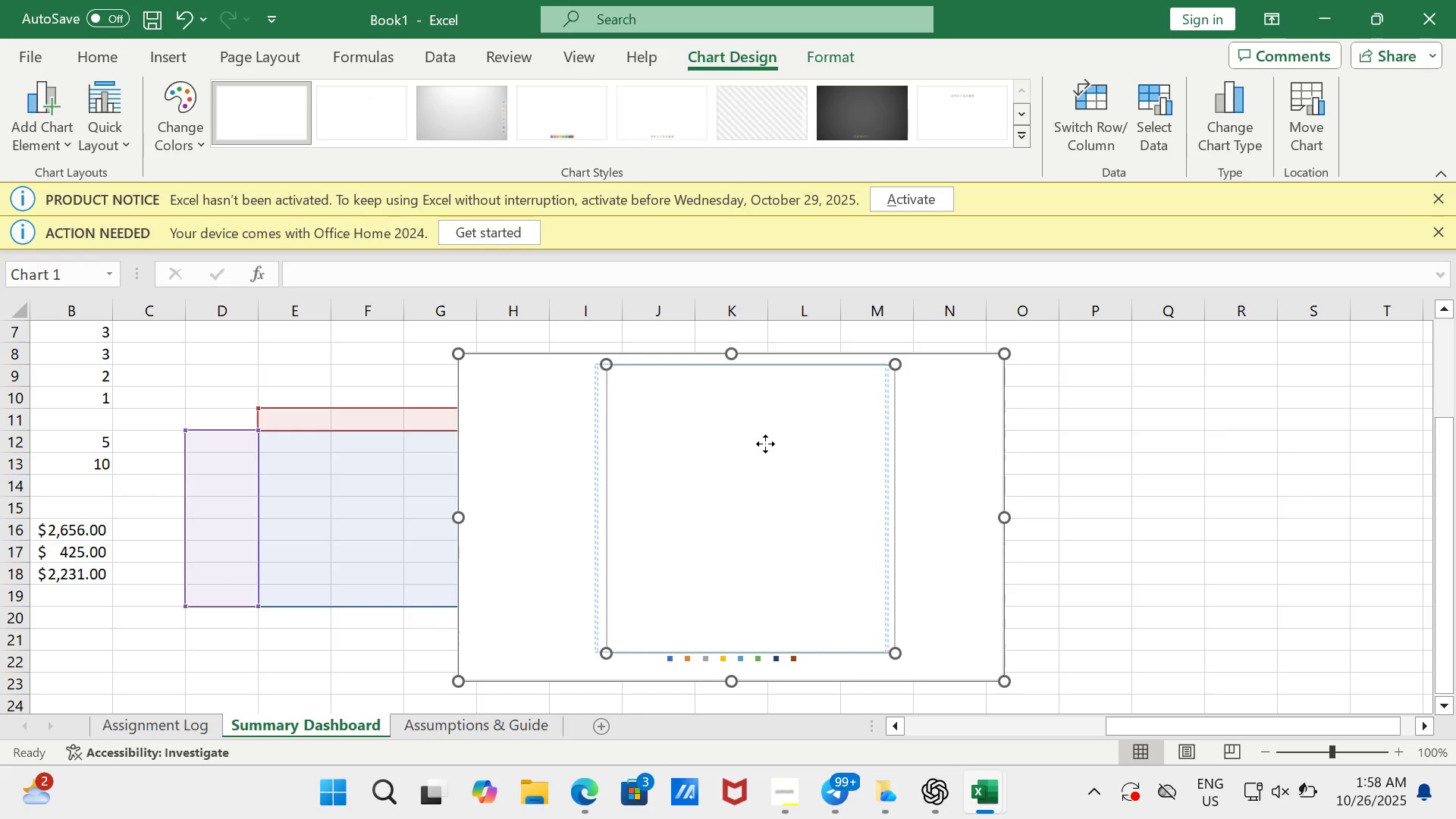 
wait(8.79)
 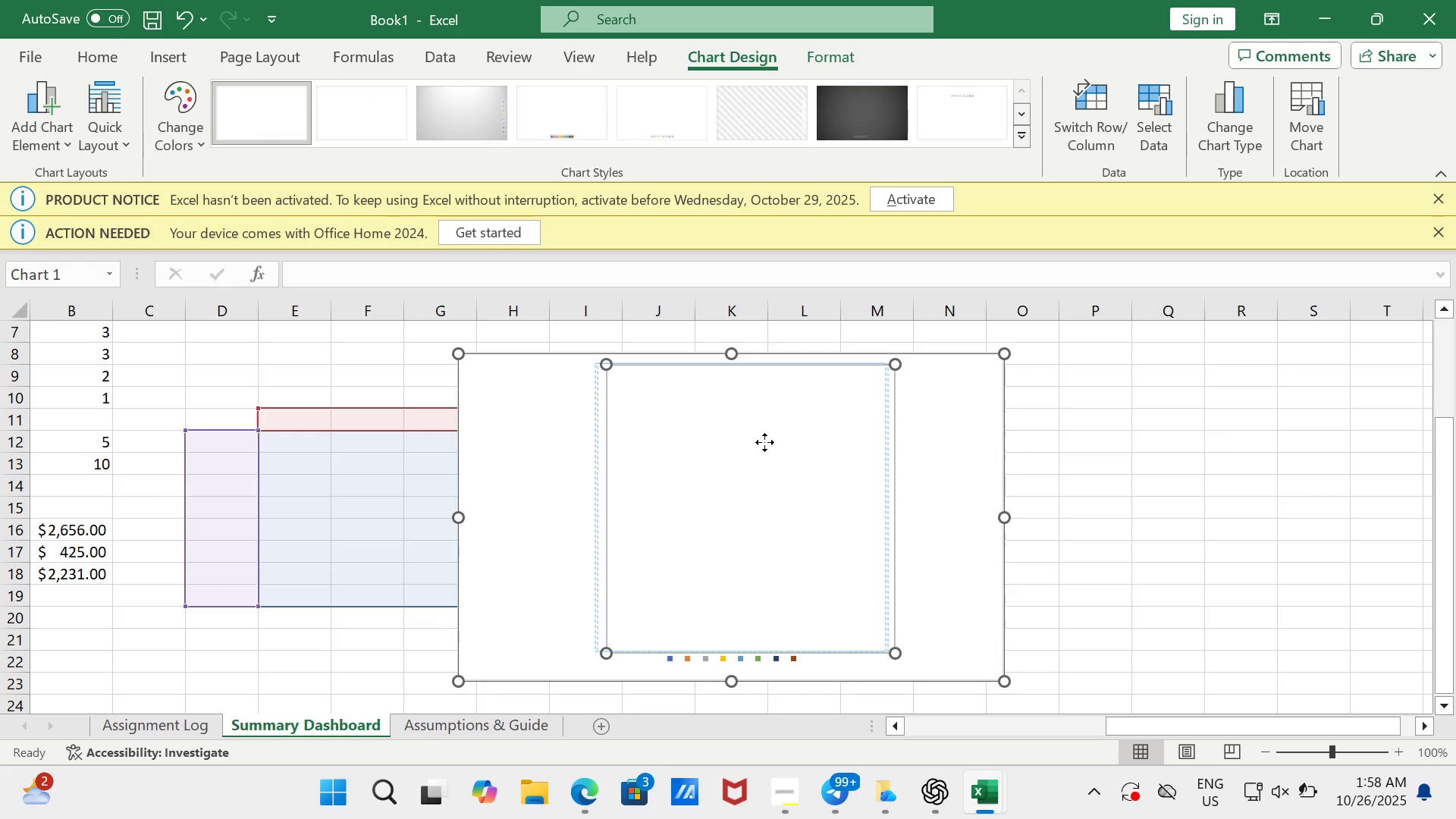 
key(Control+Z)
 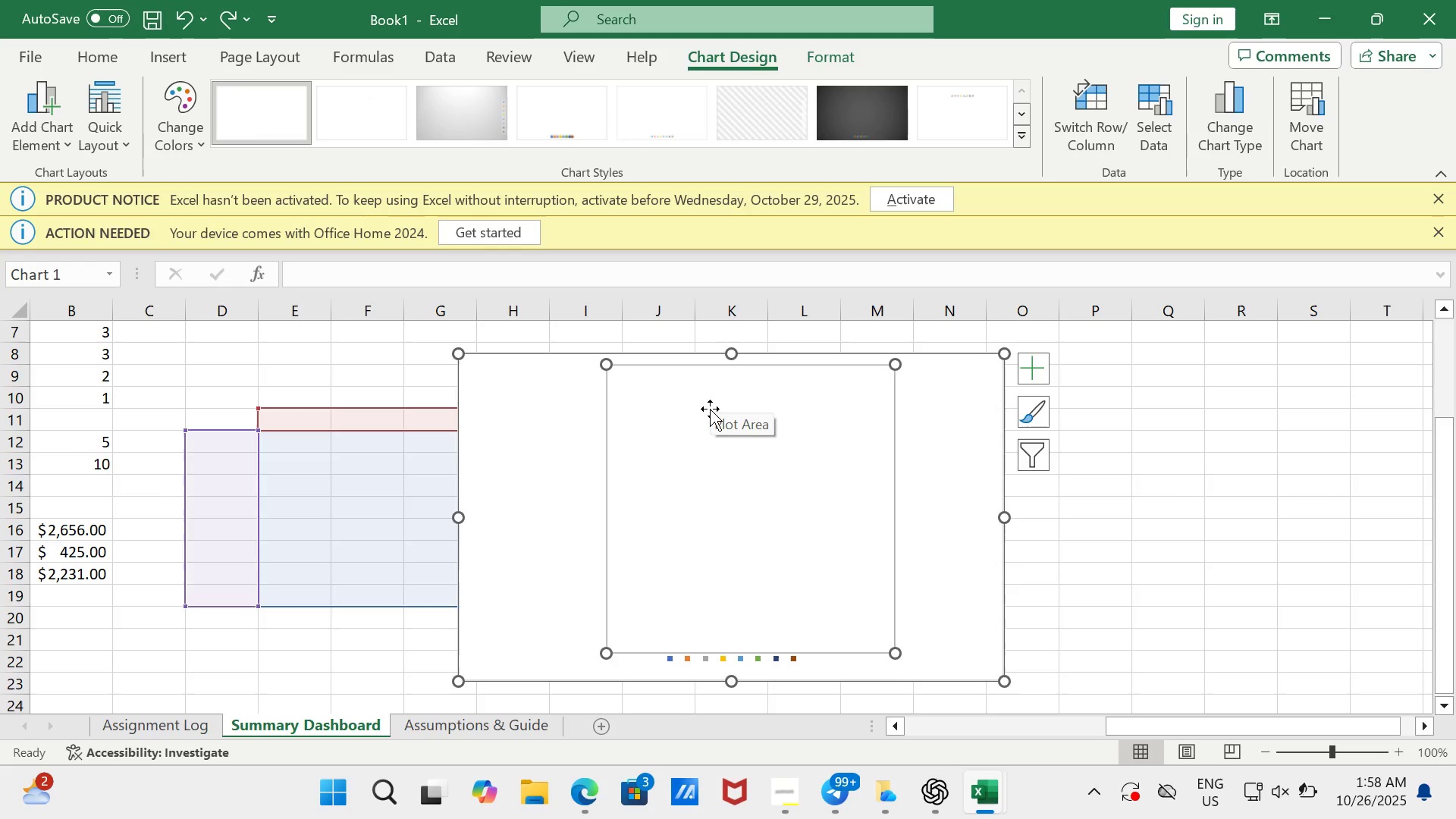 
key(Control+Z)
 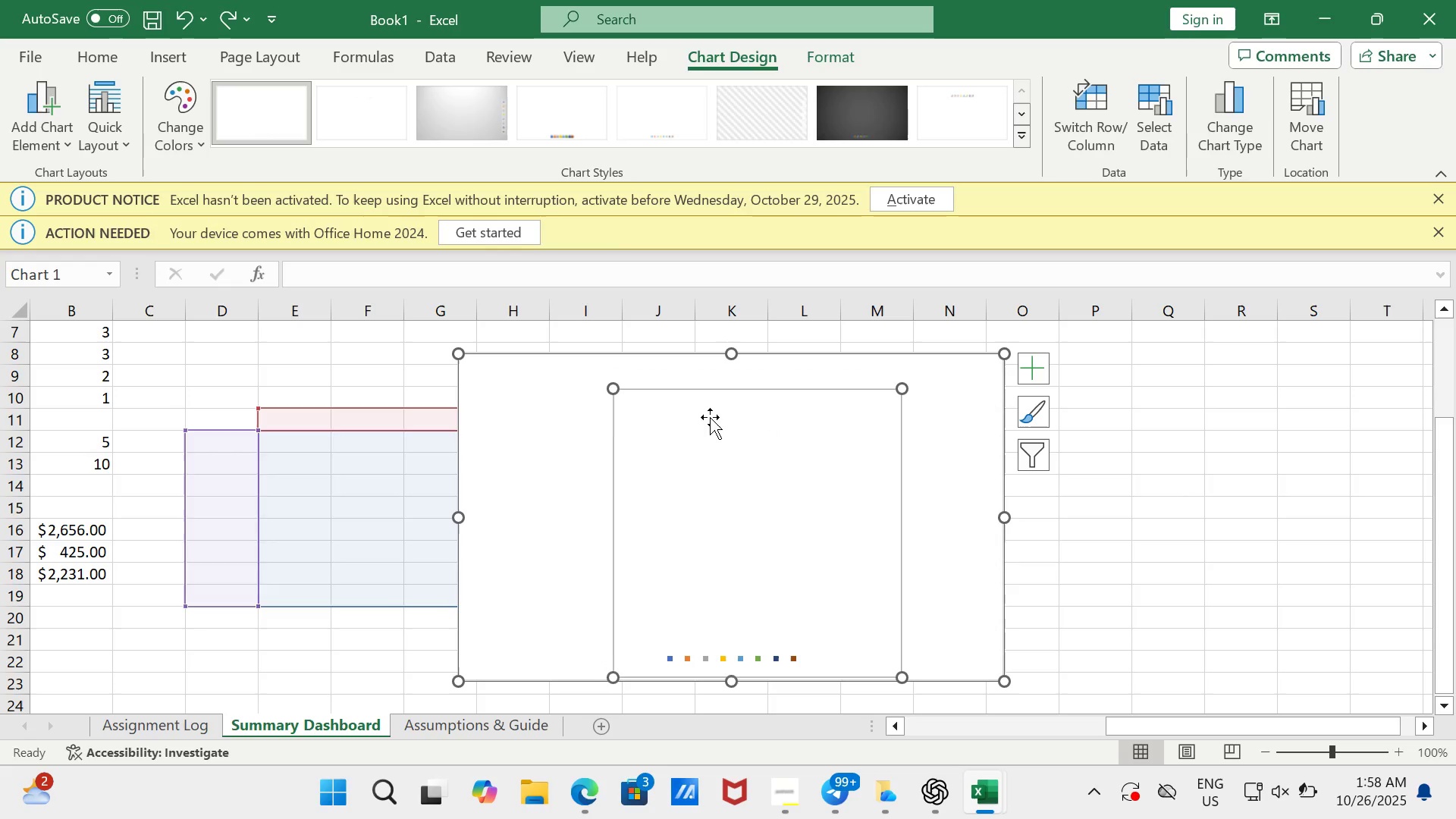 
key(Control+Z)
 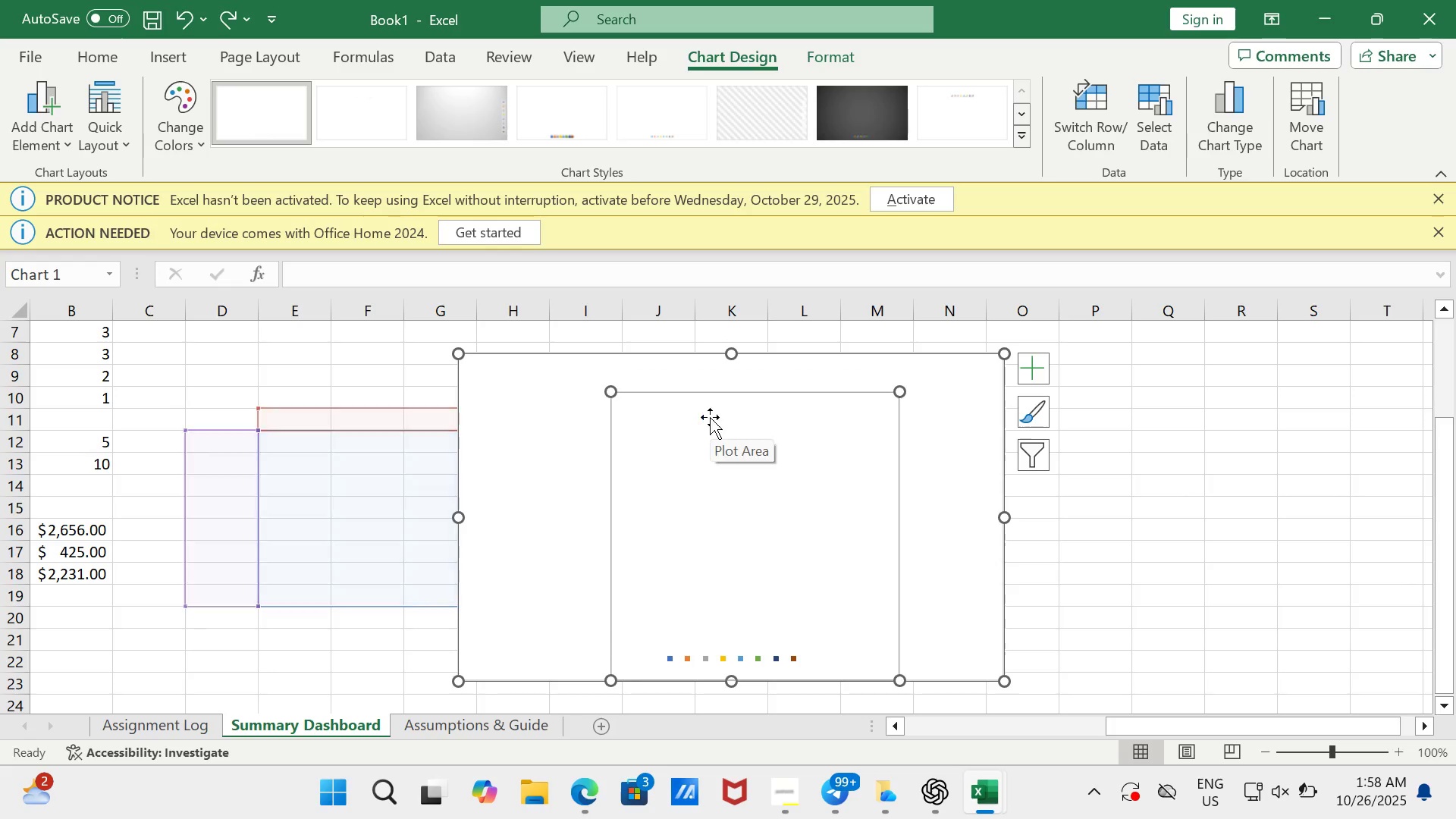 
key(Control+Z)
 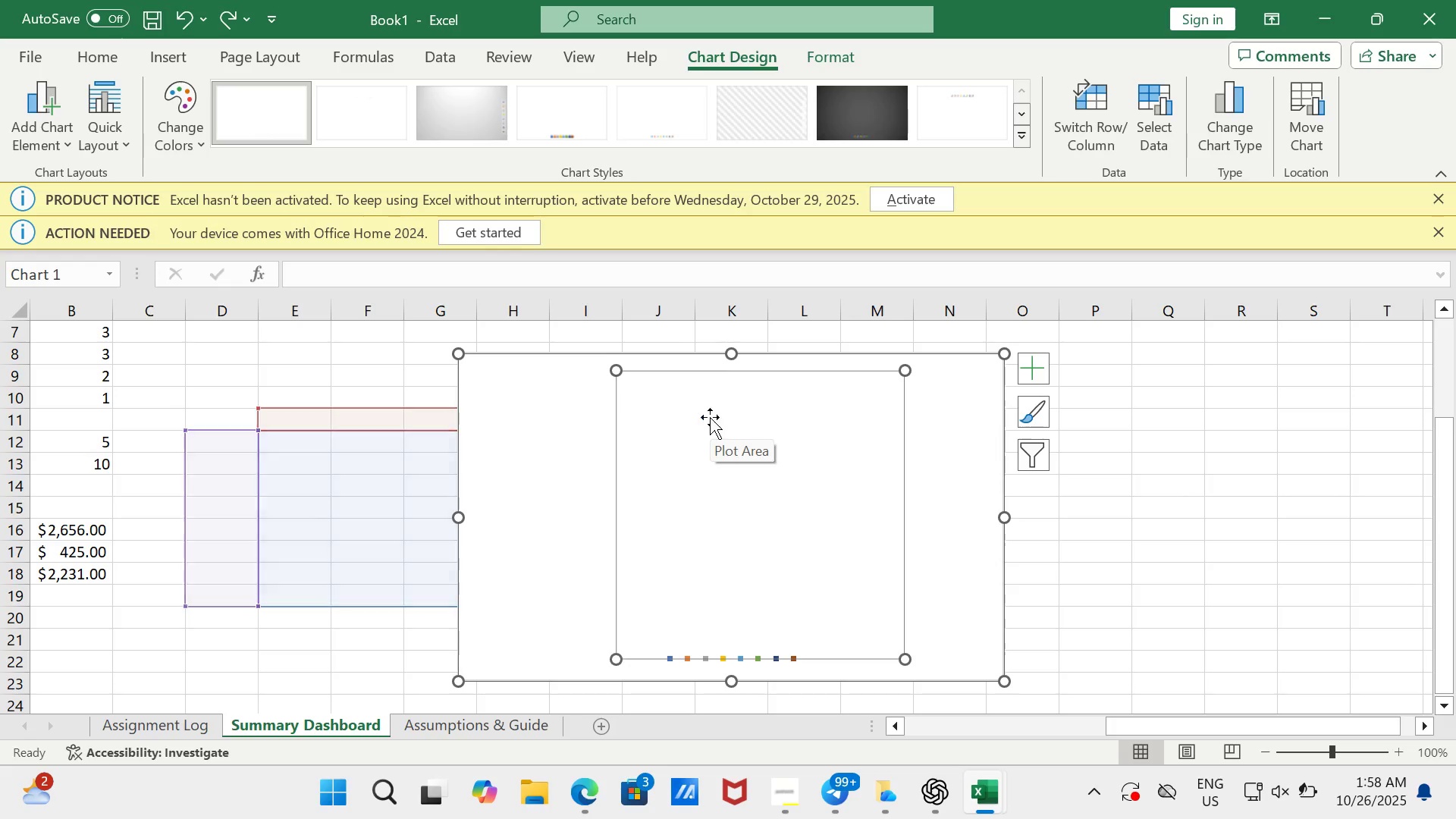 
key(Control+Z)
 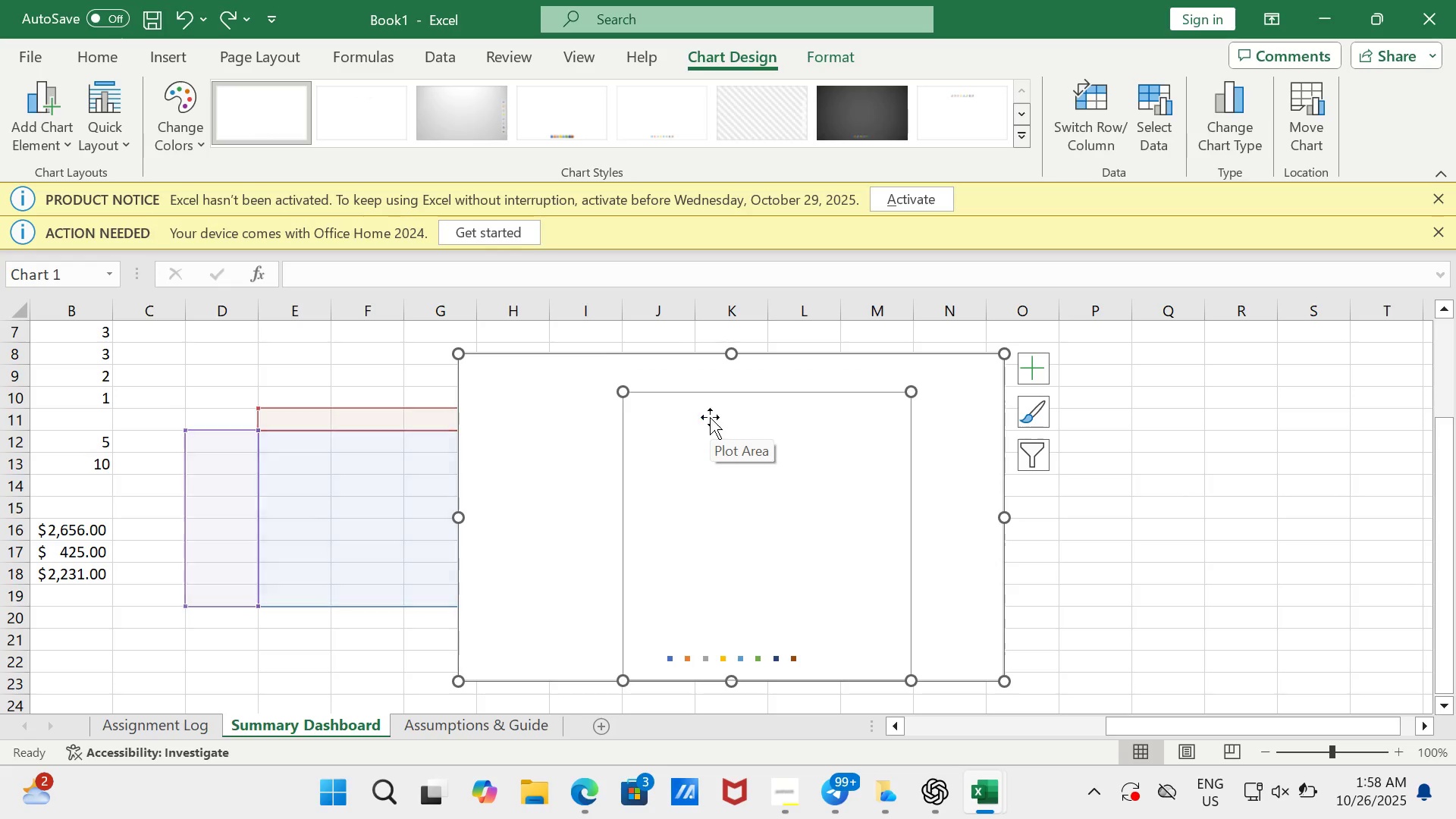 
key(Control+Z)
 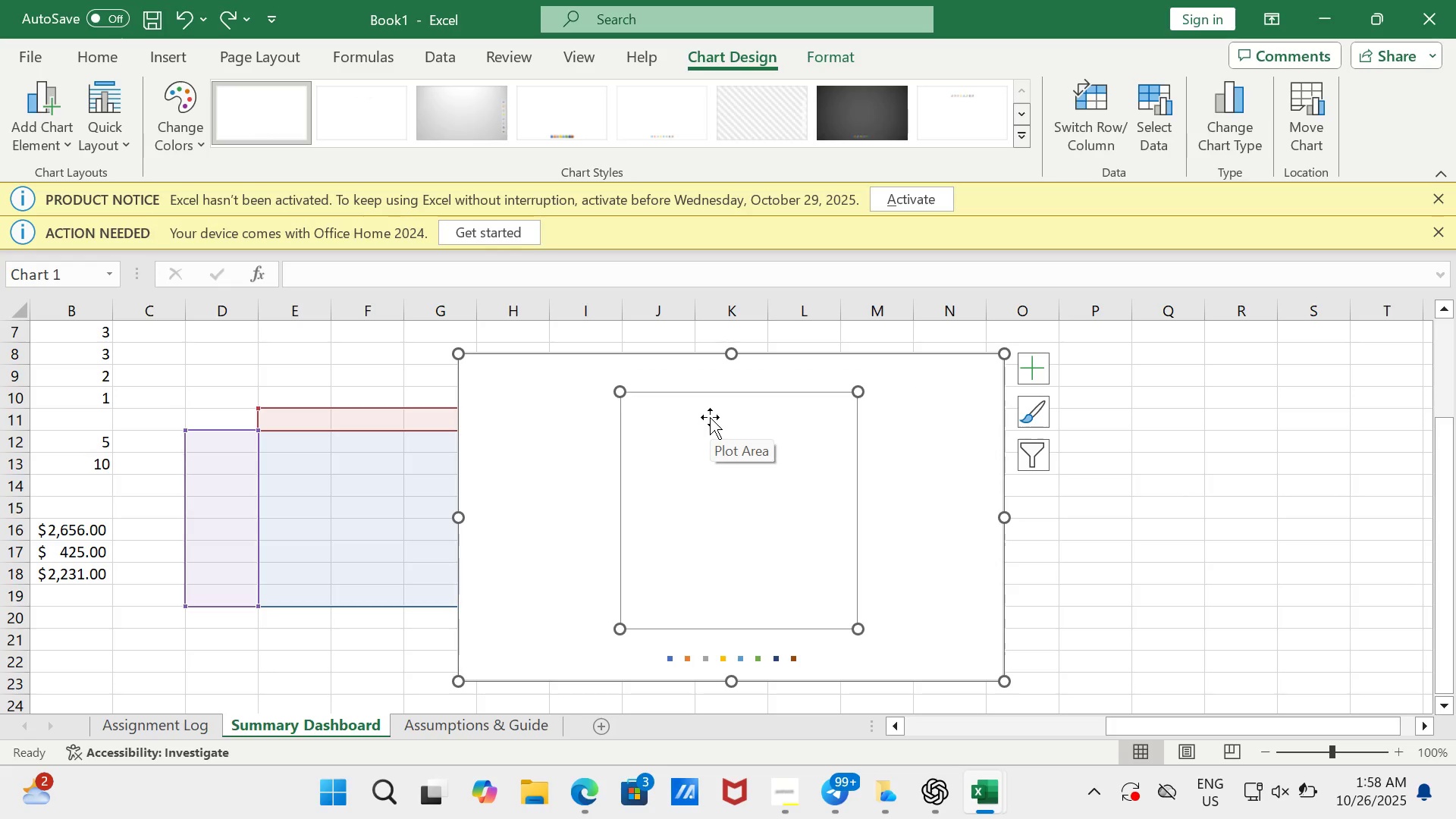 
key(Control+Z)
 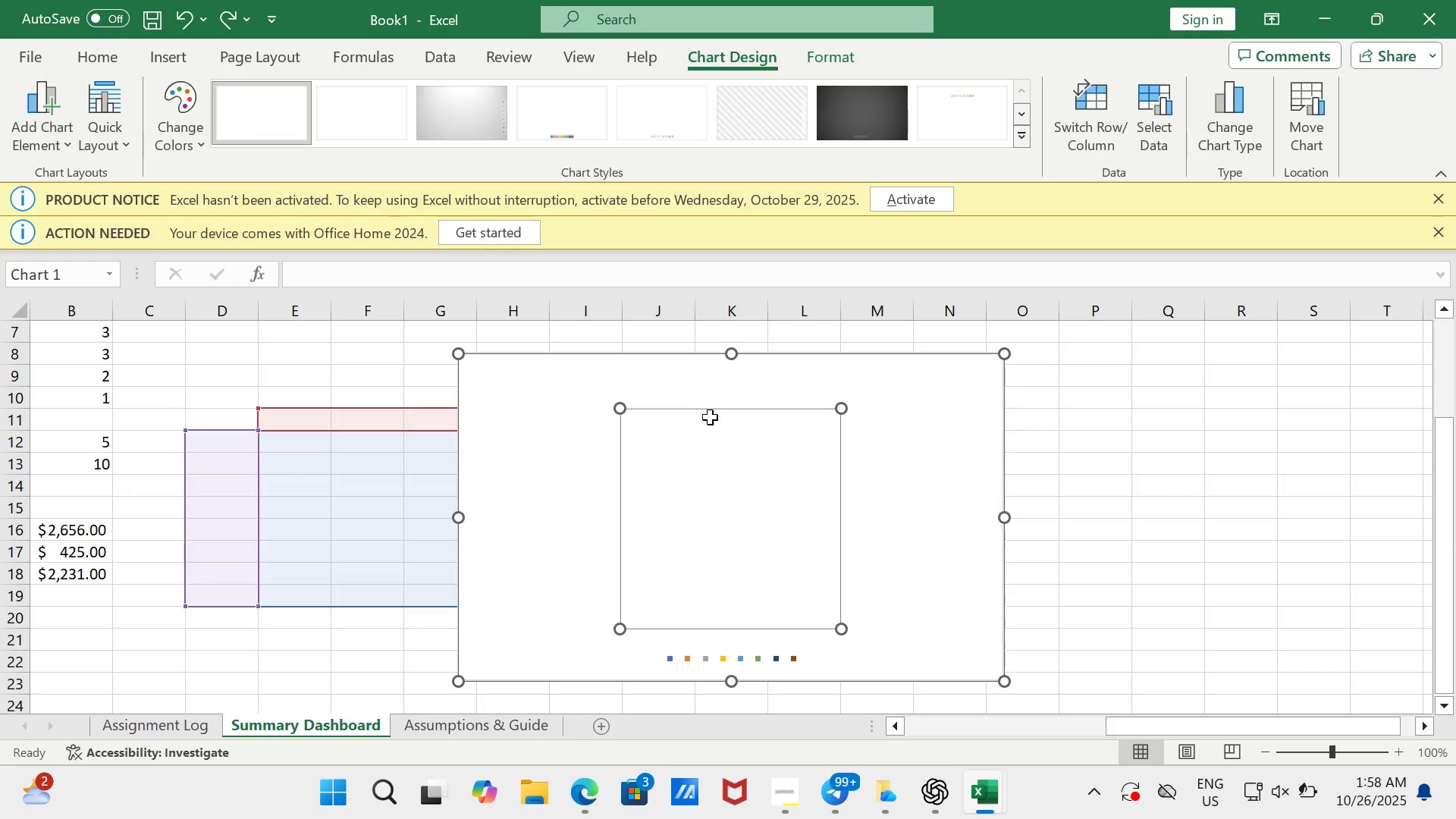 
key(Control+Z)
 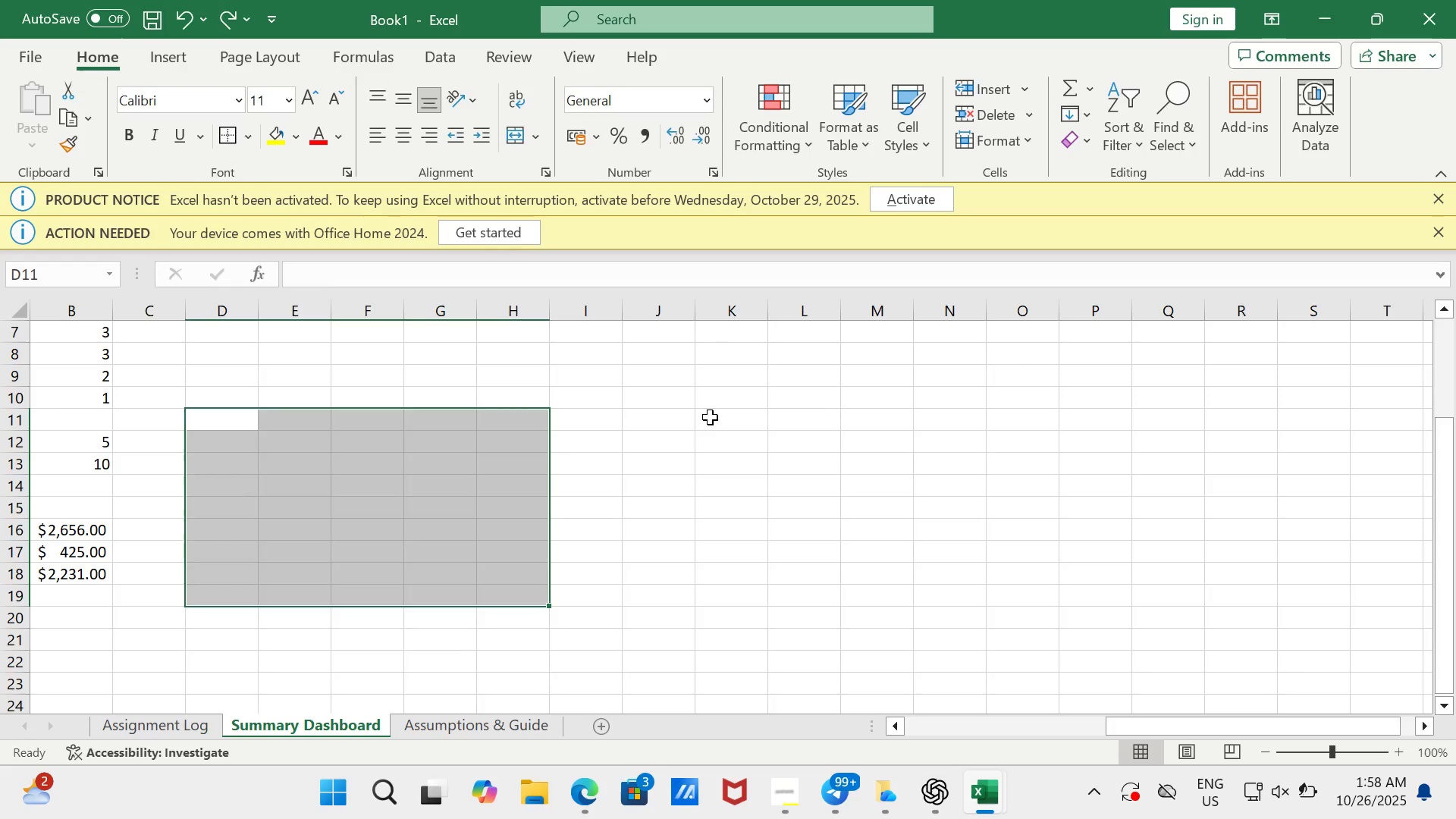 
key(Control+Z)
 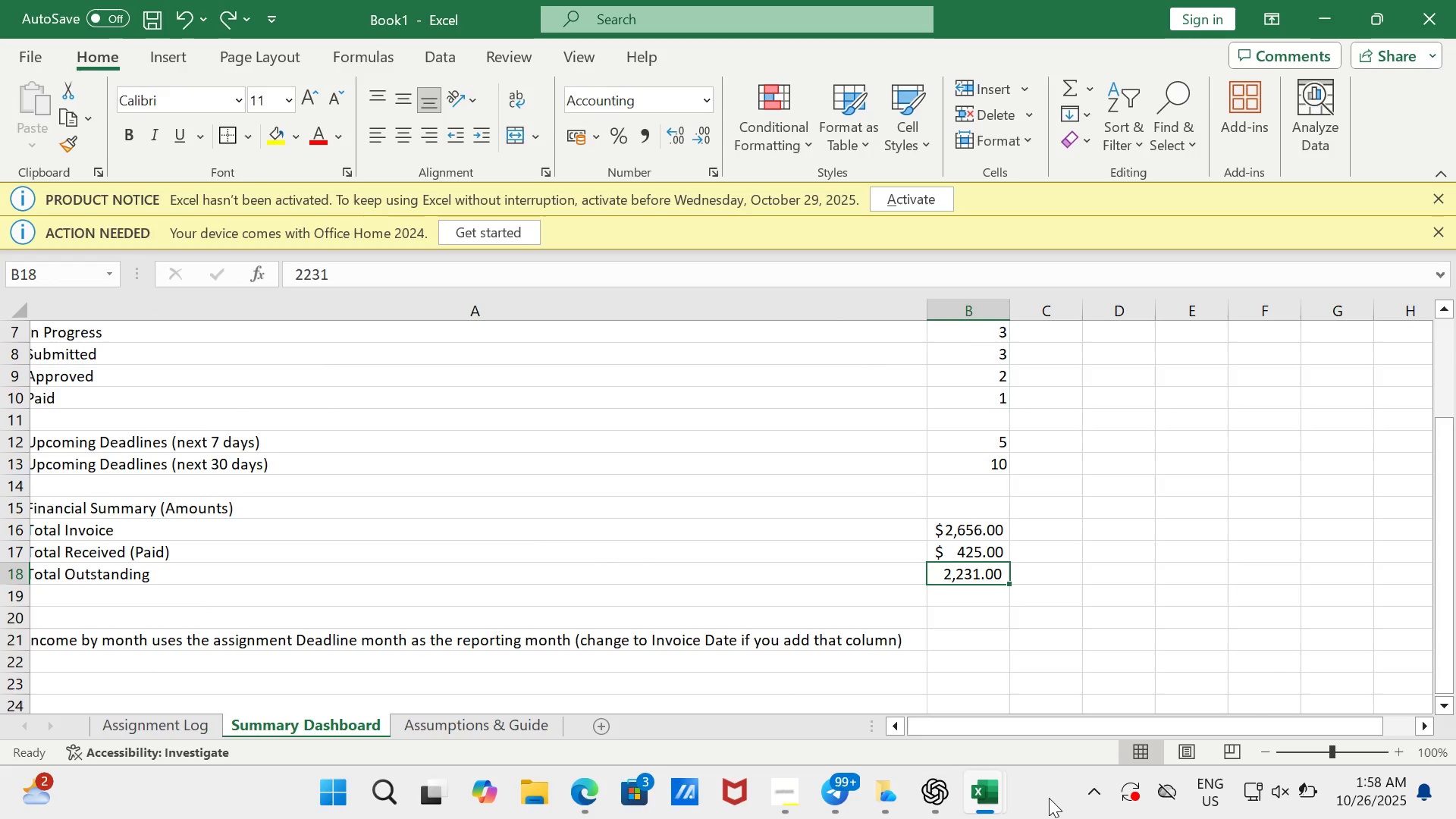 
wait(14.4)
 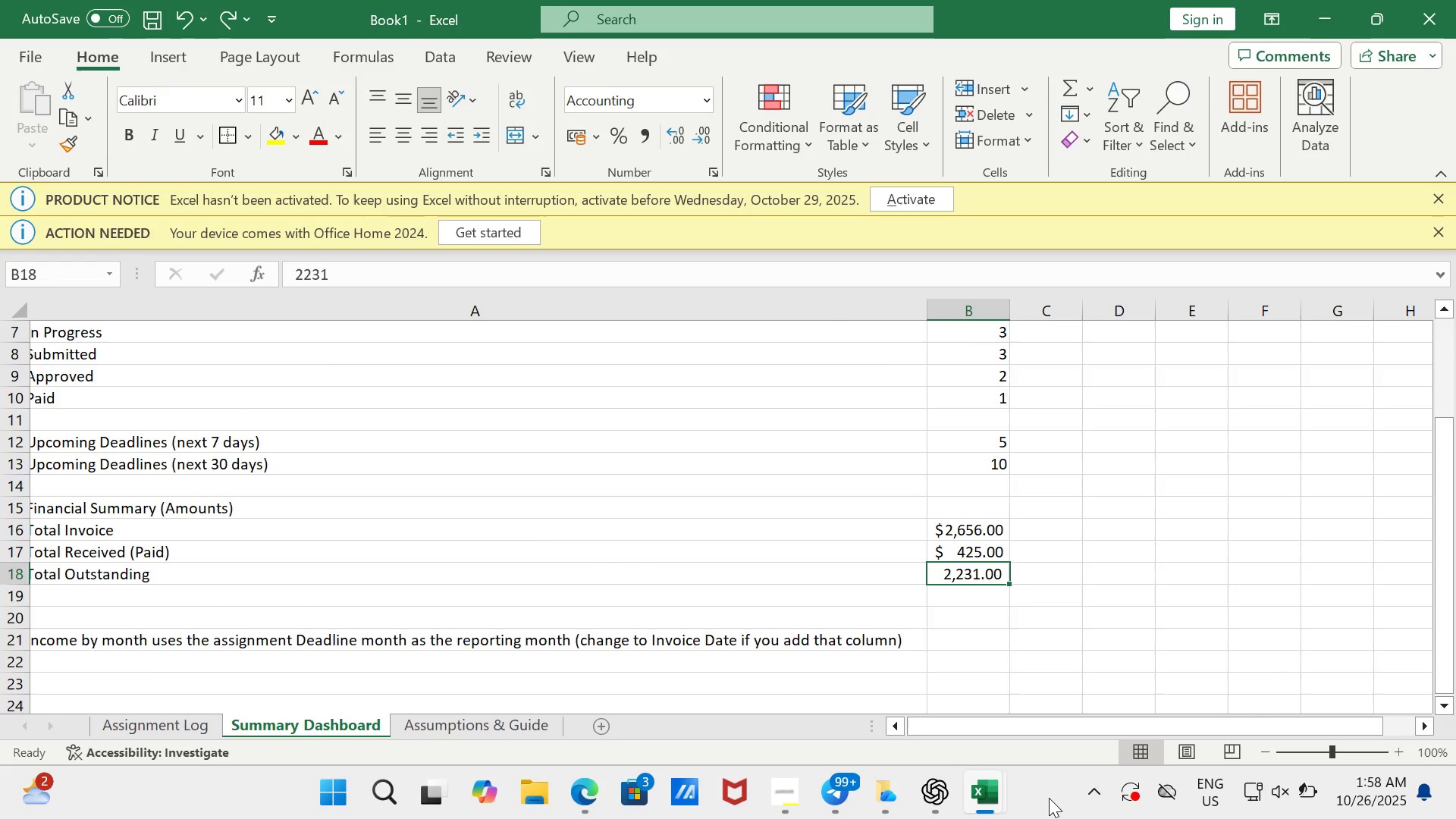 
scroll: coordinate [381, 634], scroll_direction: down, amount: 4.0
 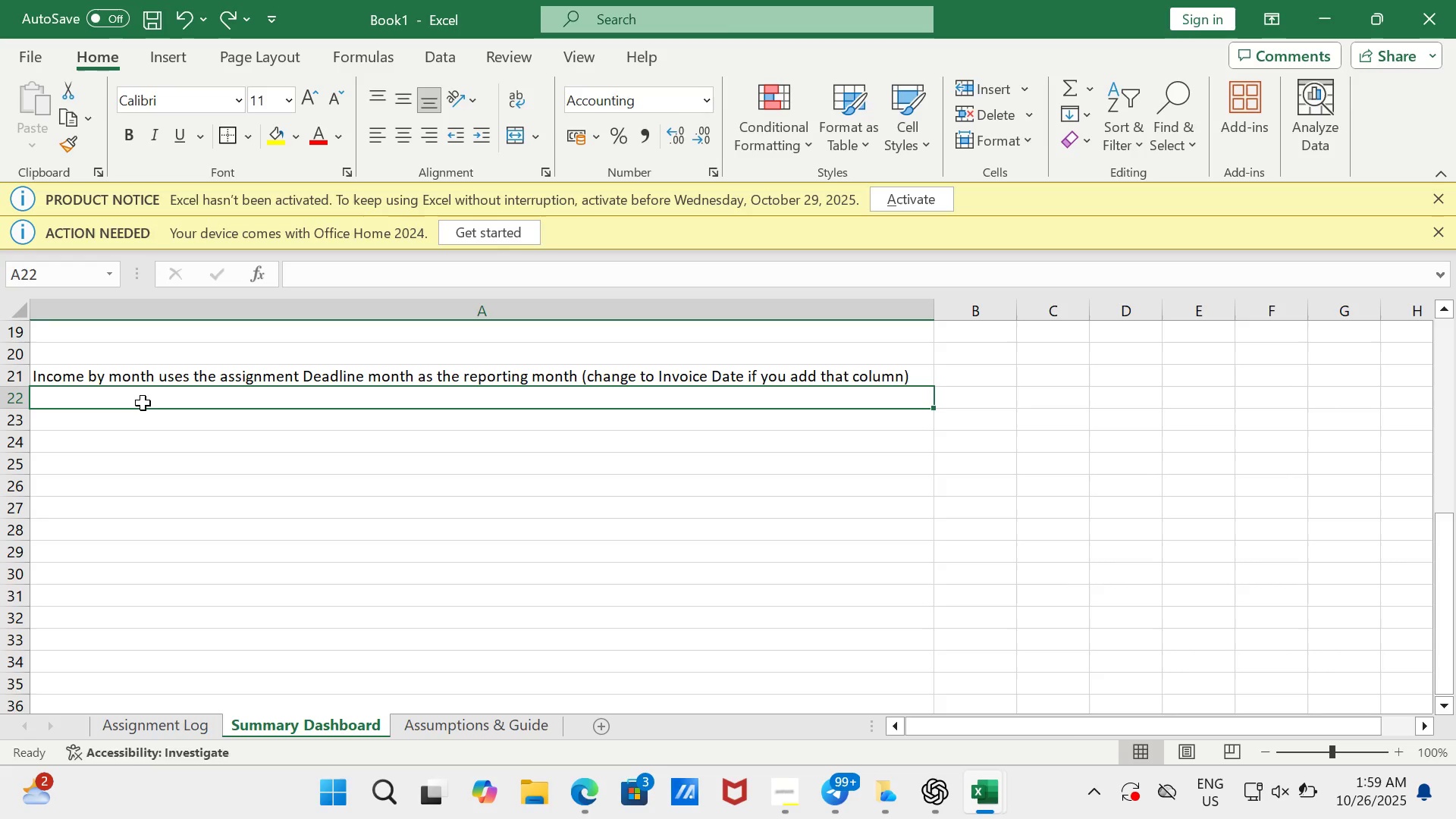 
left_click([143, 403])
 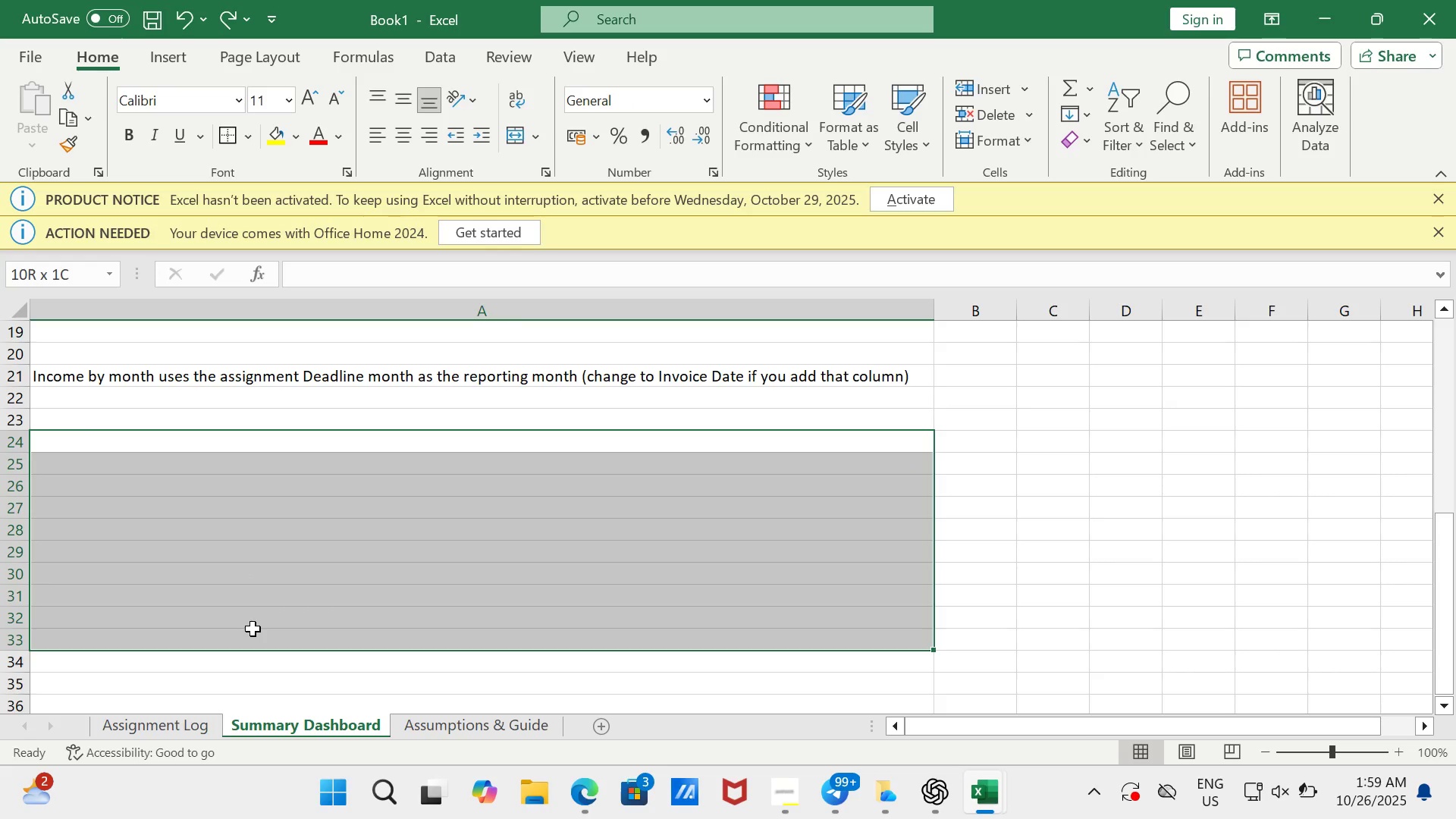 
scroll: coordinate [283, 582], scroll_direction: up, amount: 2.0
 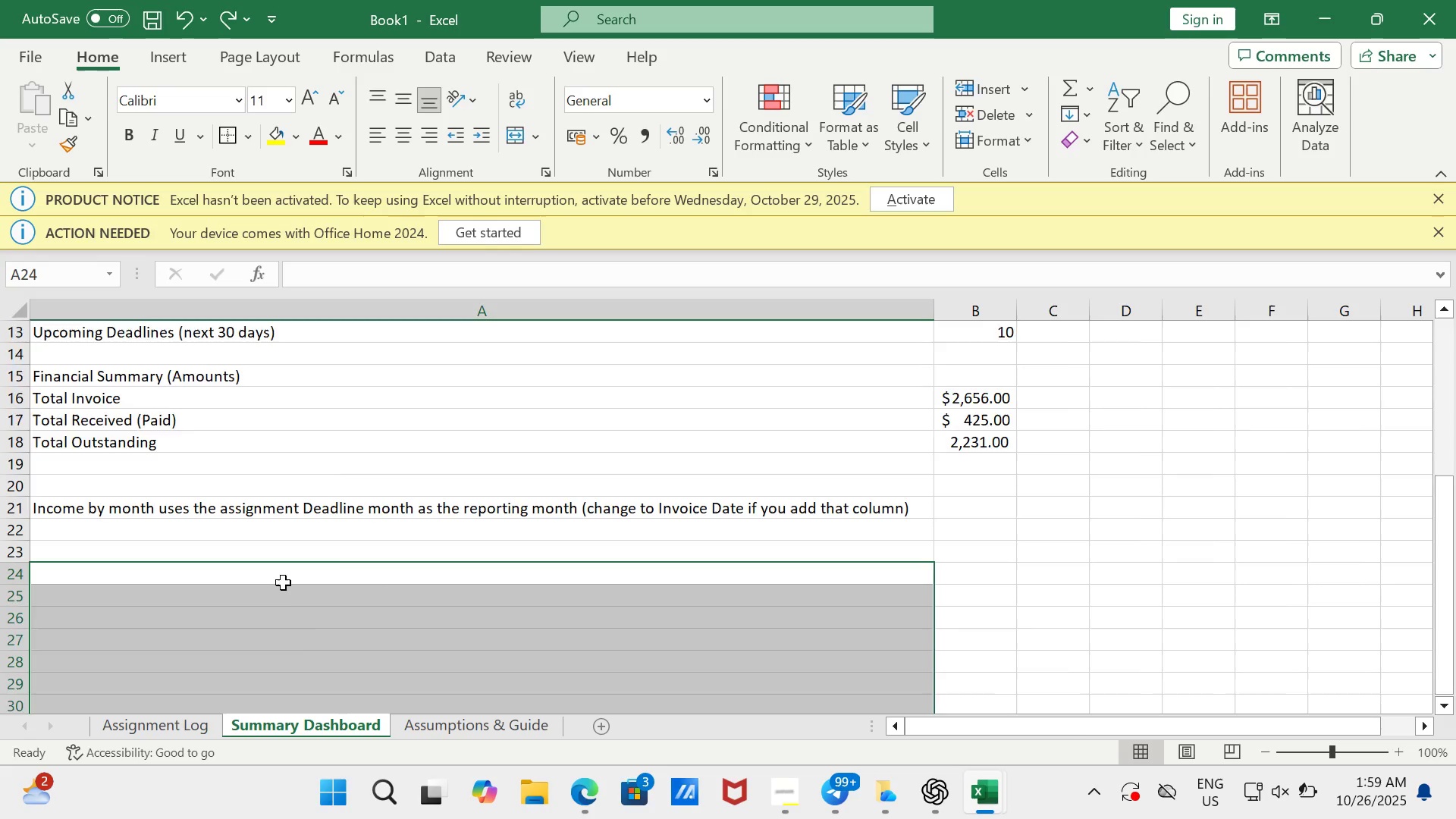 
scroll: coordinate [283, 582], scroll_direction: down, amount: 1.0
 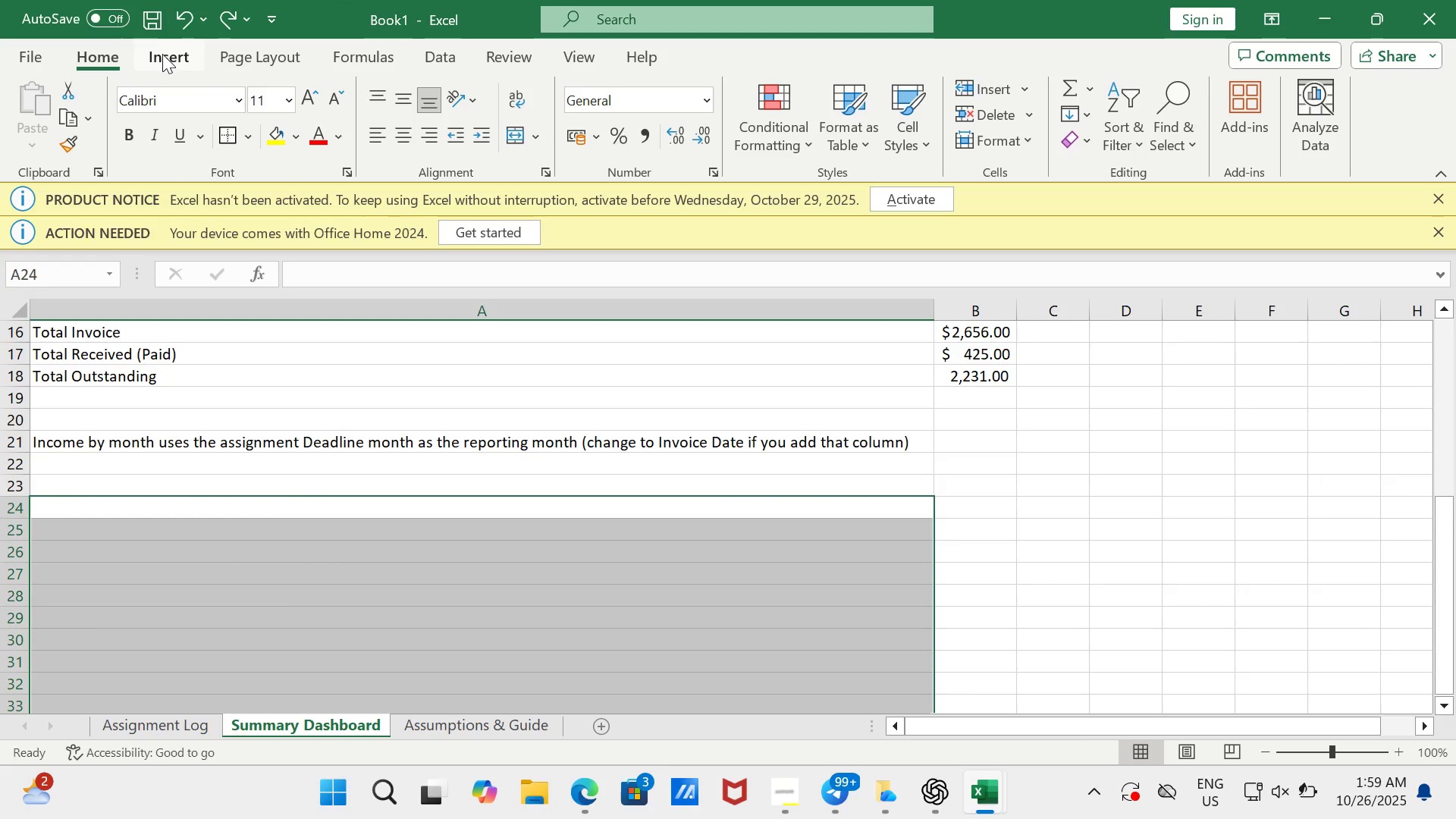 
wait(5.71)
 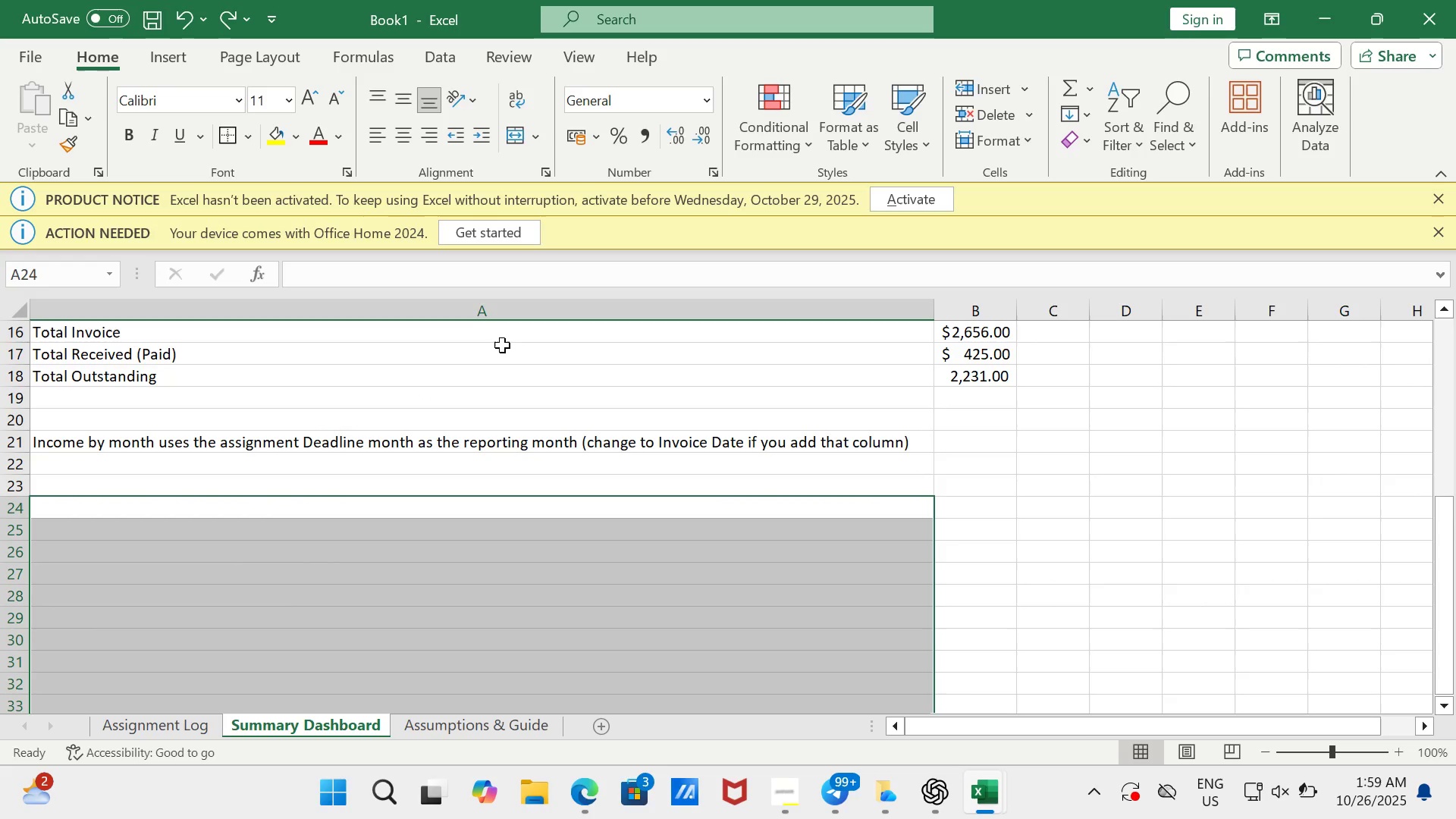 
mouse_move([440, 152])
 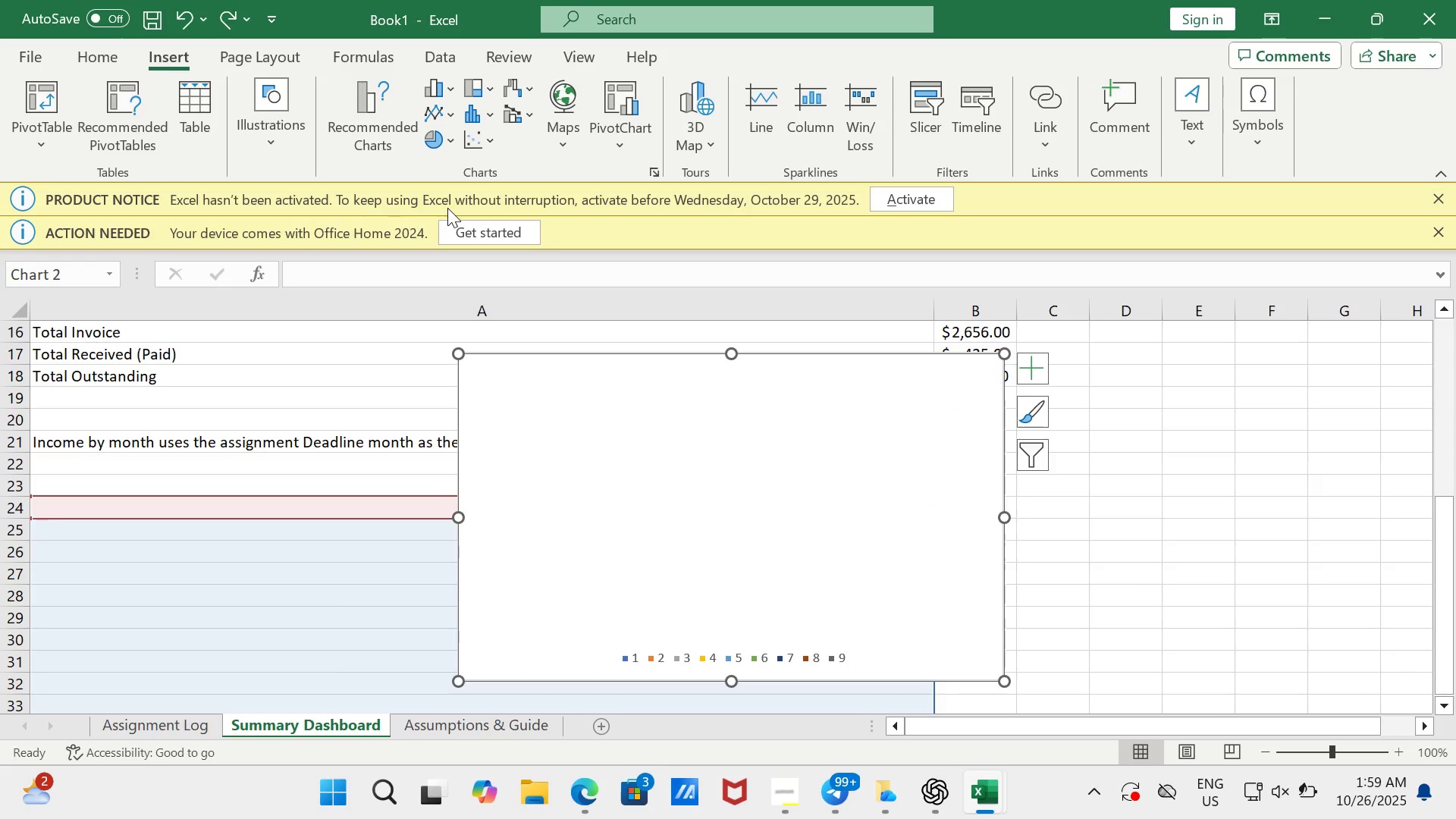 
scroll: coordinate [566, 561], scroll_direction: down, amount: 2.0
 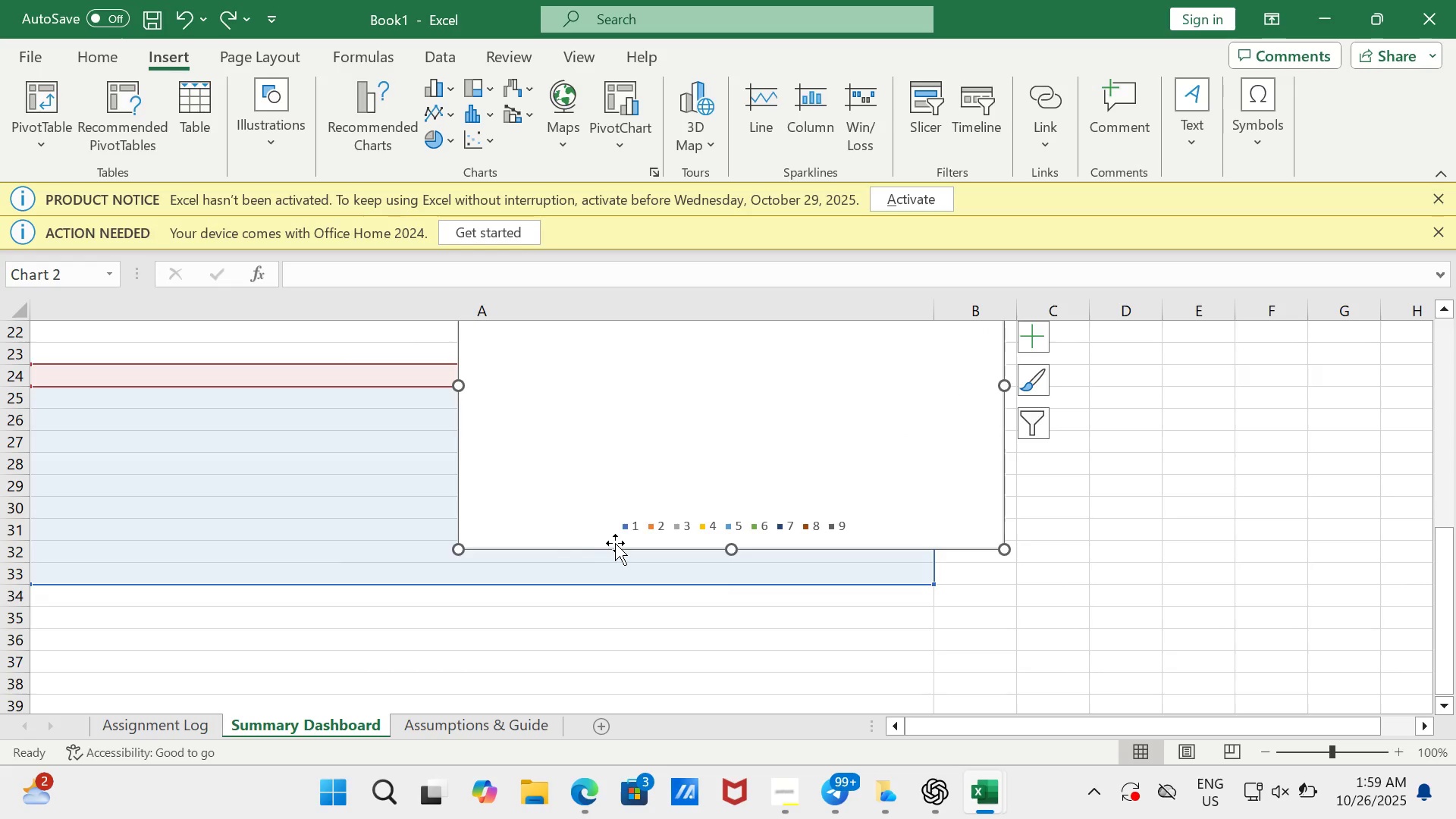 
scroll: coordinate [617, 543], scroll_direction: up, amount: 2.0
 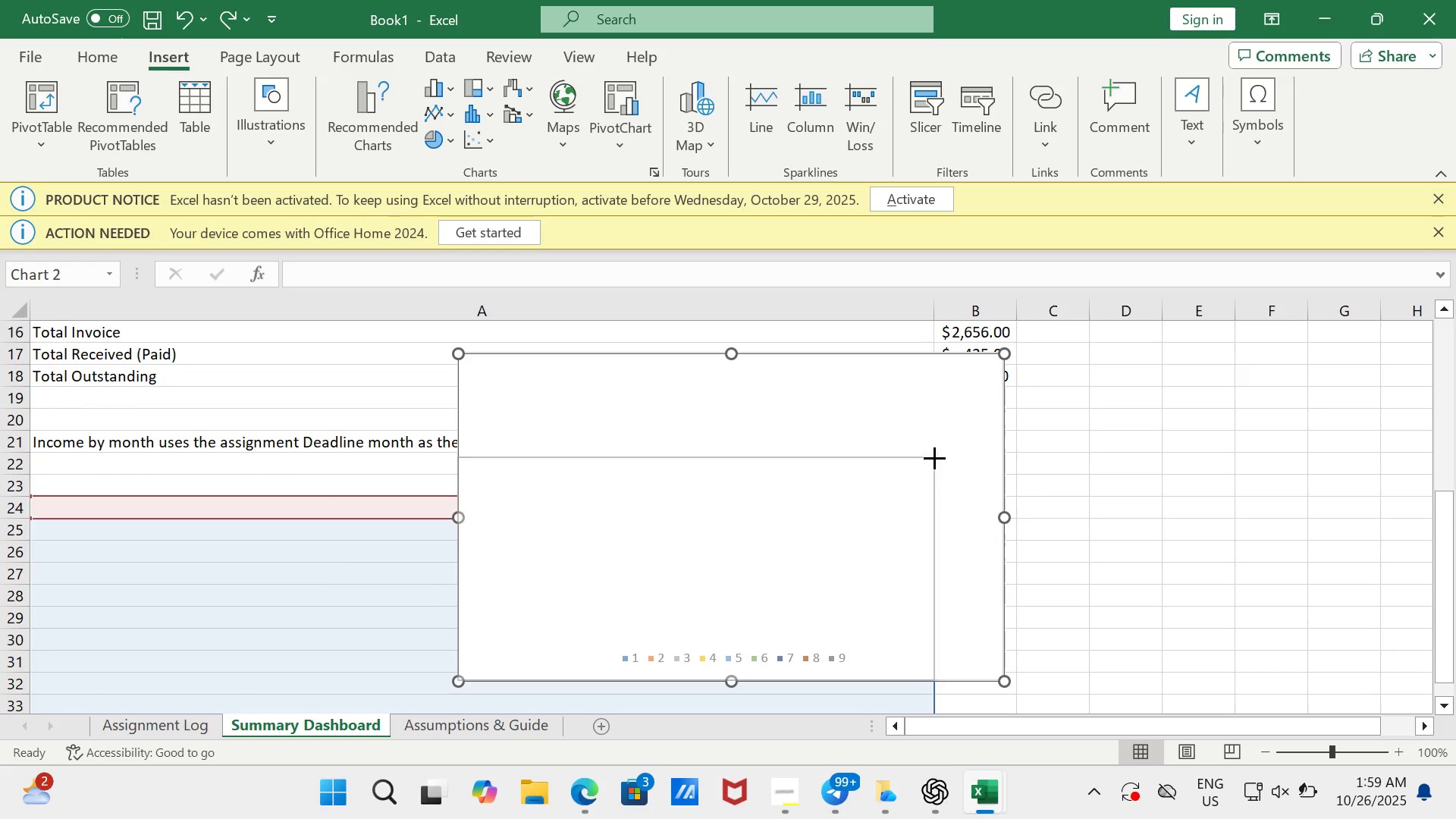 
scroll: coordinate [453, 598], scroll_direction: down, amount: 3.0
 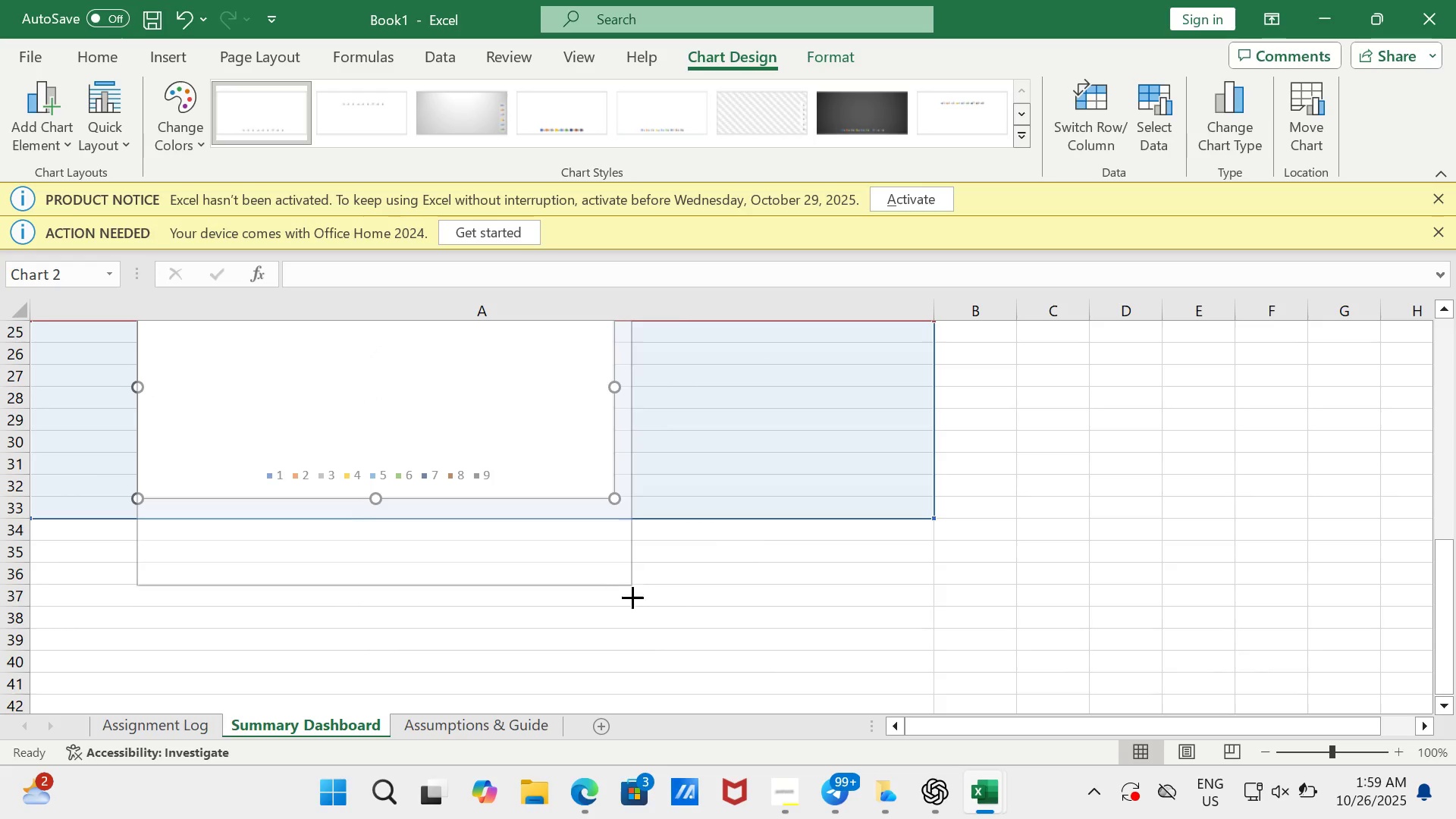 
scroll: coordinate [633, 607], scroll_direction: up, amount: 3.0
 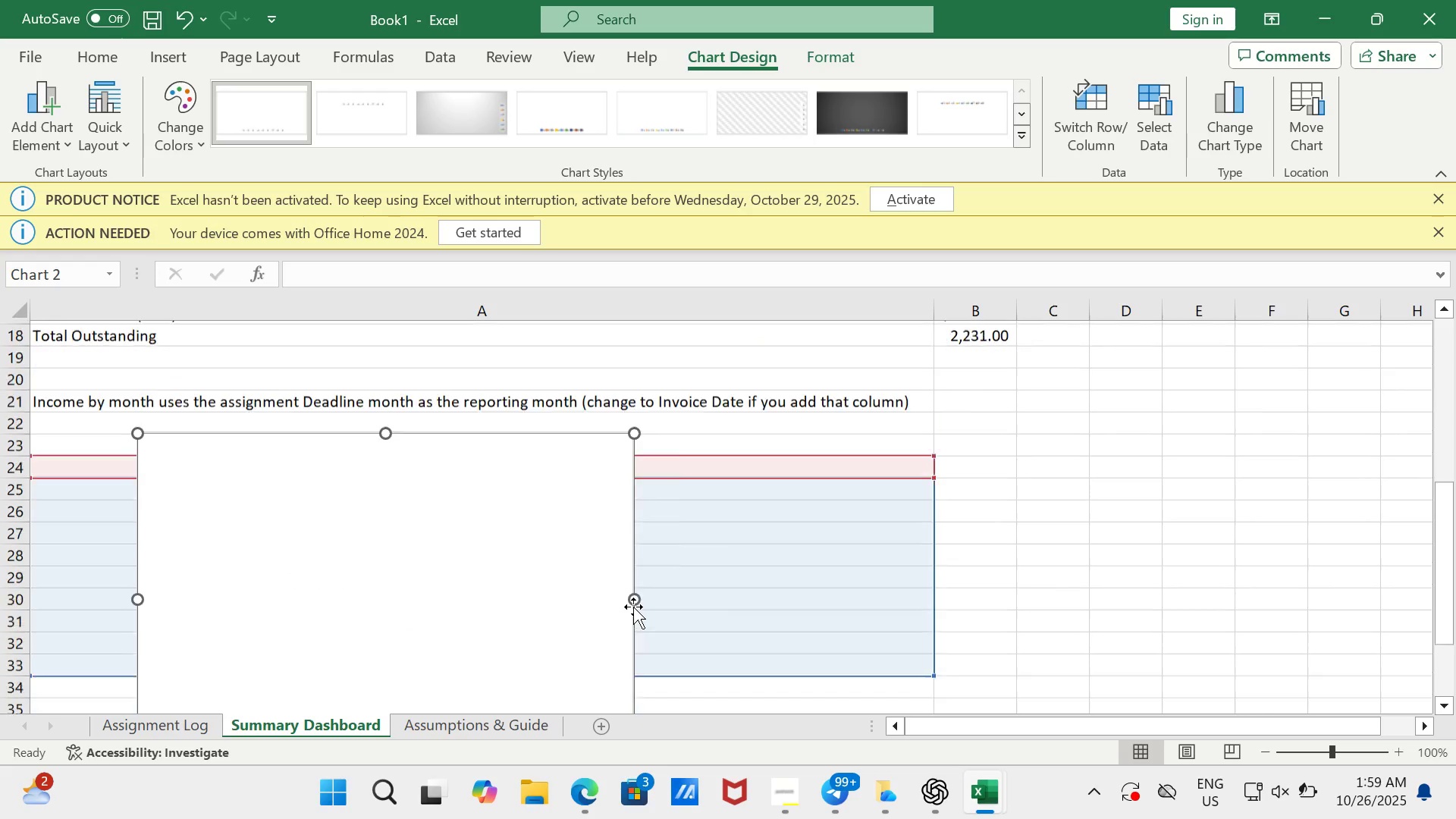 
scroll: coordinate [633, 607], scroll_direction: down, amount: 2.0
 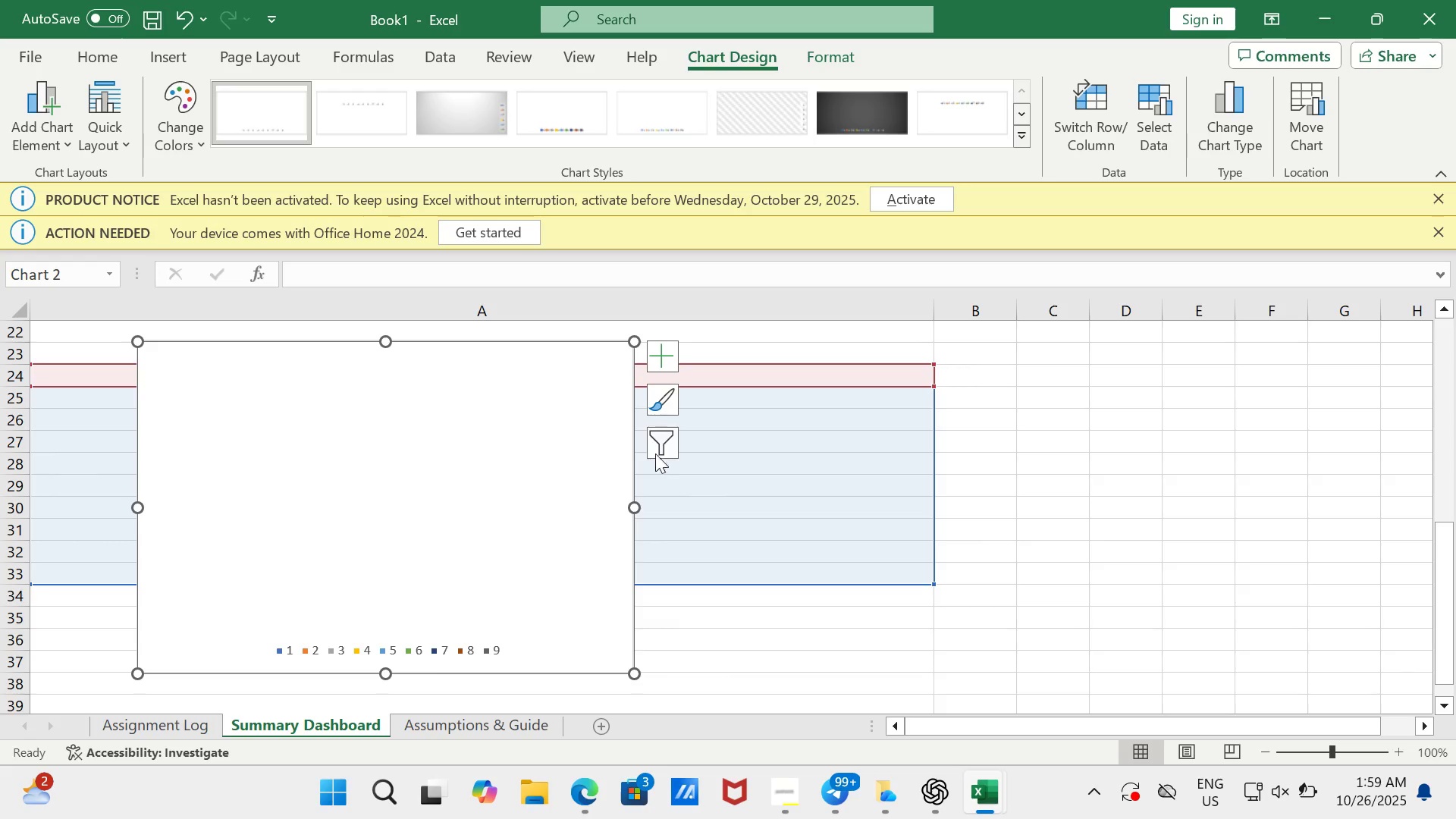 
left_click([661, 445])
 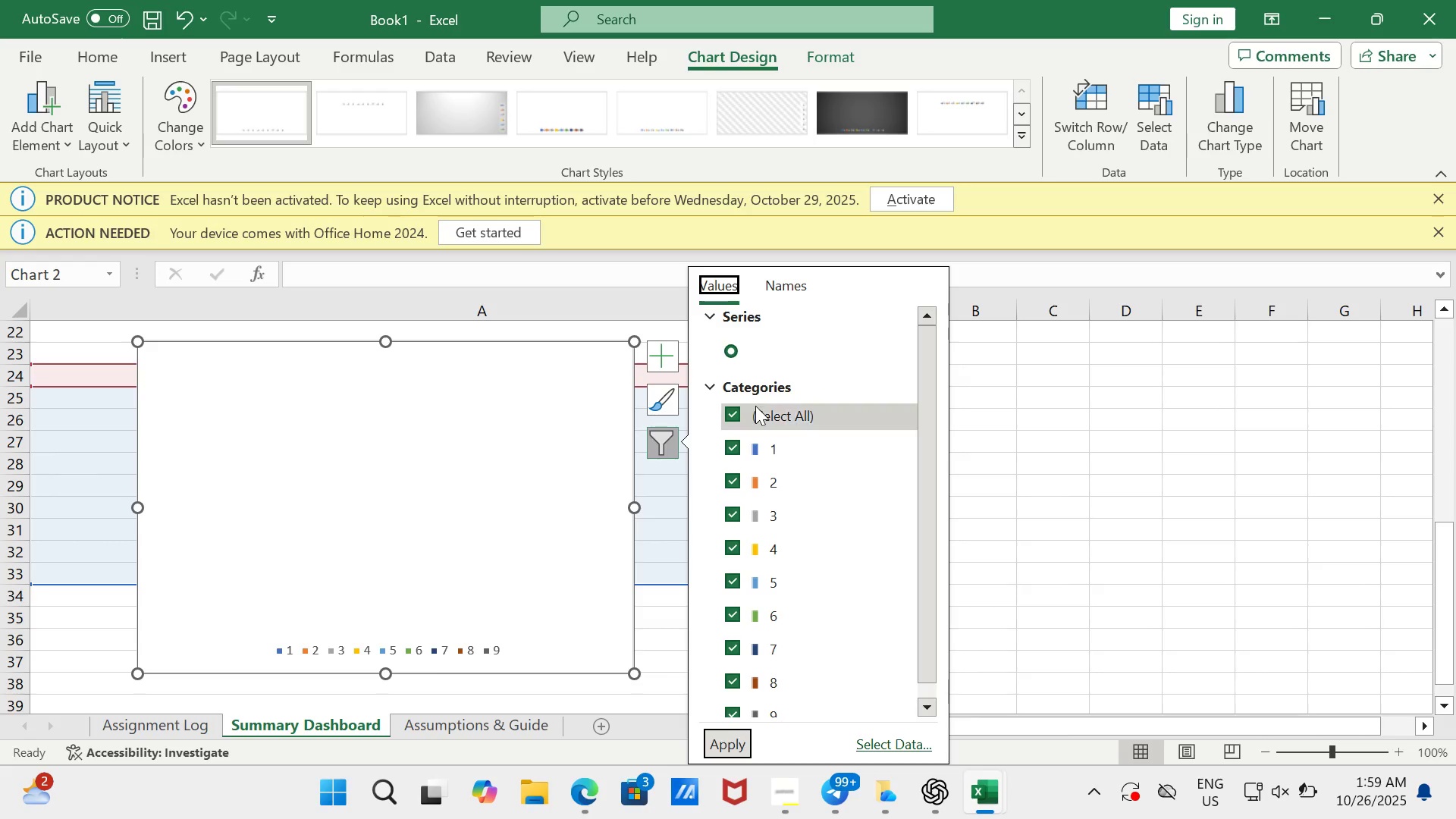 
left_click([755, 406])
 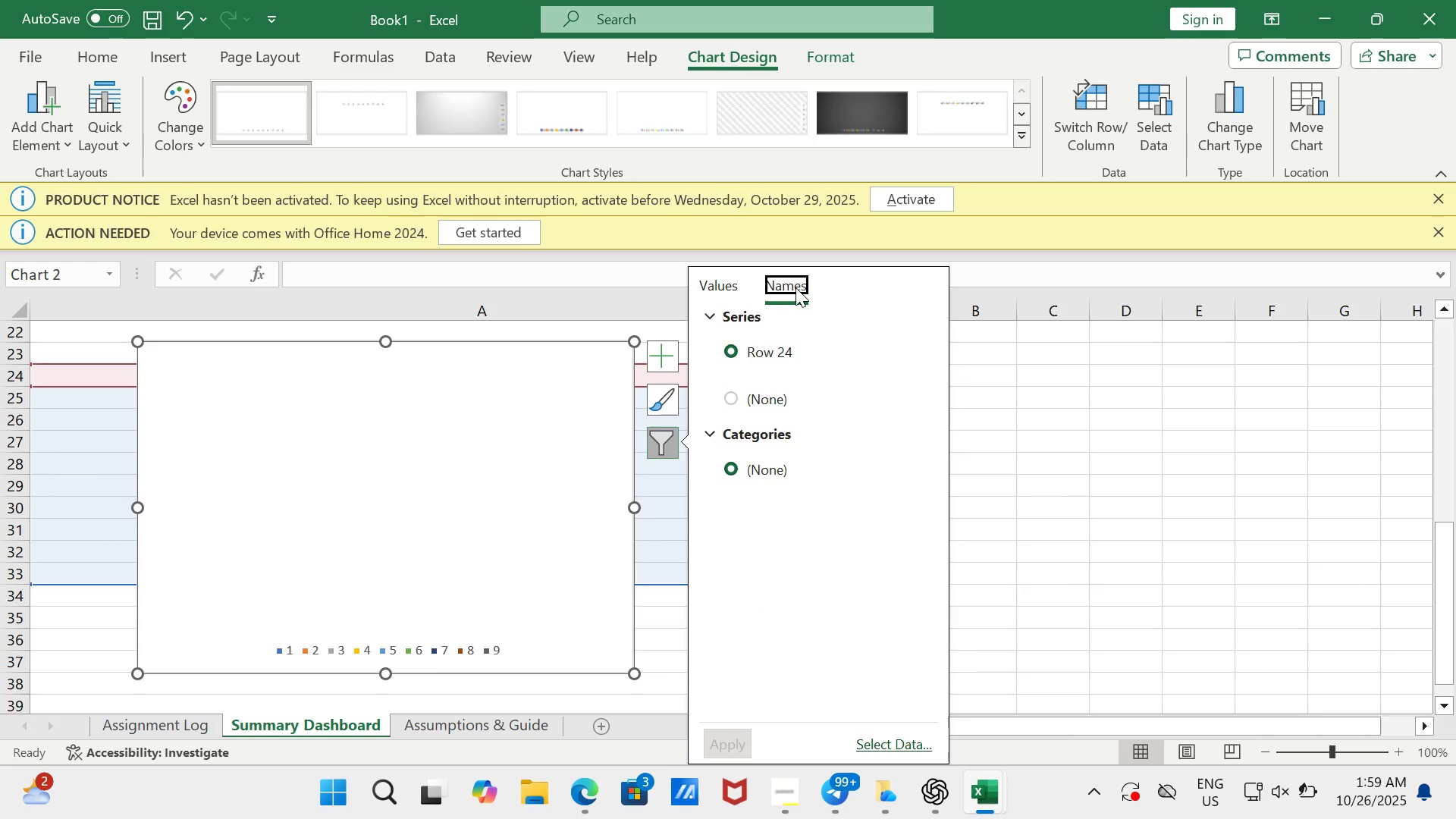 
left_click([795, 287])
 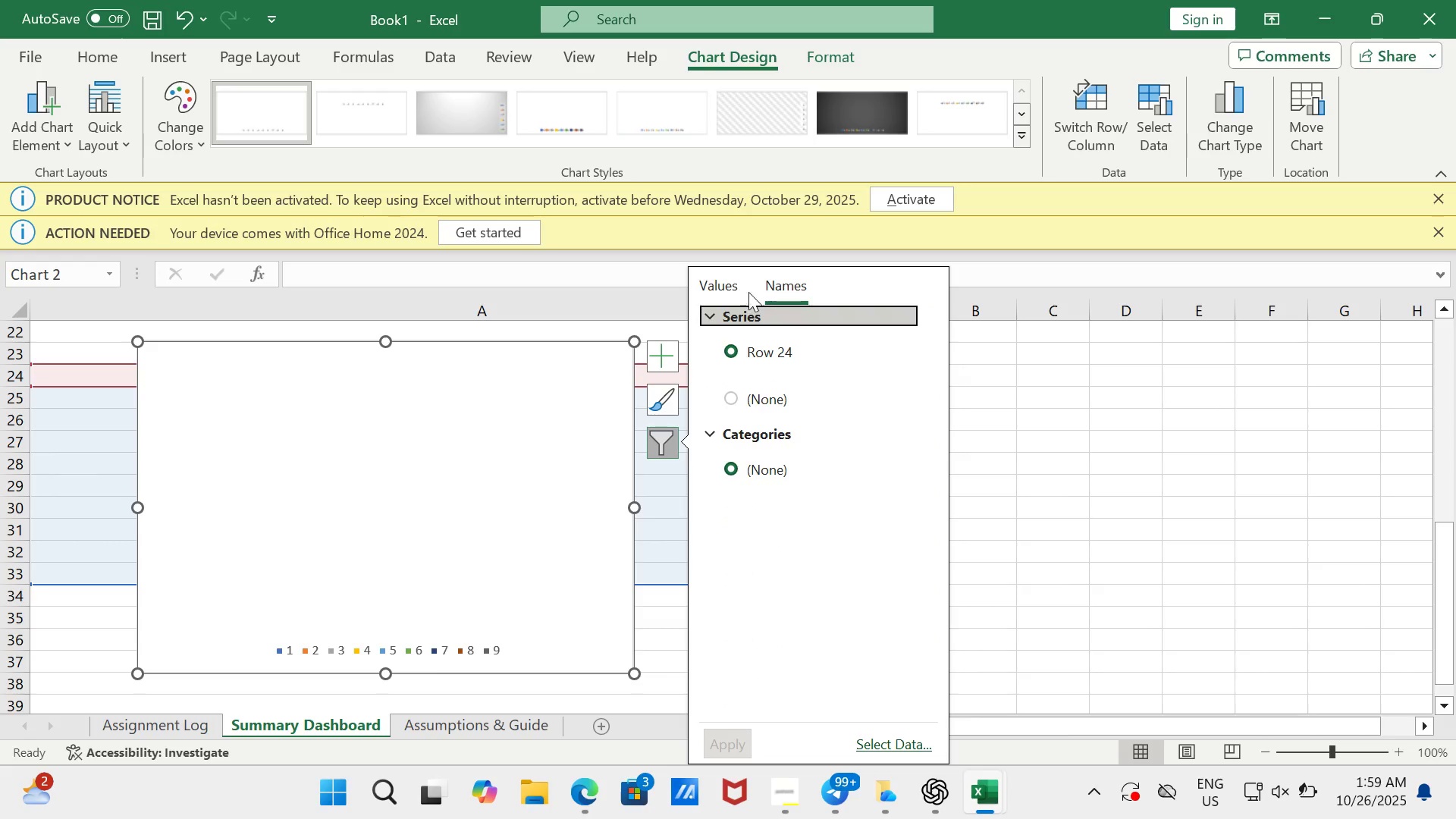 
left_click([734, 293])
 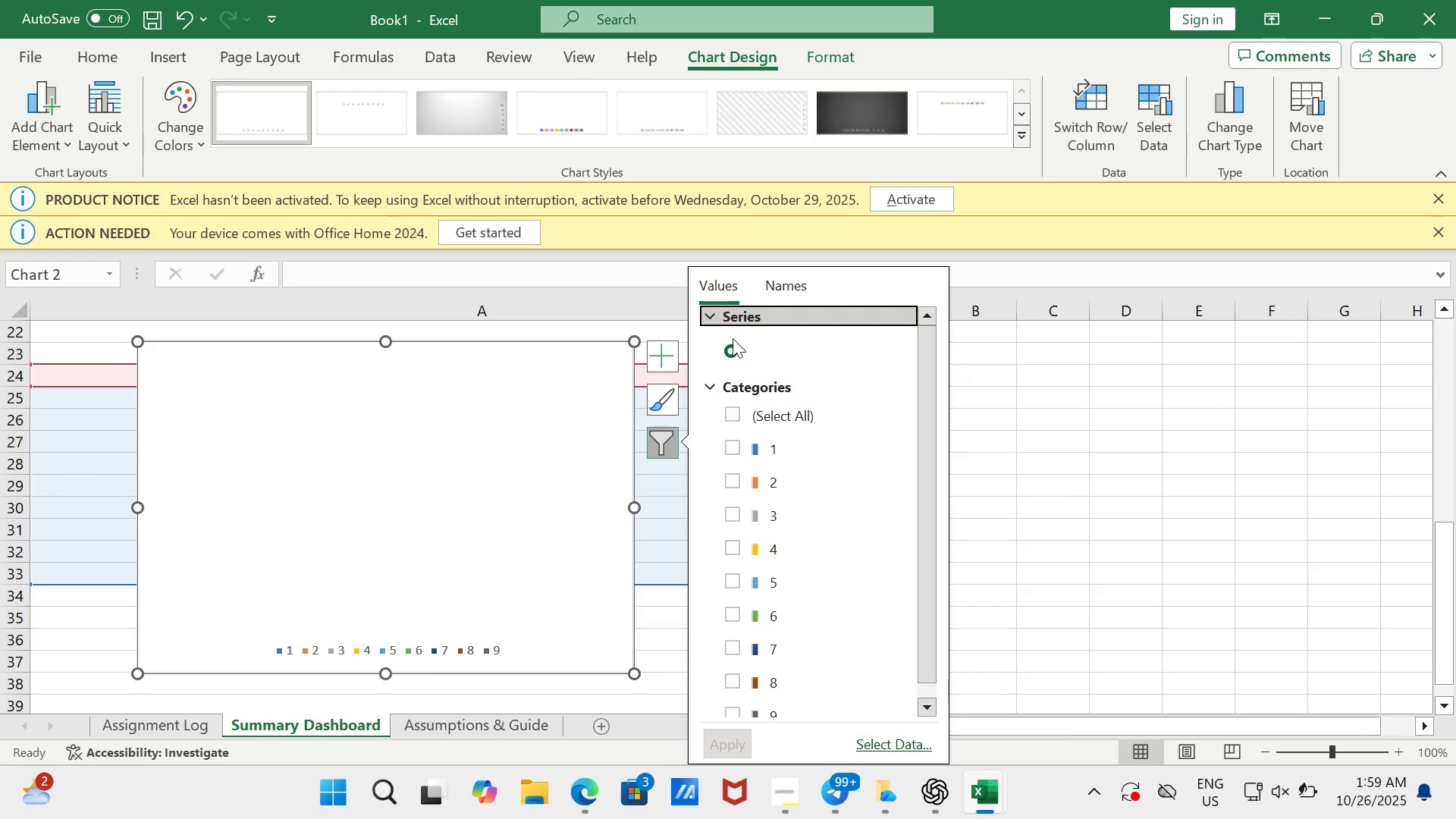 
scroll: coordinate [774, 582], scroll_direction: down, amount: 1.0
 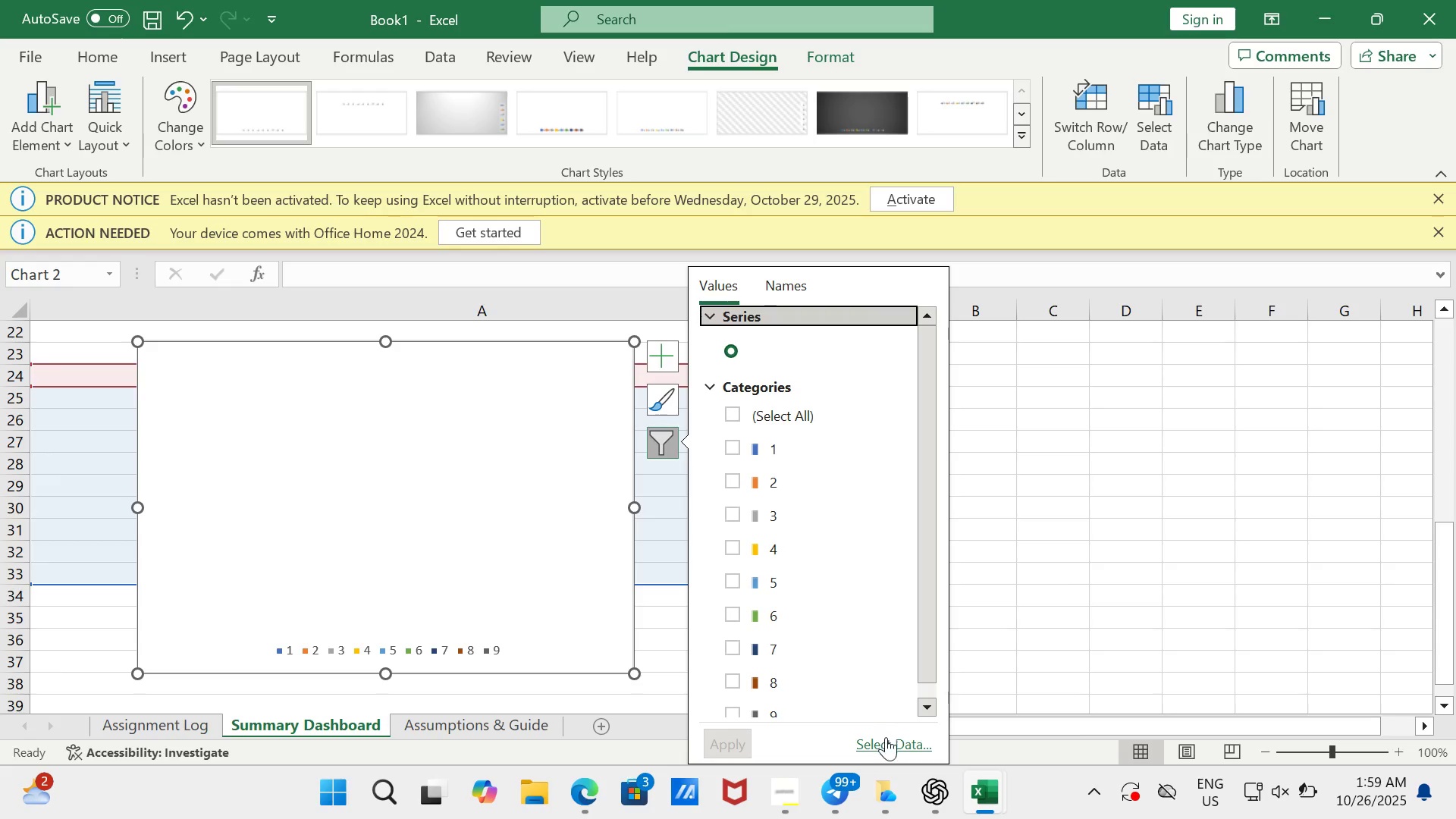 
left_click([885, 739])
 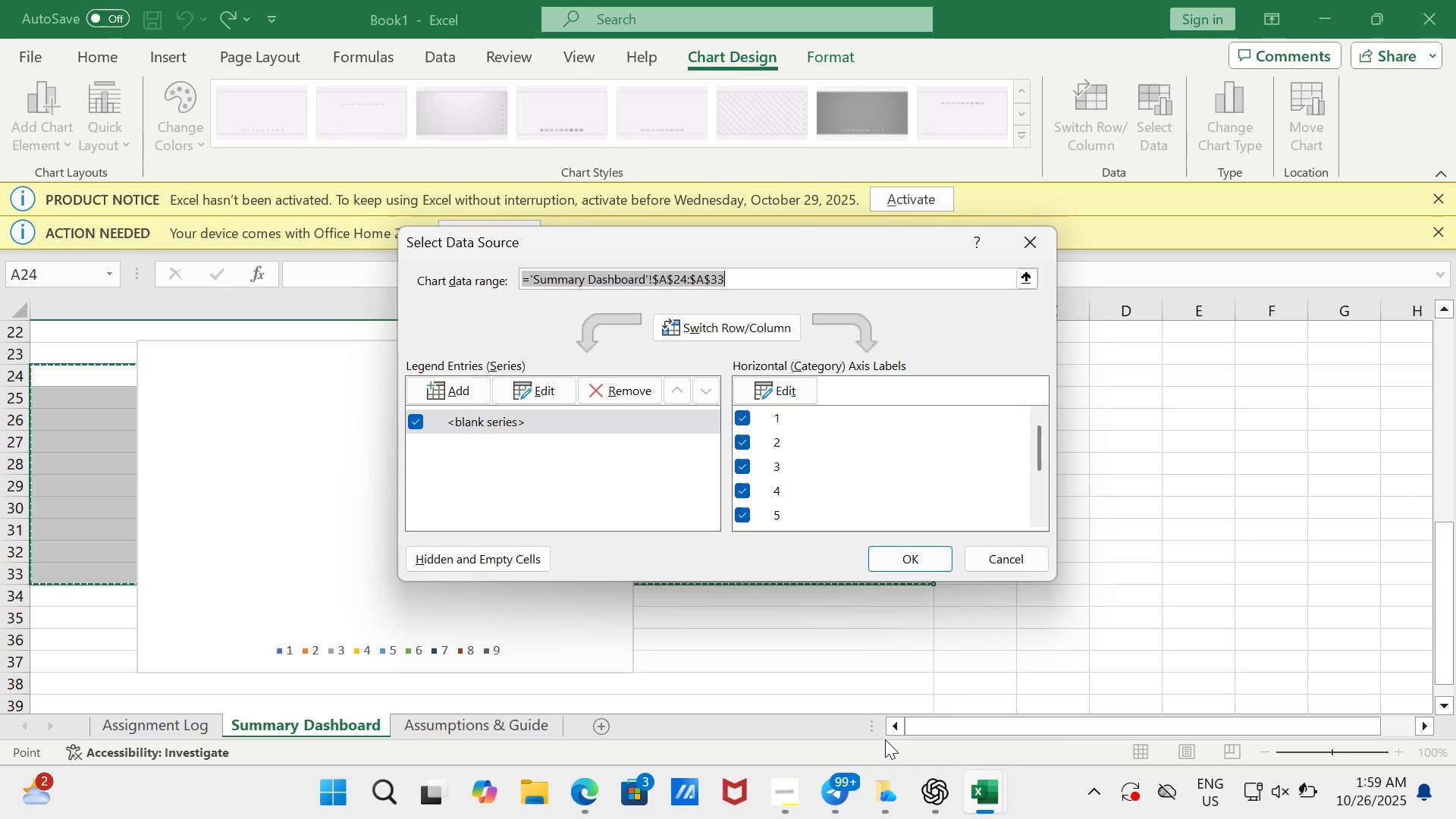 
wait(13.25)
 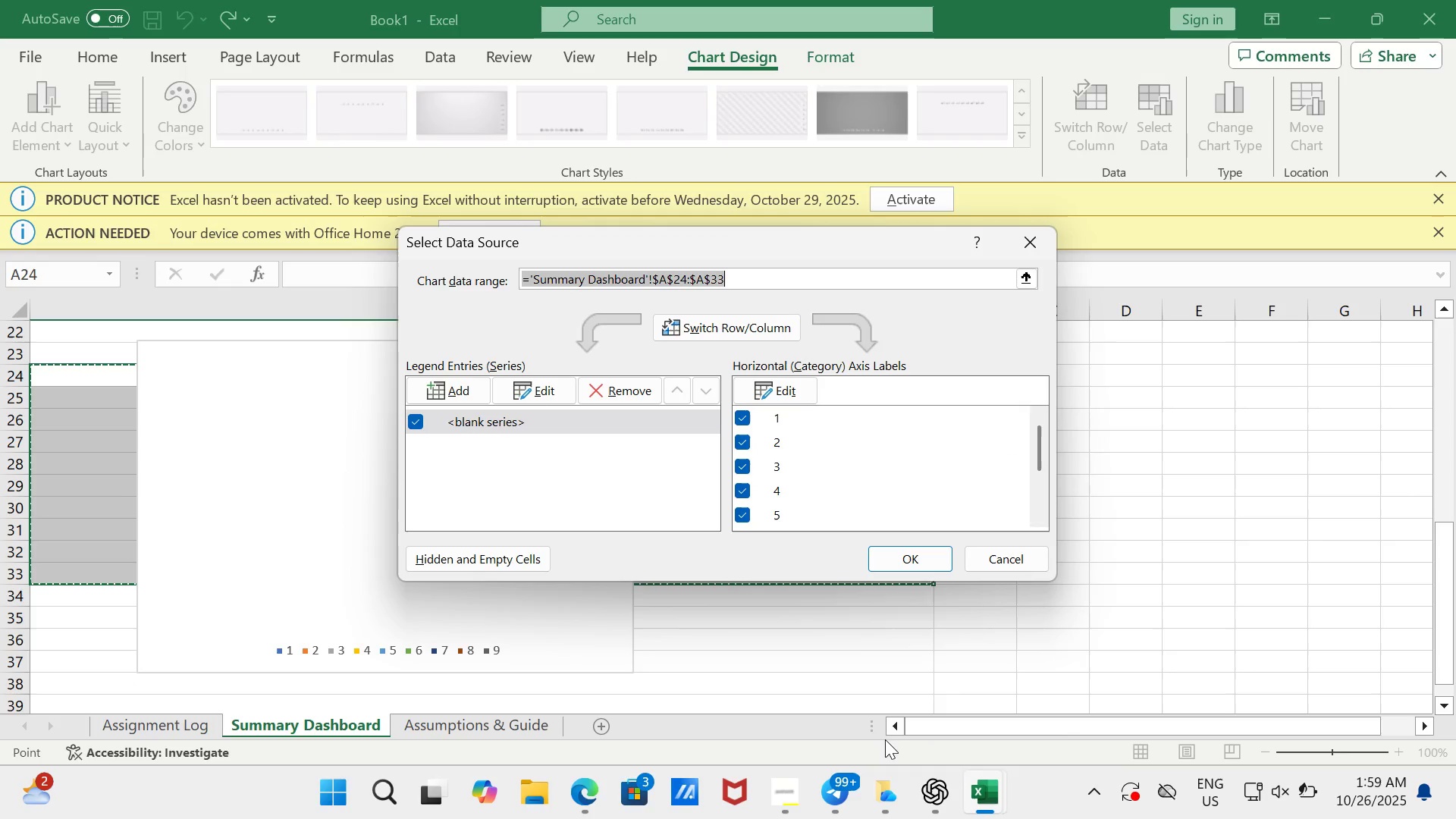 
right_click([567, 470])
 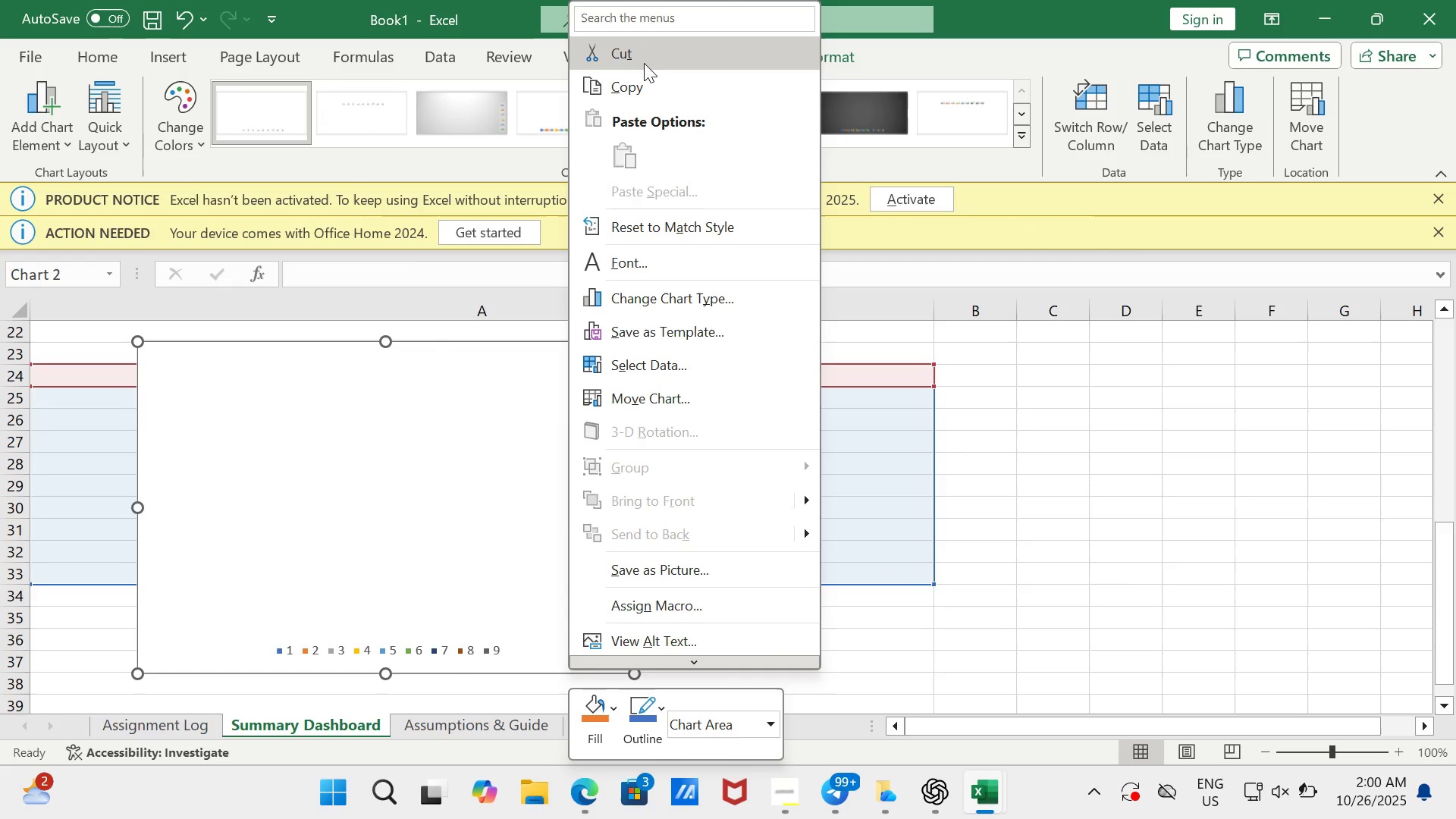 
left_click([646, 53])
 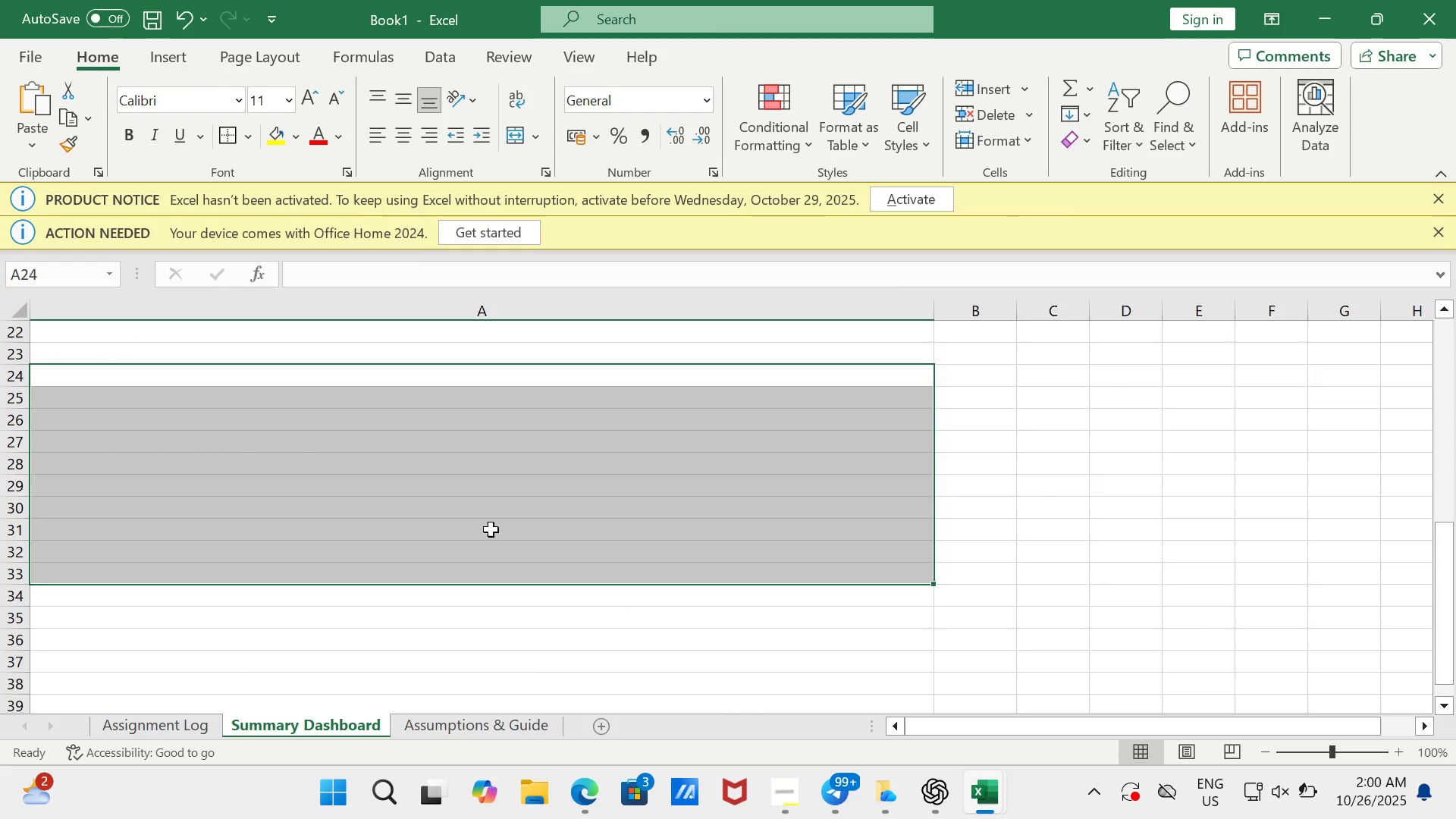 
scroll: coordinate [480, 548], scroll_direction: up, amount: 3.0
 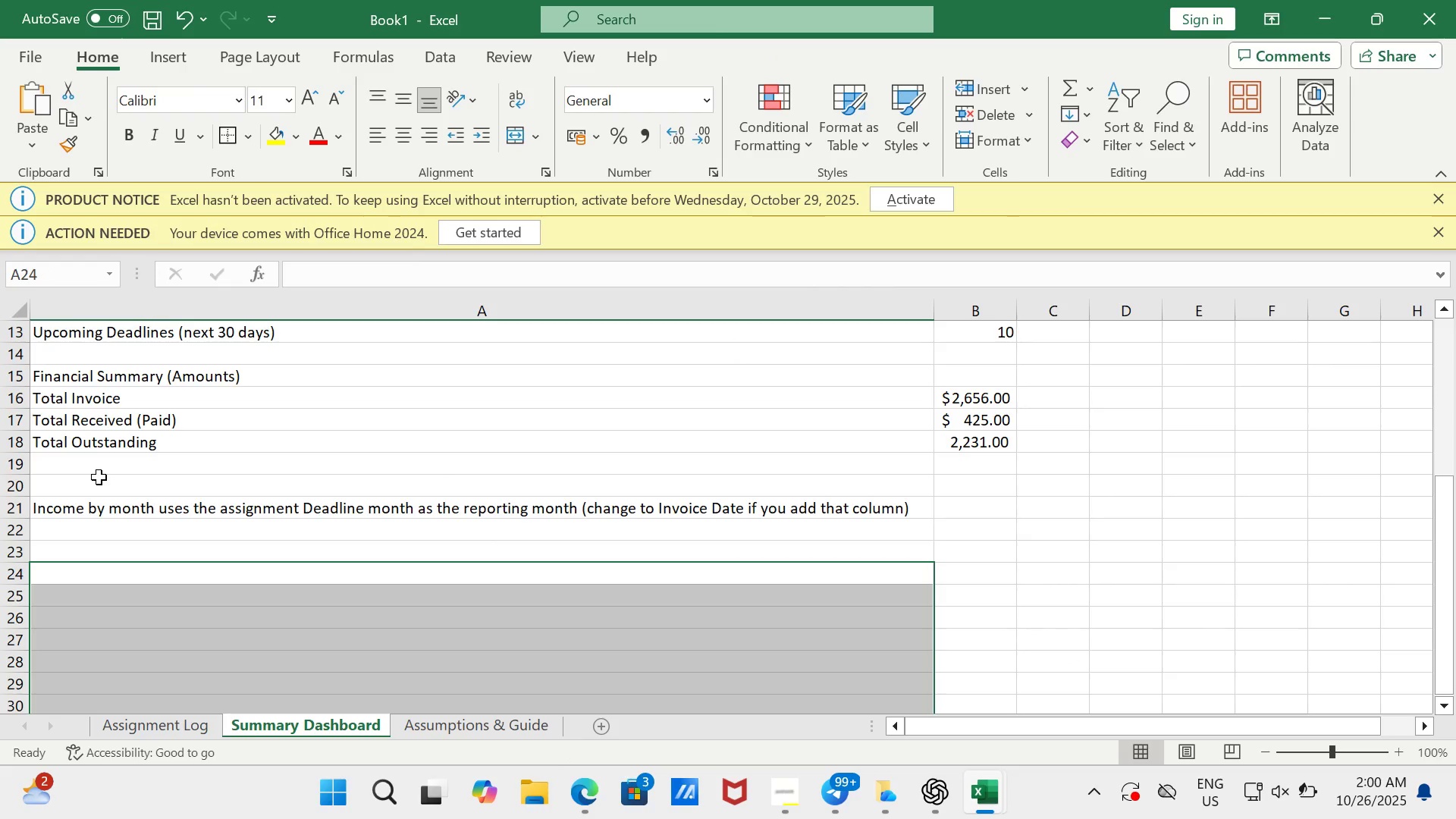 
left_click([79, 403])
 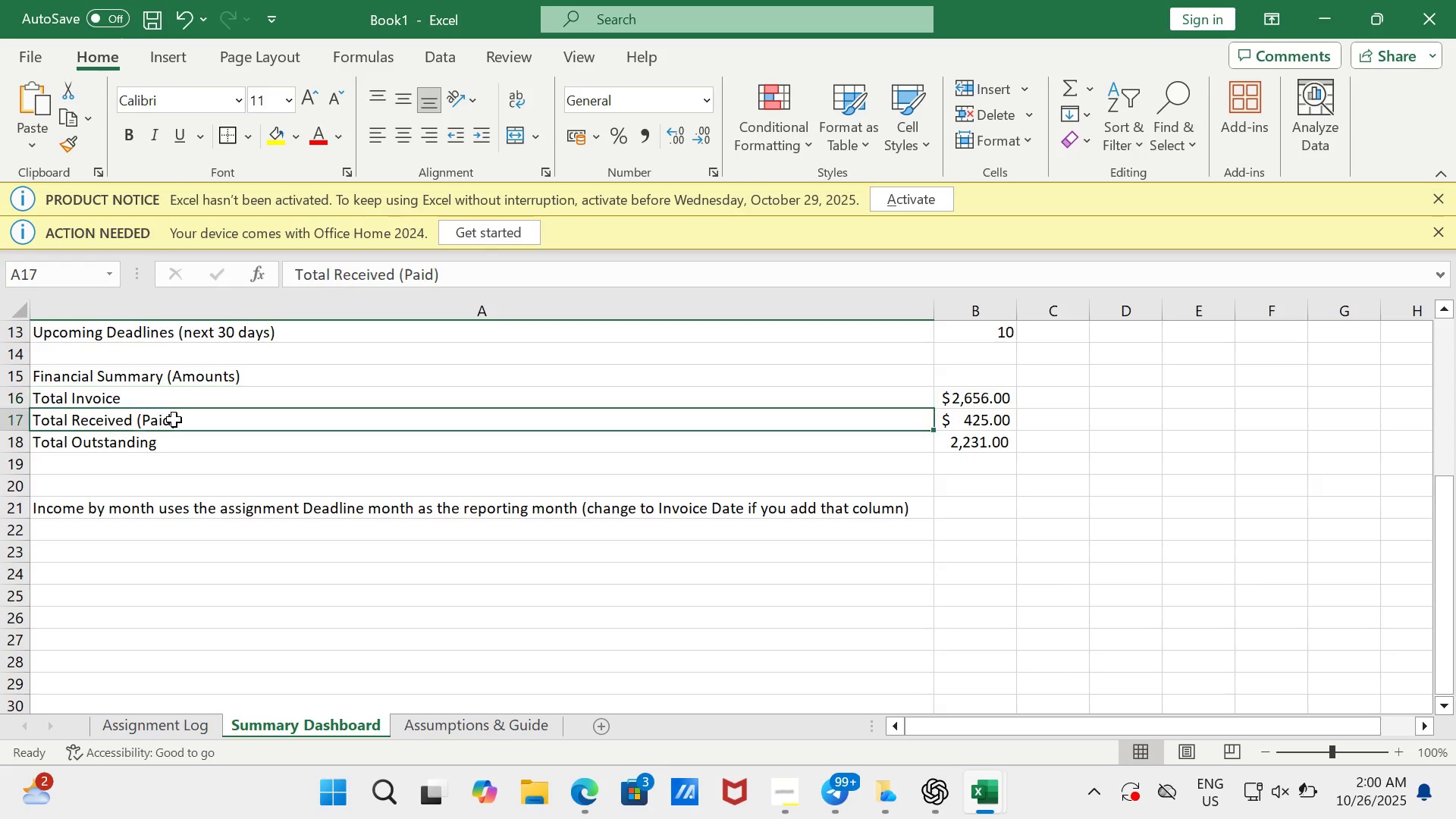 
left_click([174, 419])
 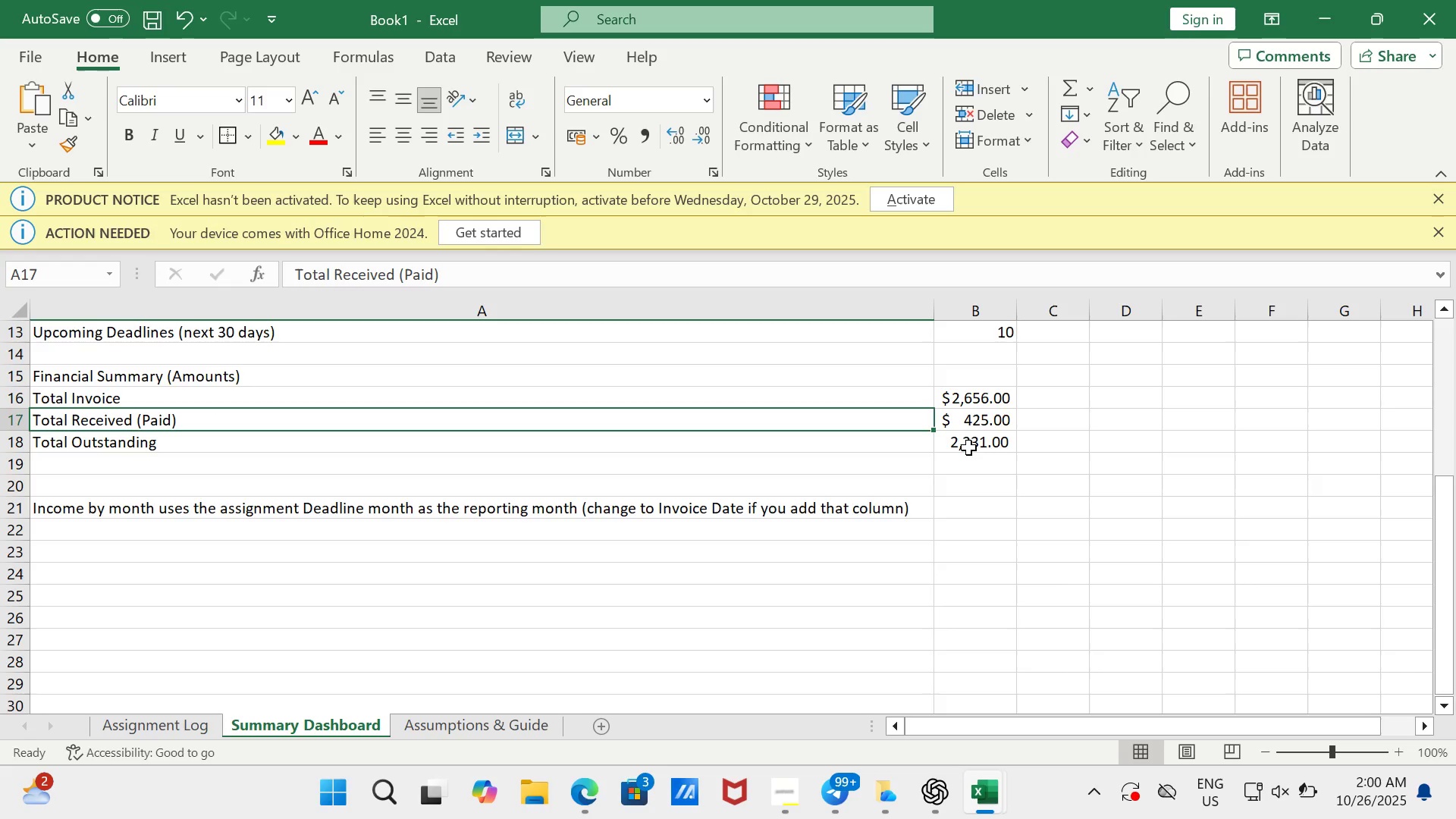 
left_click([969, 443])
 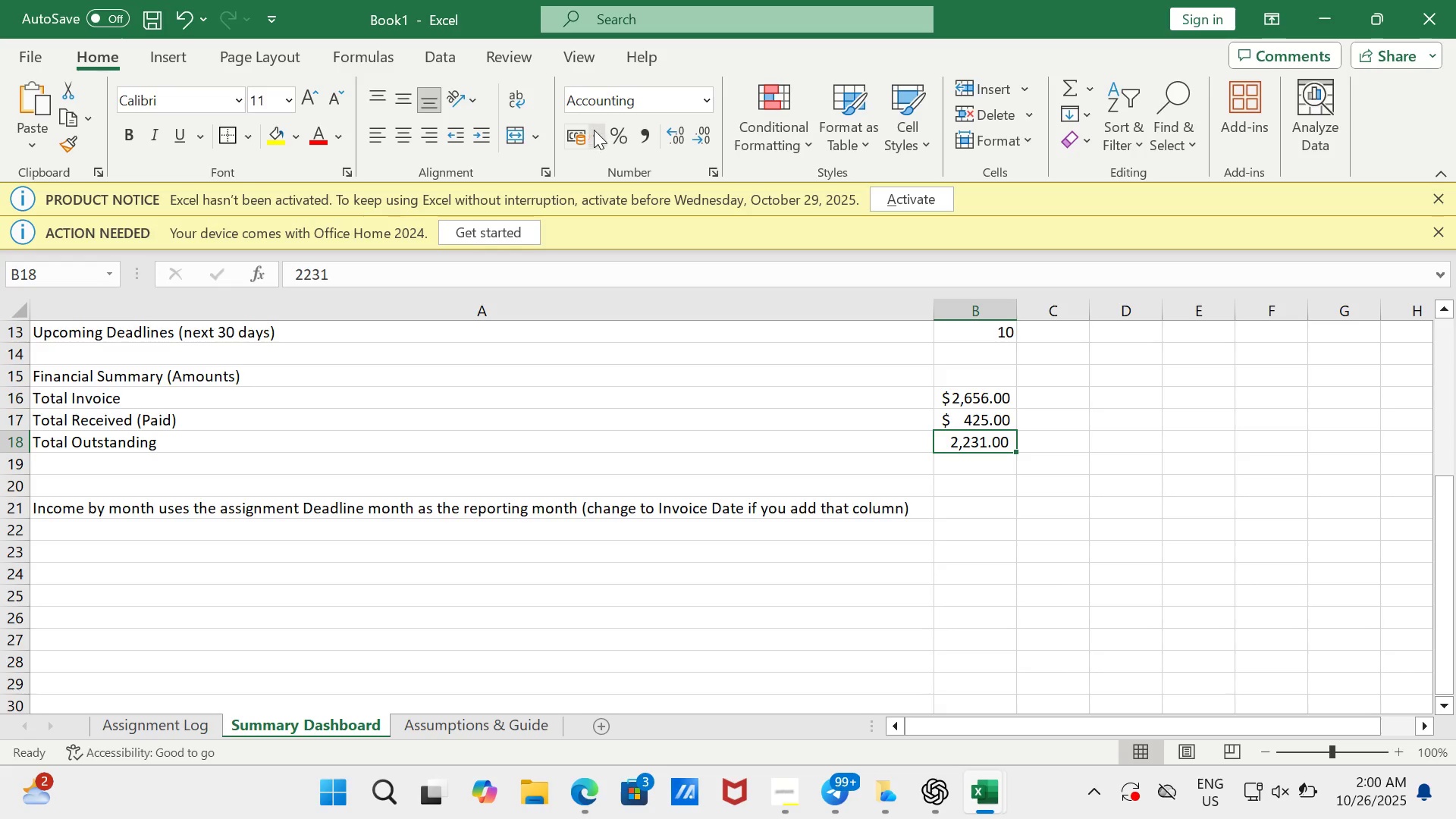 
left_click([595, 130])
 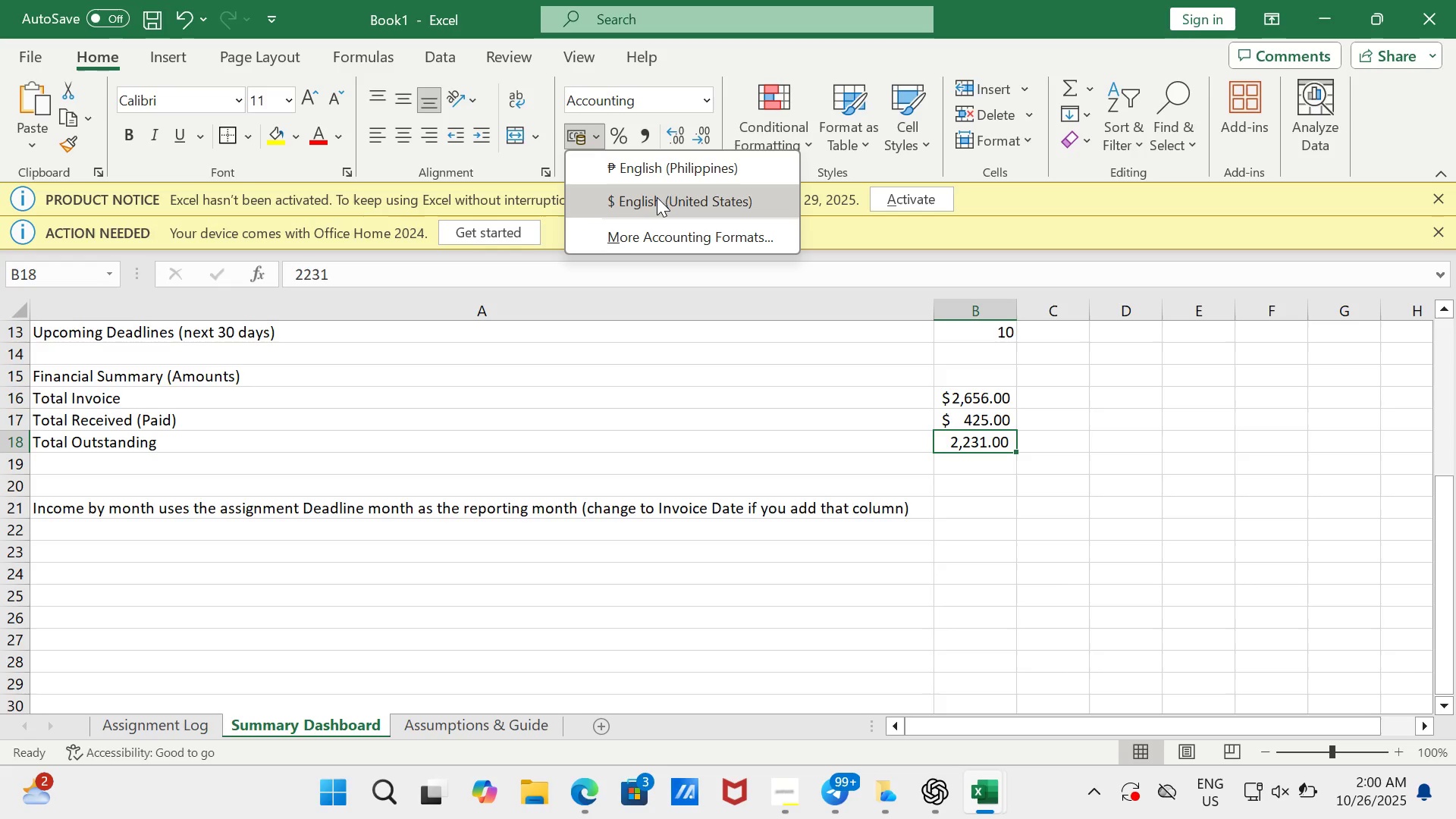 
left_click([657, 197])
 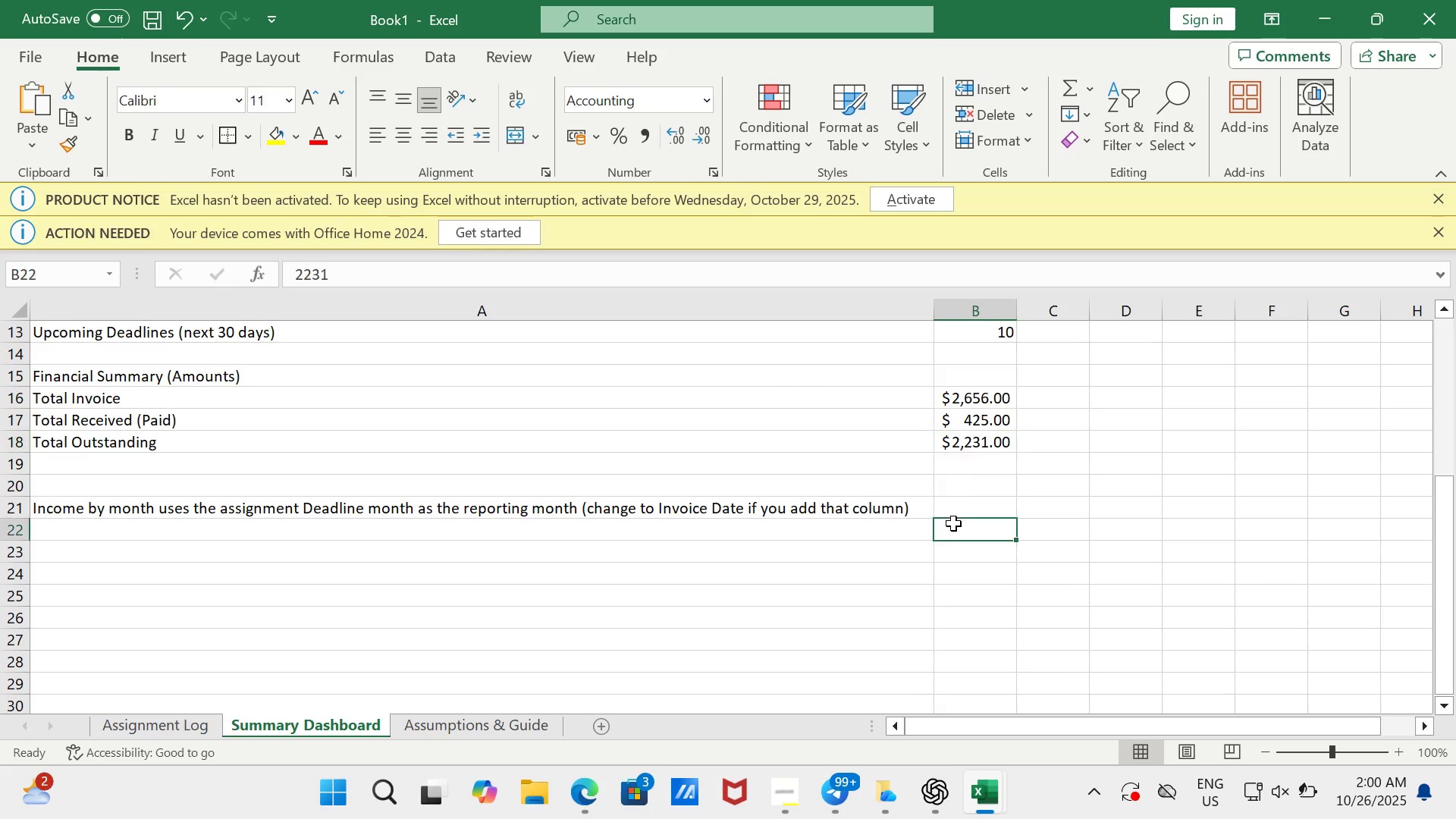 
left_click([953, 523])
 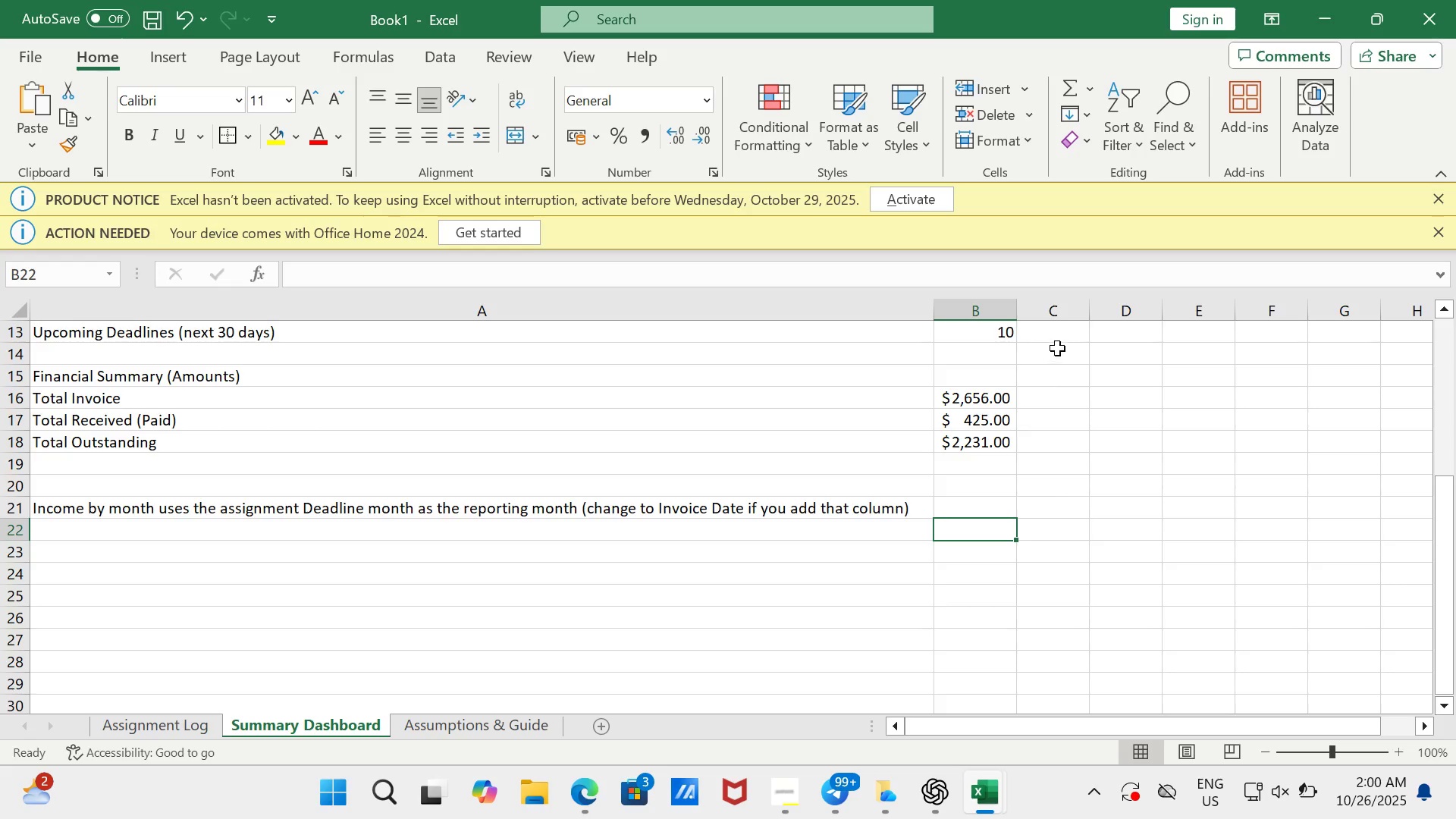 
wait(5.07)
 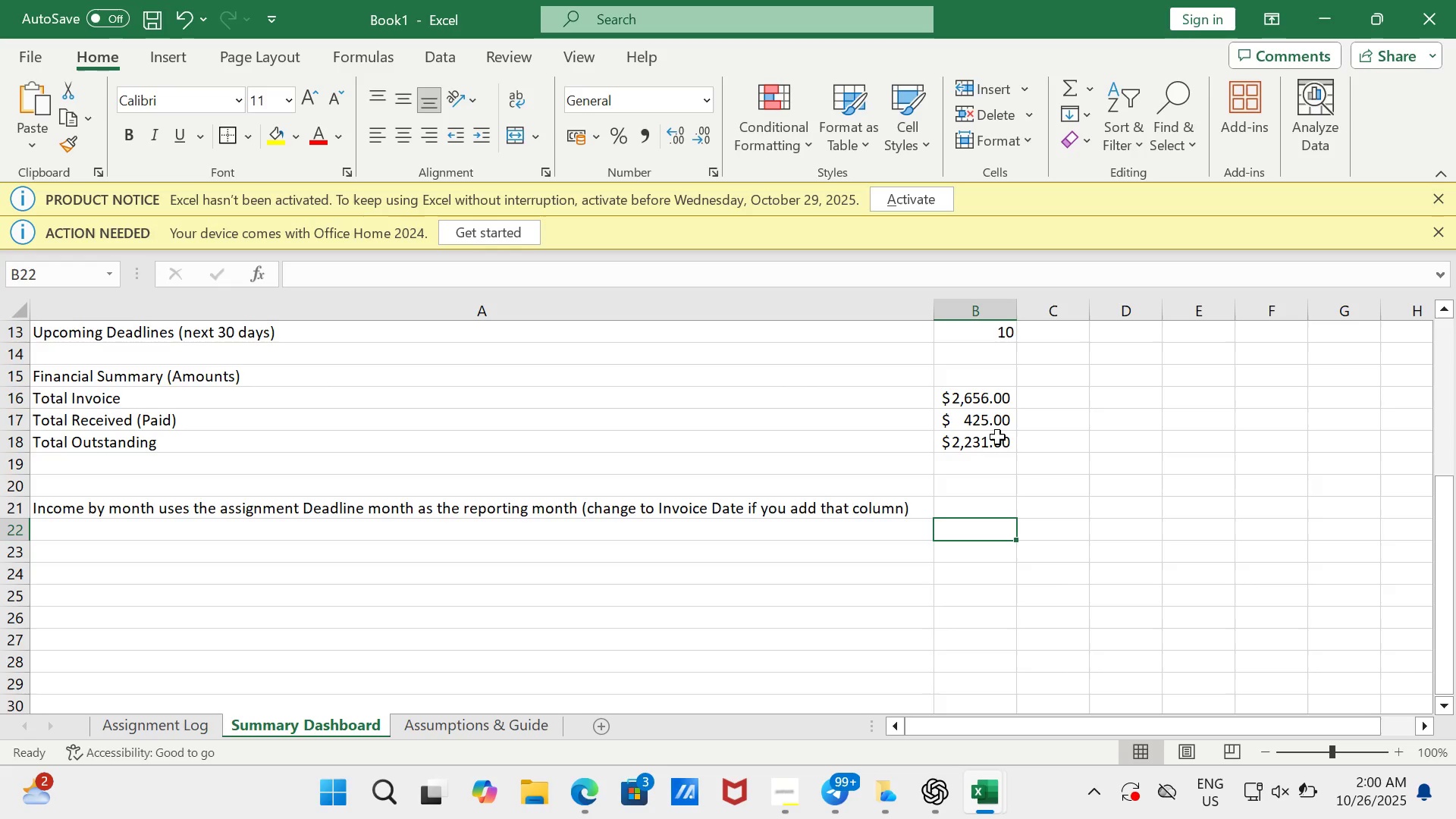 
mouse_move([992, 403])
 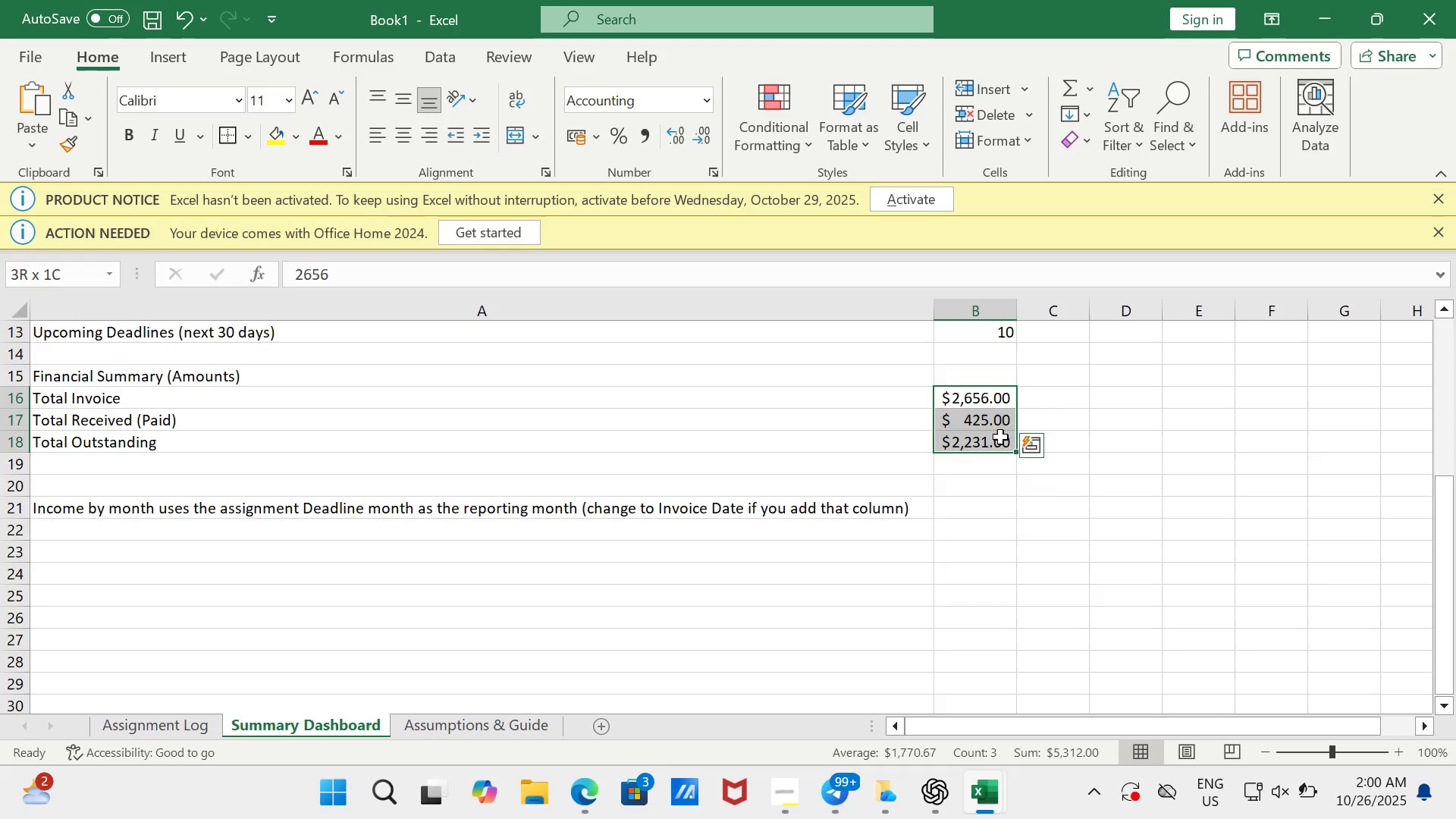 
mouse_move([974, 441])
 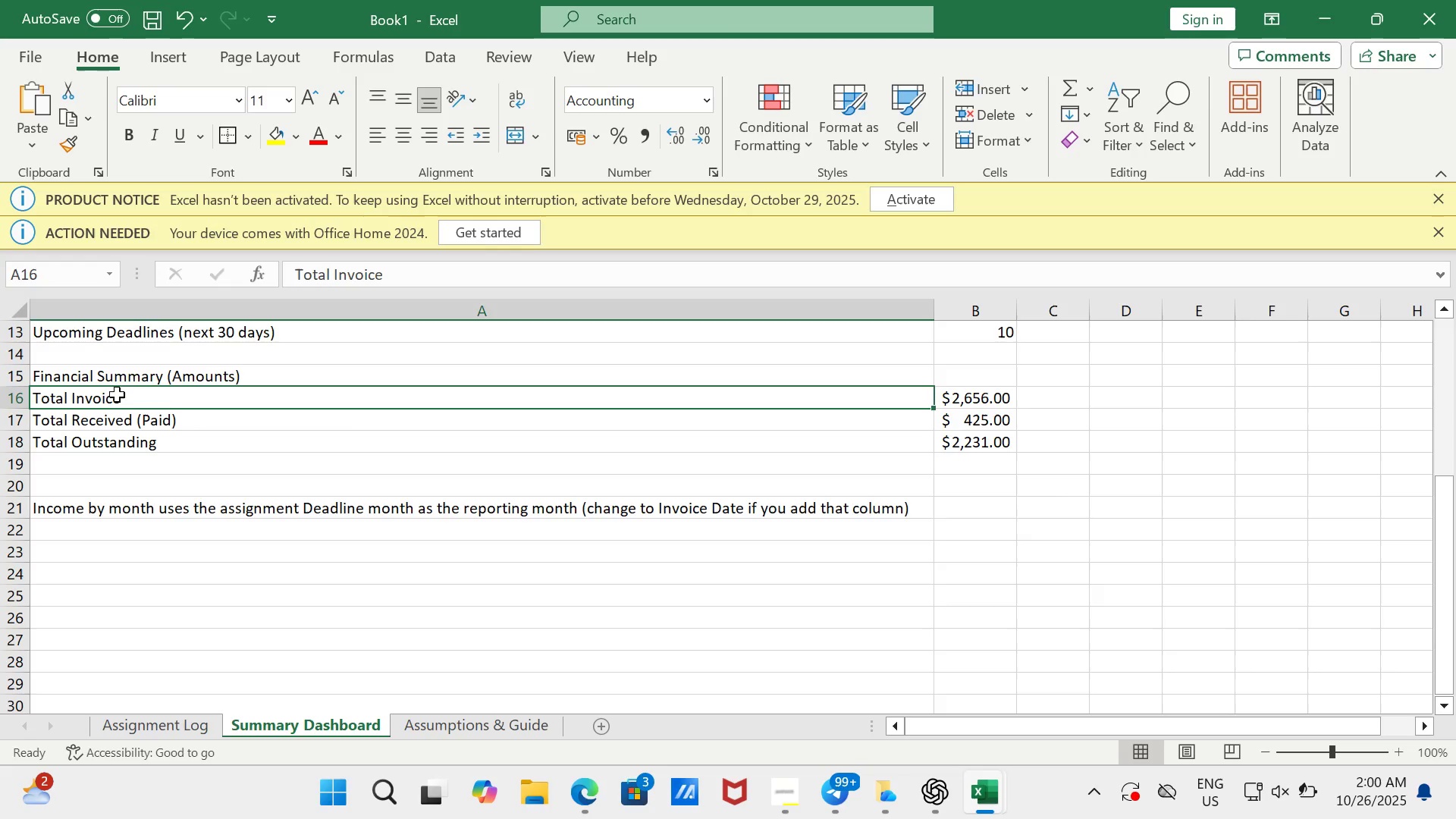 
wait(8.54)
 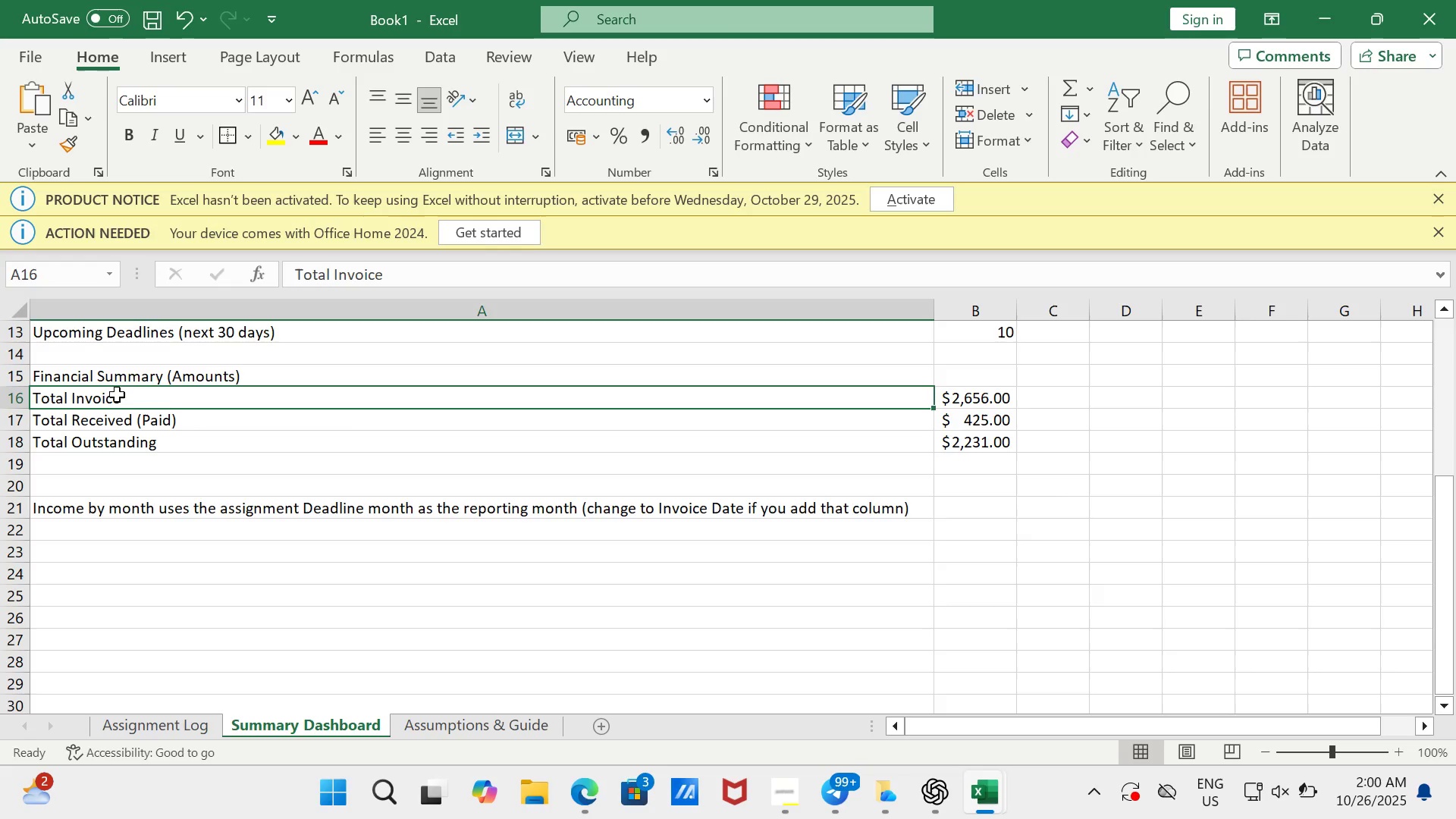 
left_click([173, 55])
 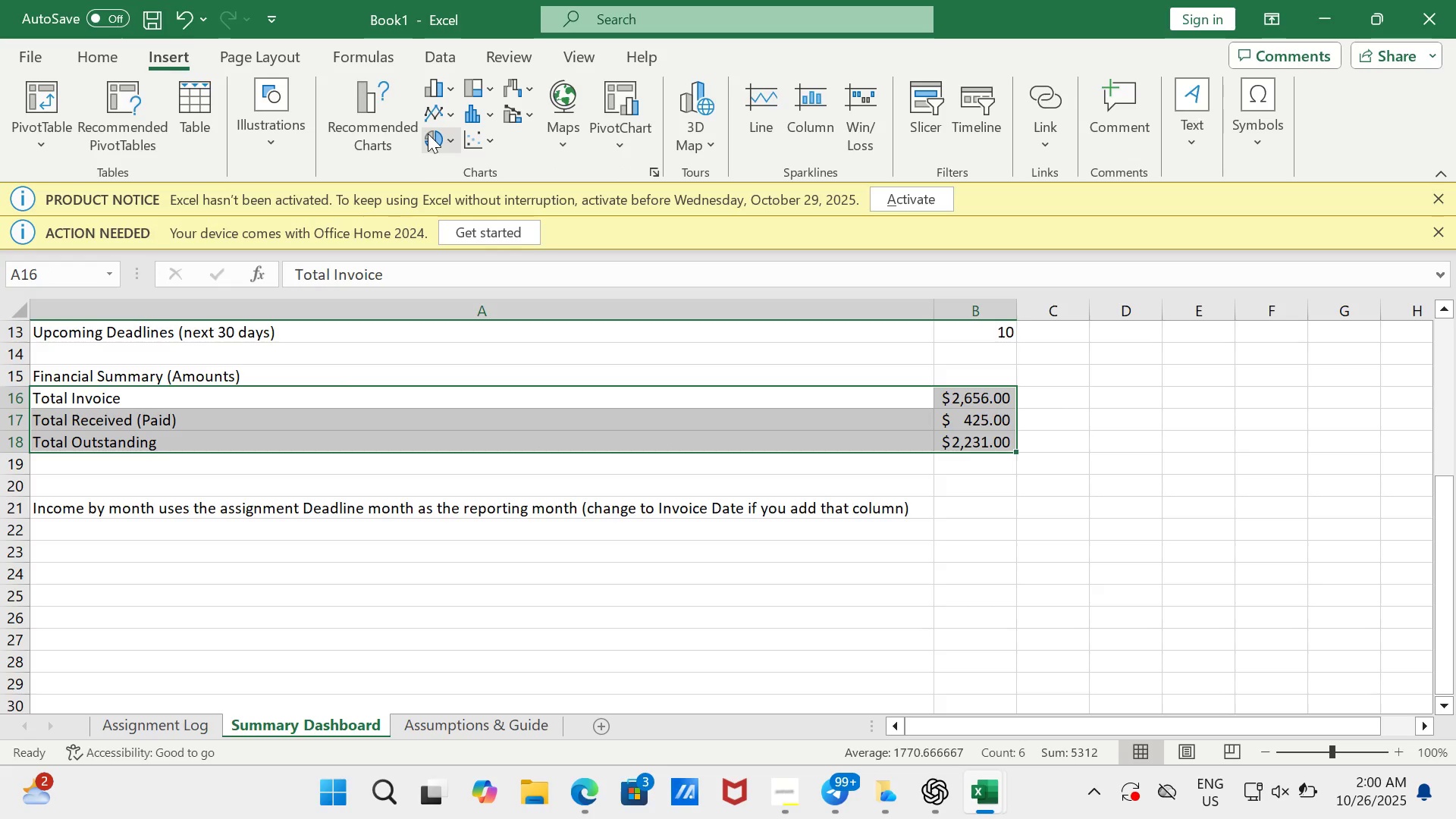 
left_click([428, 133])
 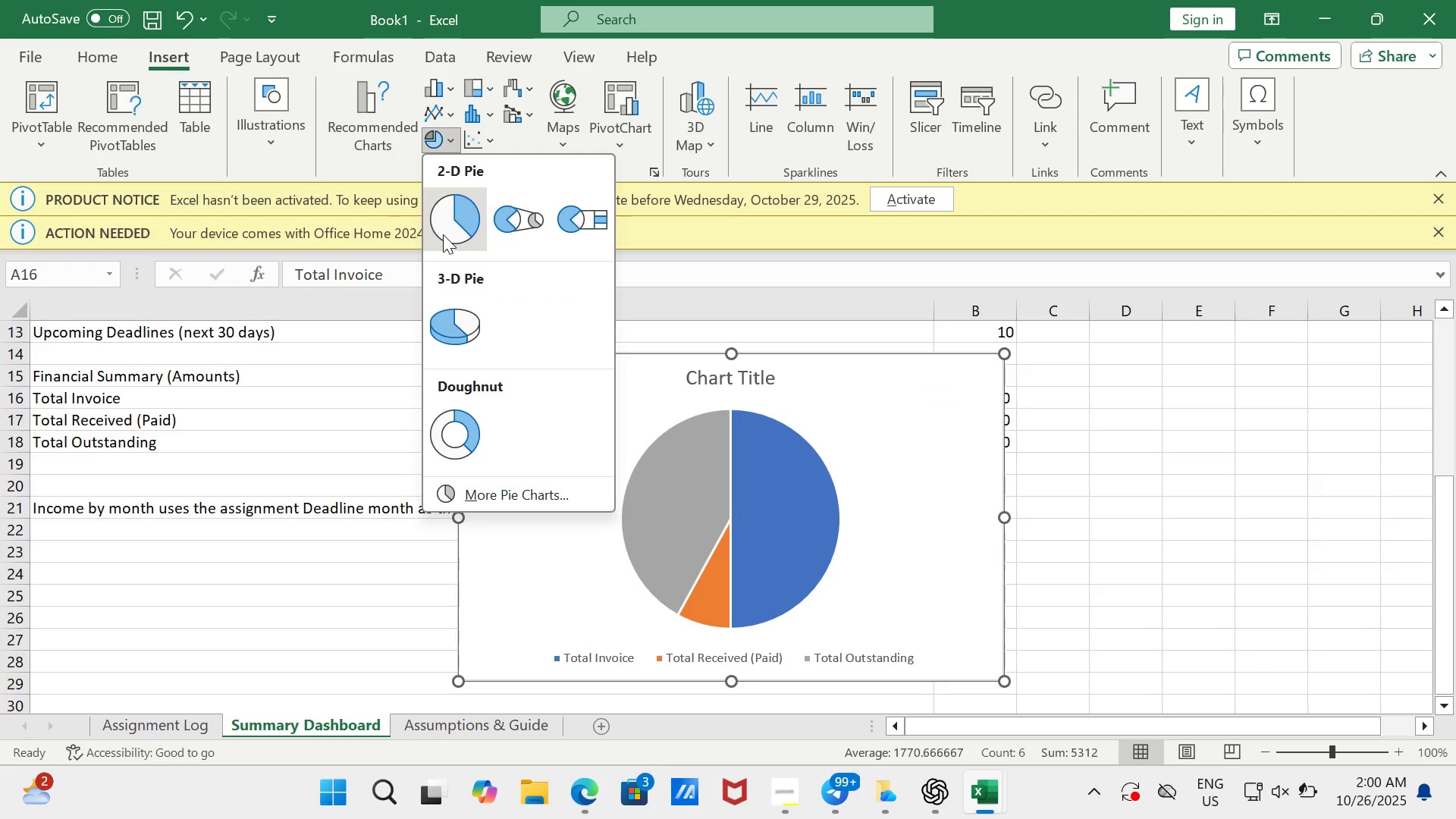 
left_click([443, 234])
 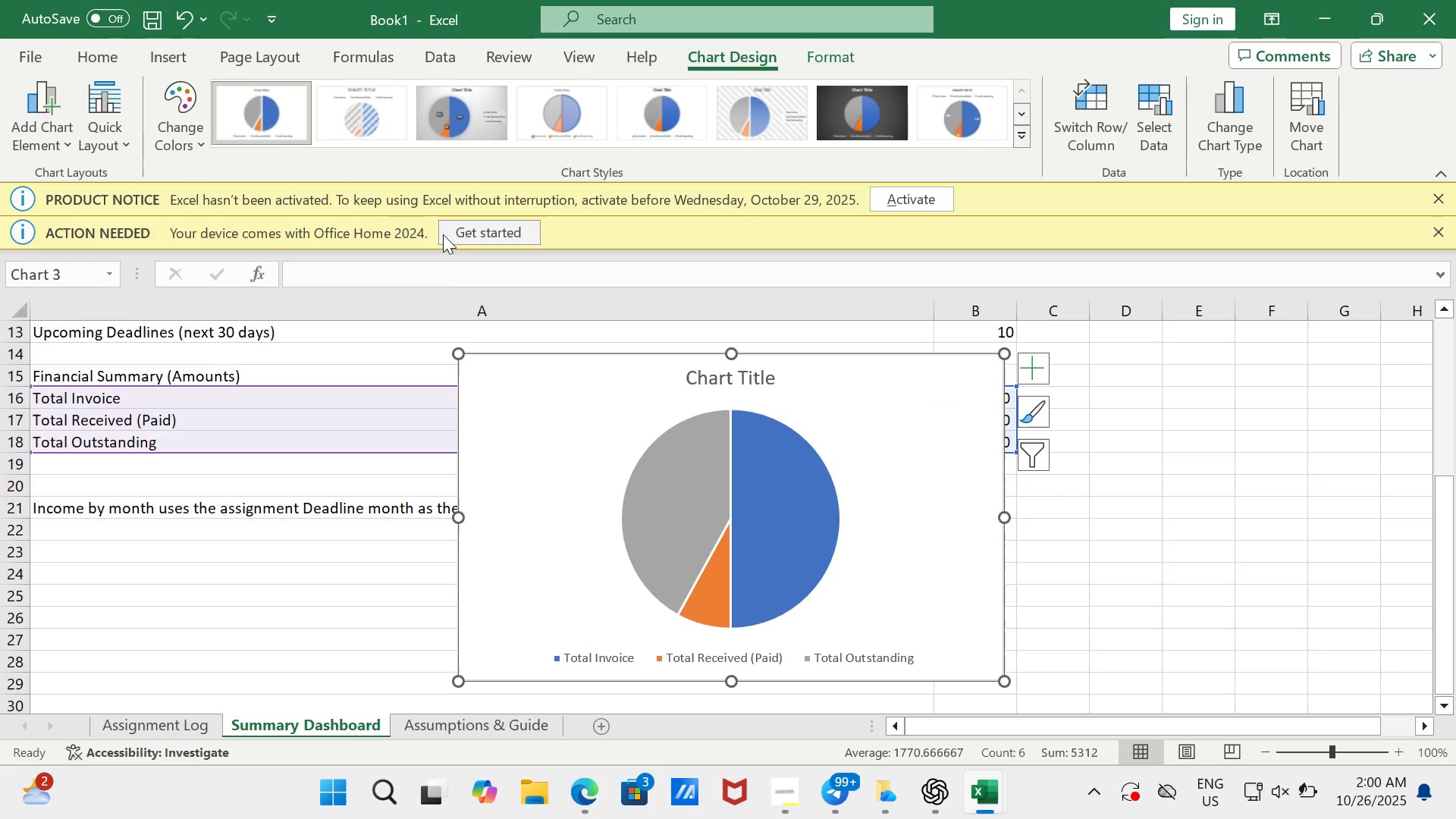 
wait(8.22)
 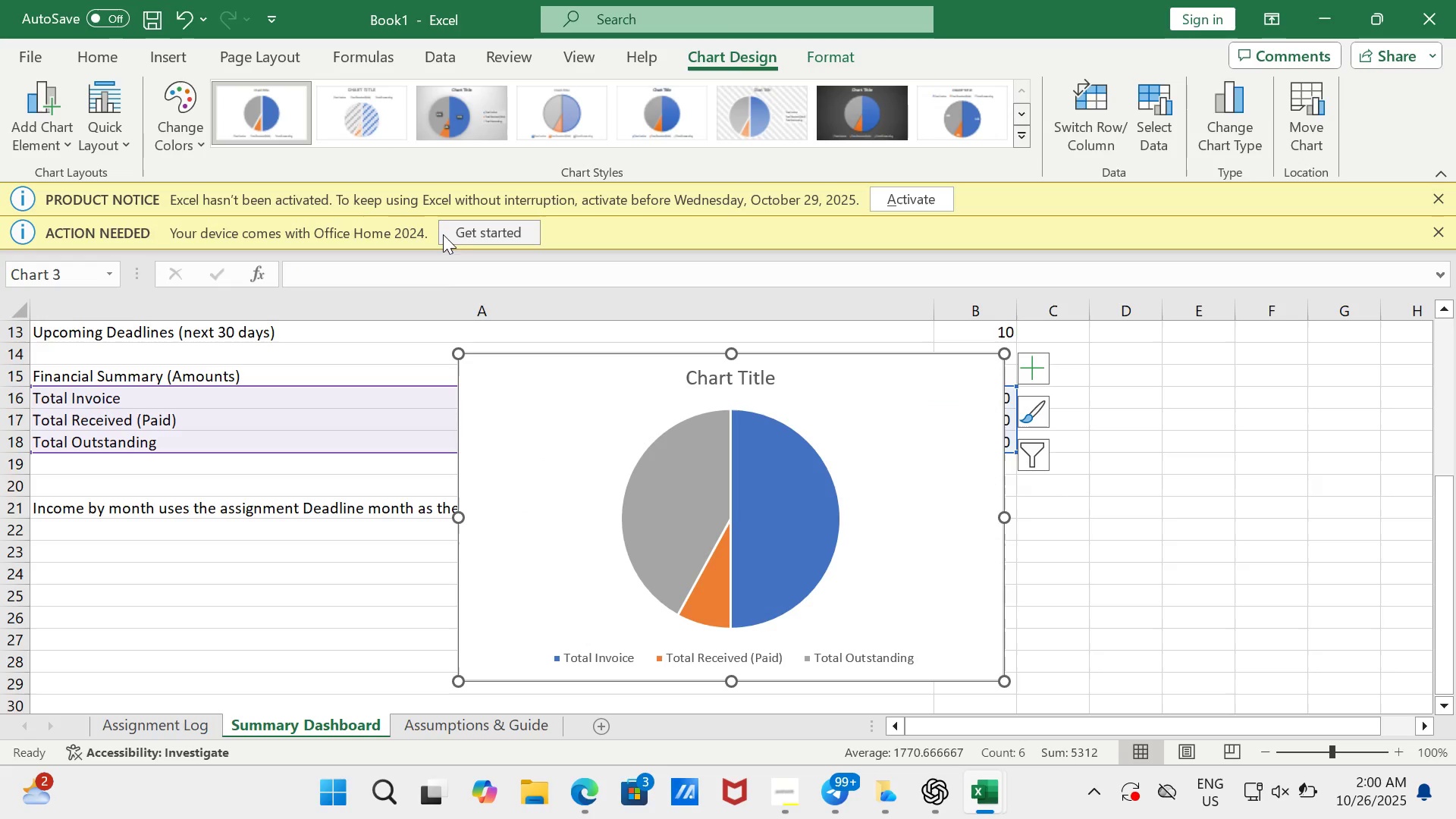 
scroll: coordinate [816, 514], scroll_direction: down, amount: 2.0
 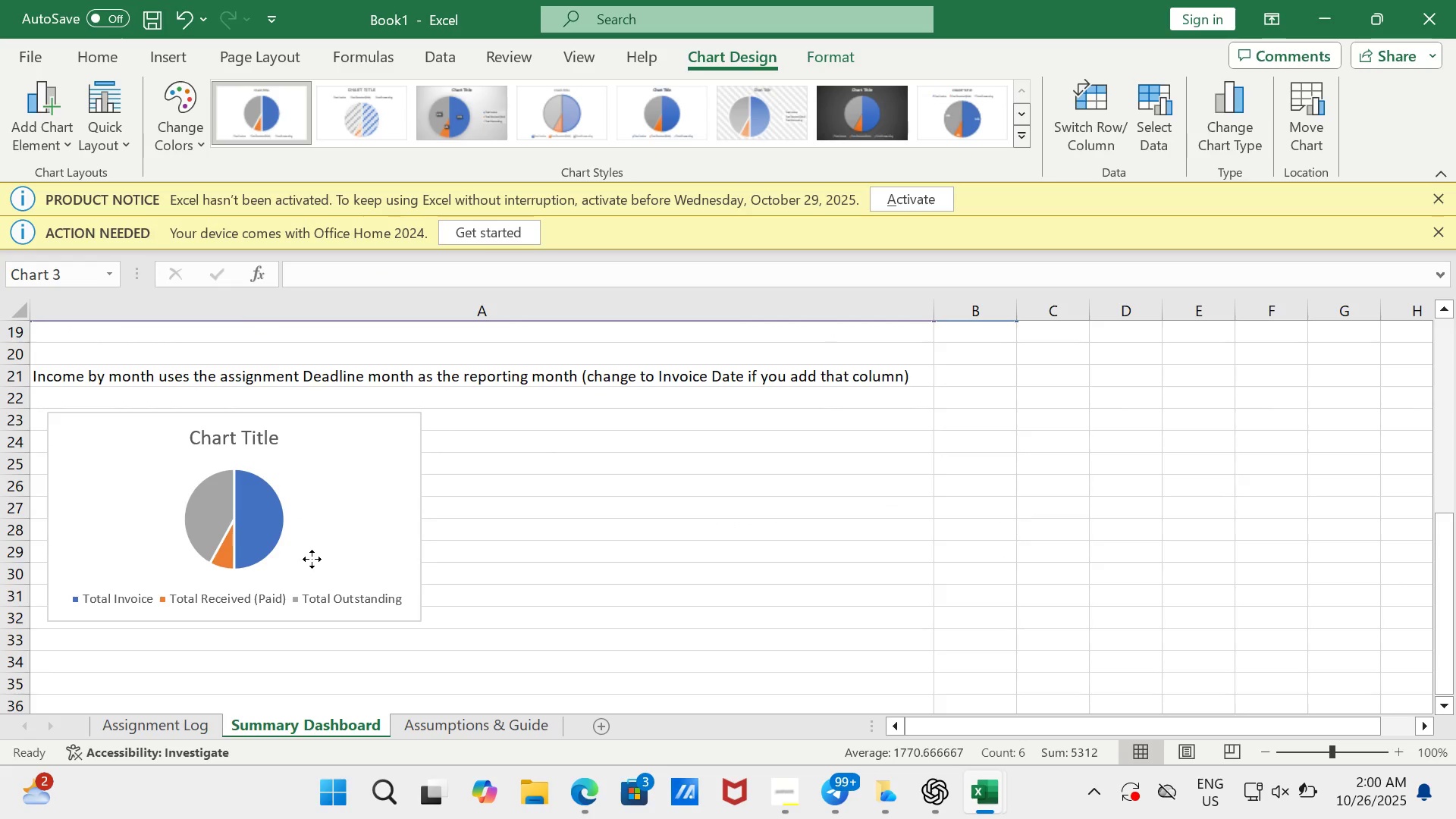 
wait(5.0)
 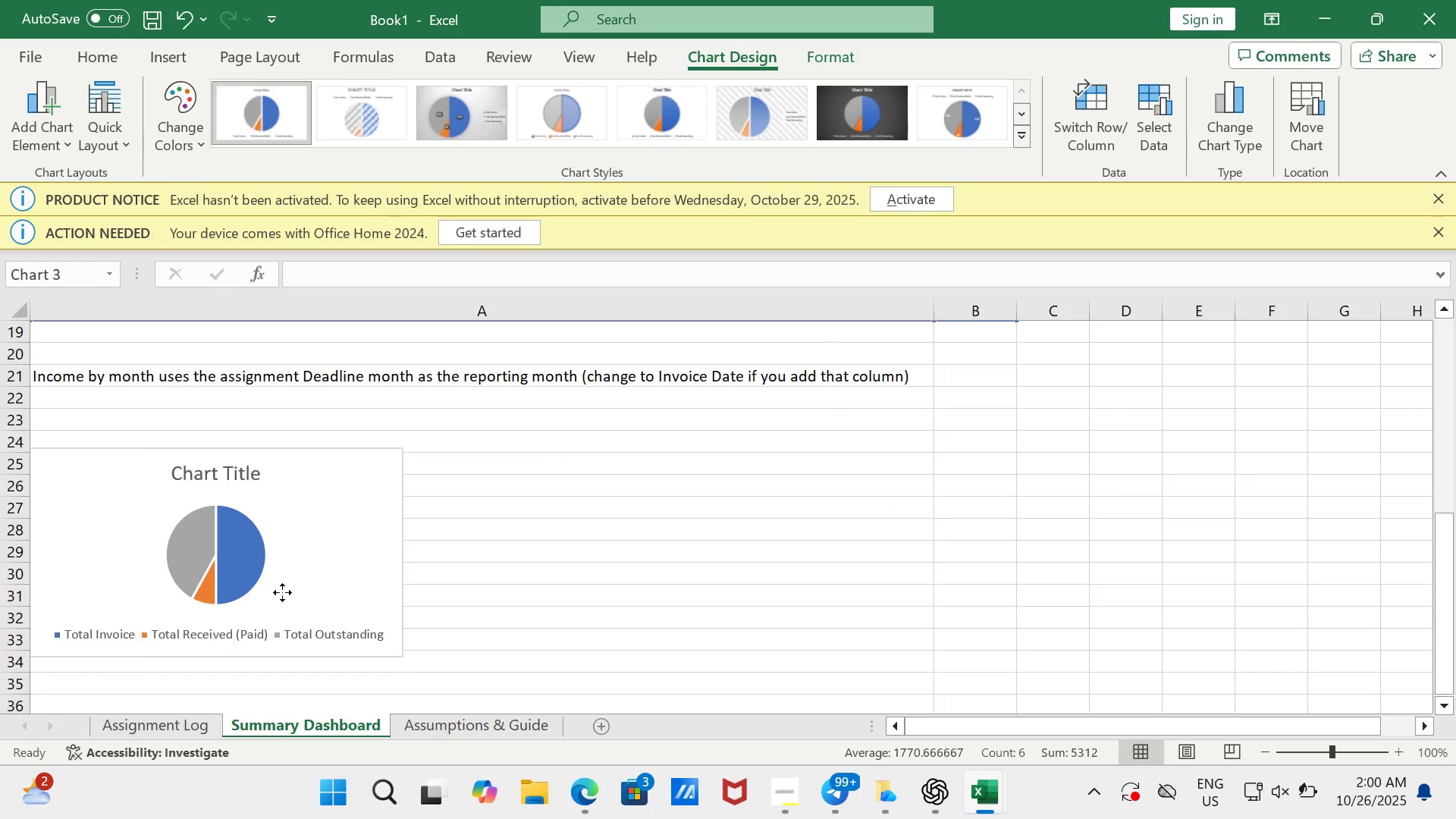 
scroll: coordinate [331, 558], scroll_direction: down, amount: 2.0
 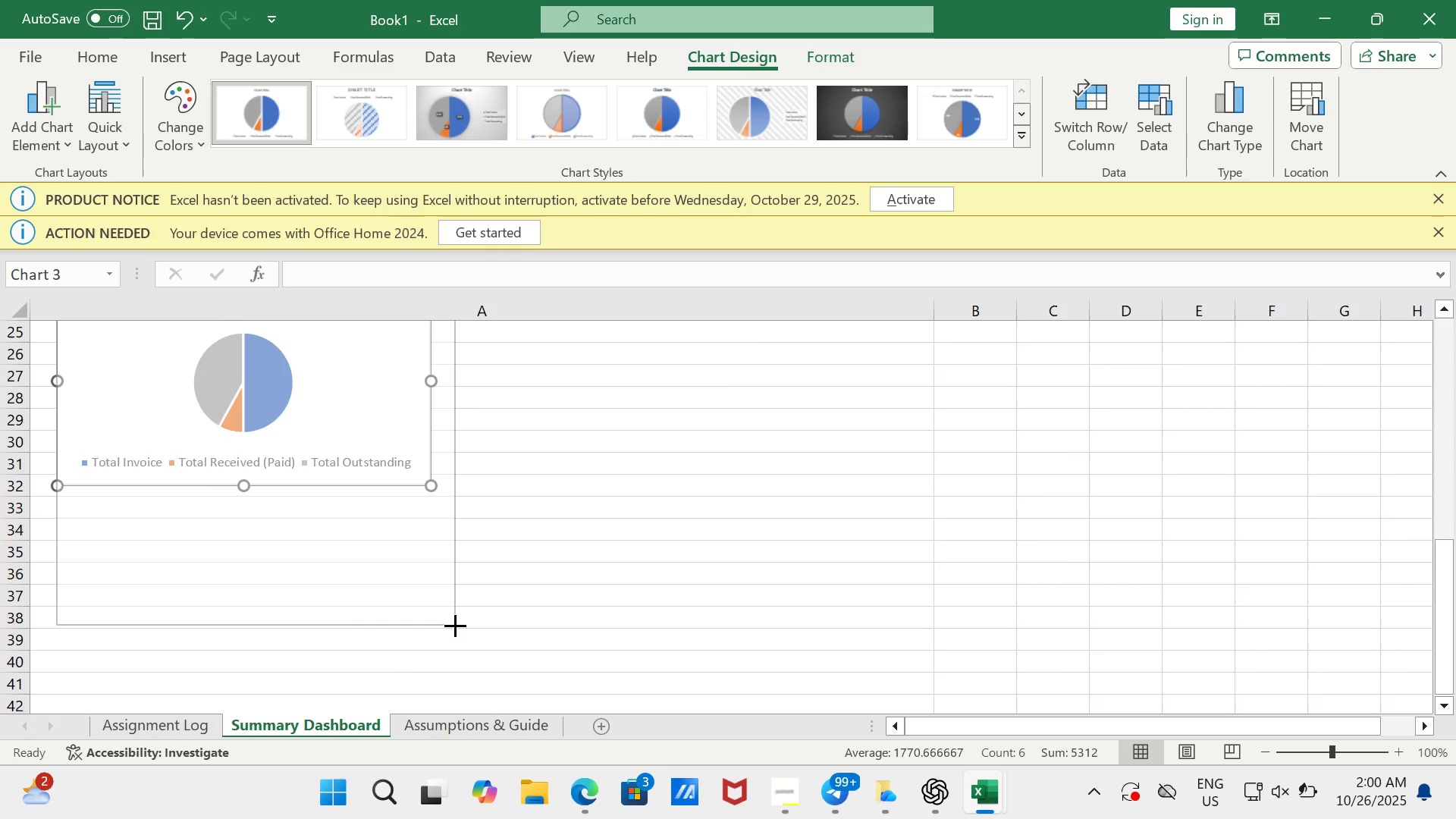 
scroll: coordinate [516, 572], scroll_direction: up, amount: 1.0
 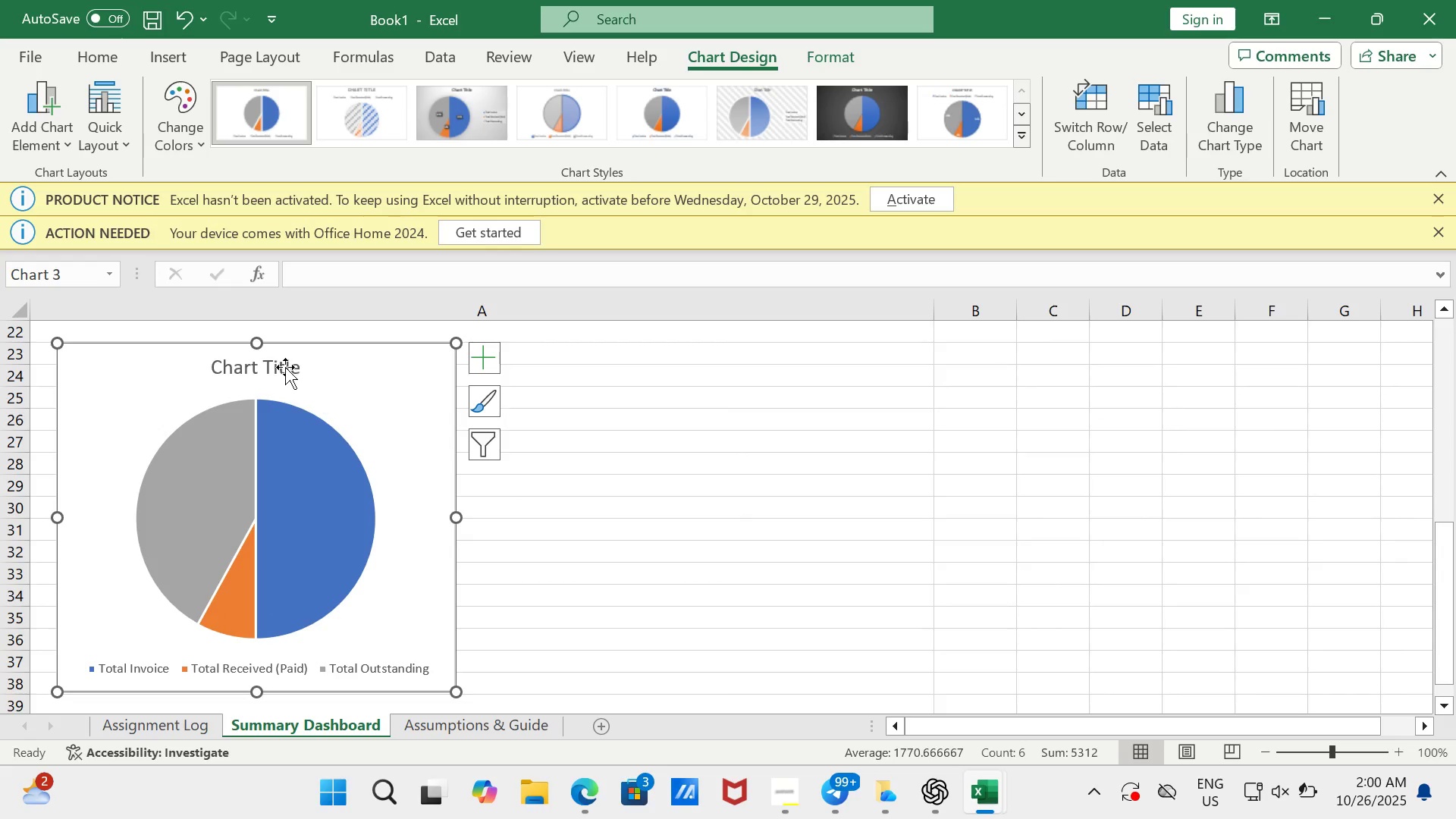 
left_click([285, 367])
 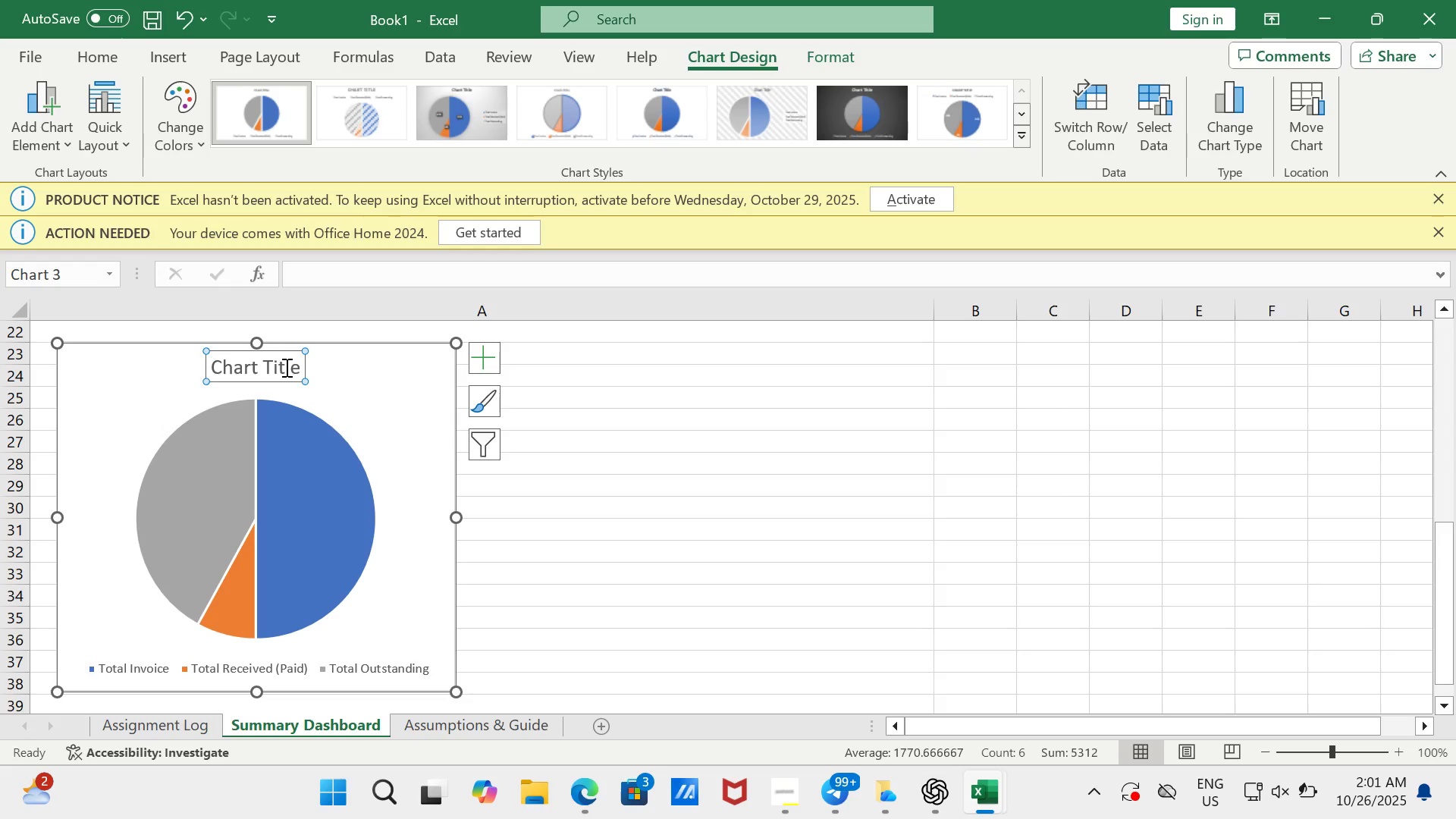 
wait(16.47)
 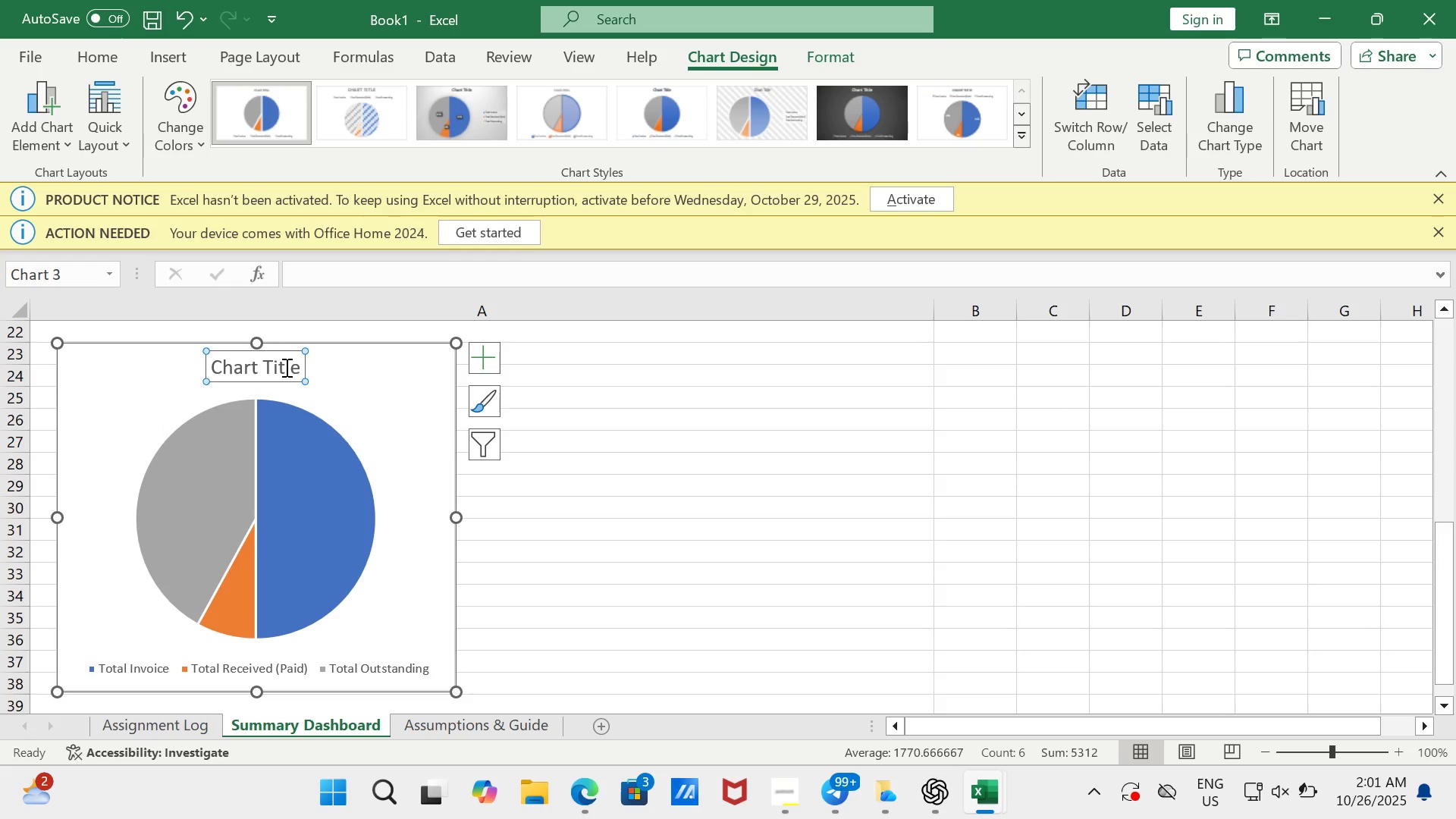 
type(OU)
 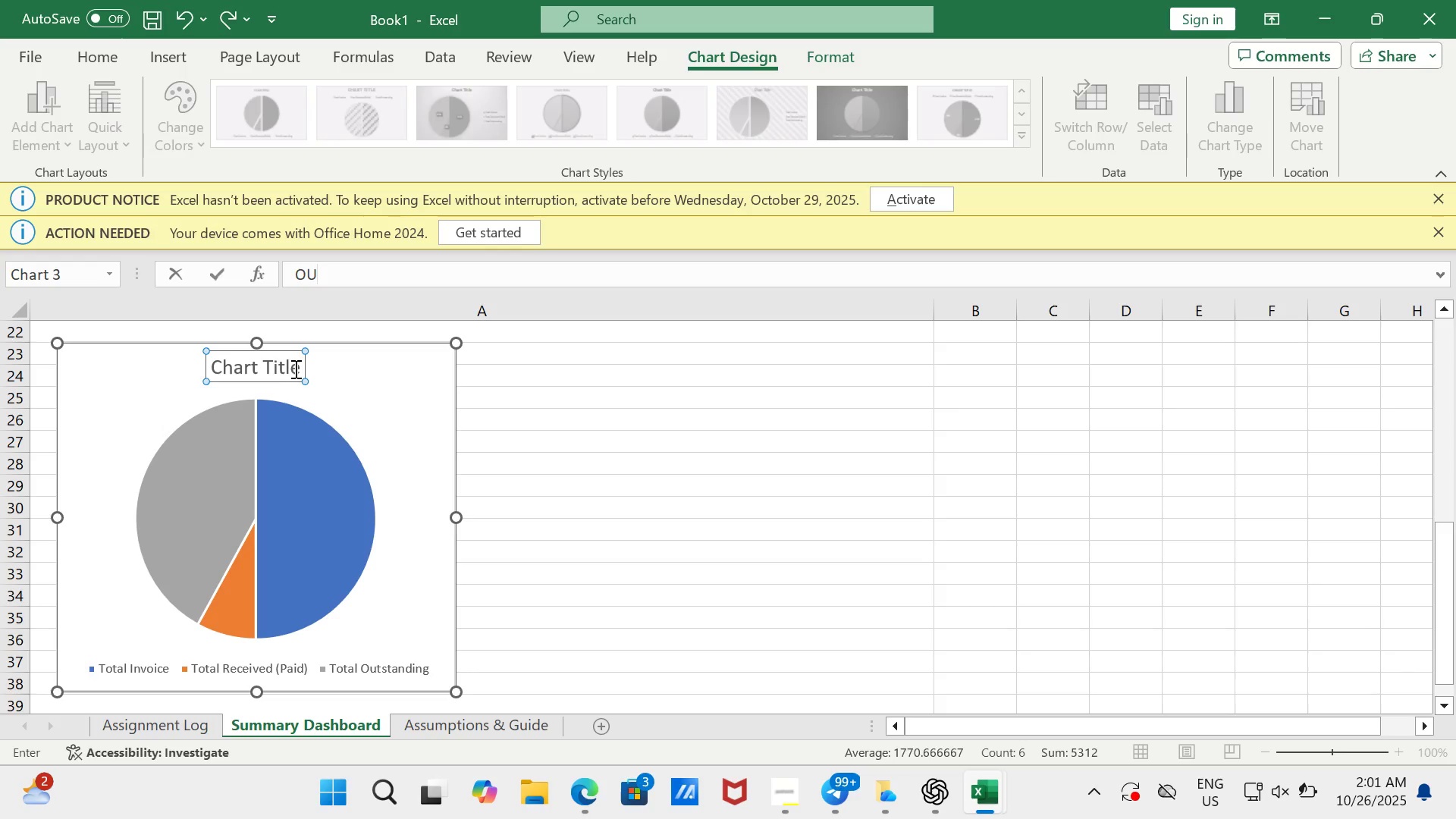 
left_click([304, 376])
 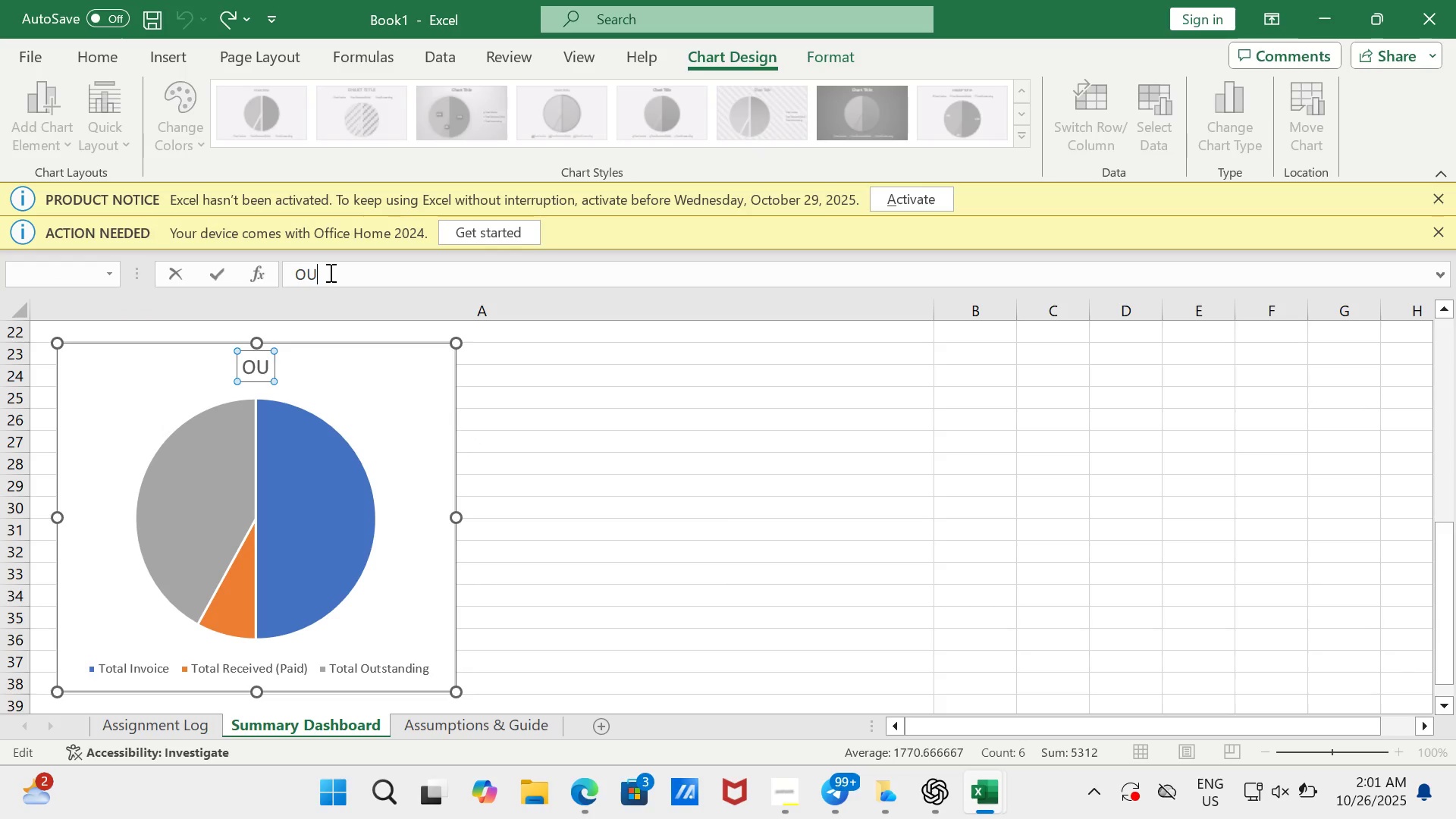 
wait(5.23)
 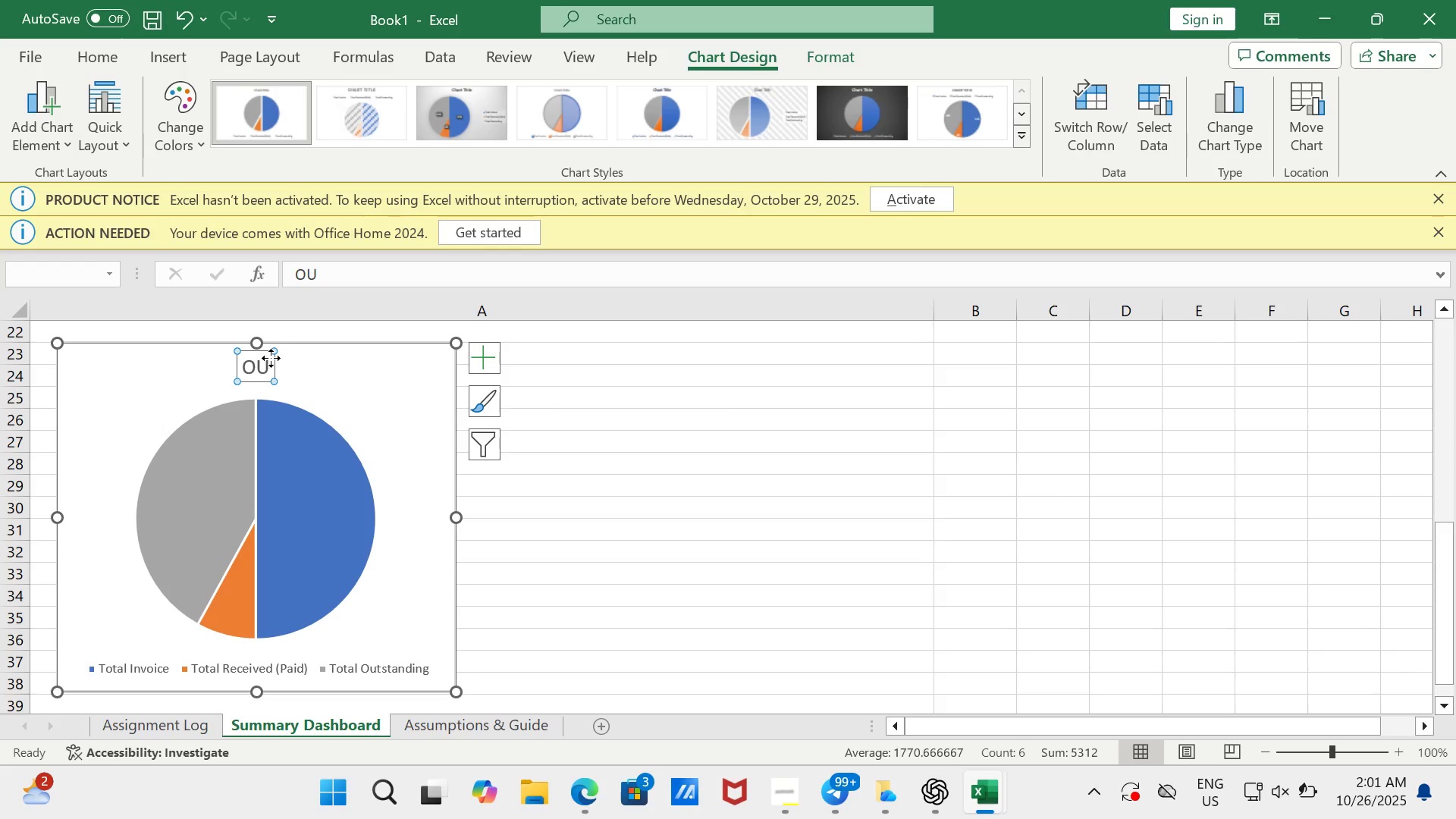 
key(Backspace)
type(utstND)
key(Backspace)
key(Backspace)
type(anding vs. Paid Invoices)
 